 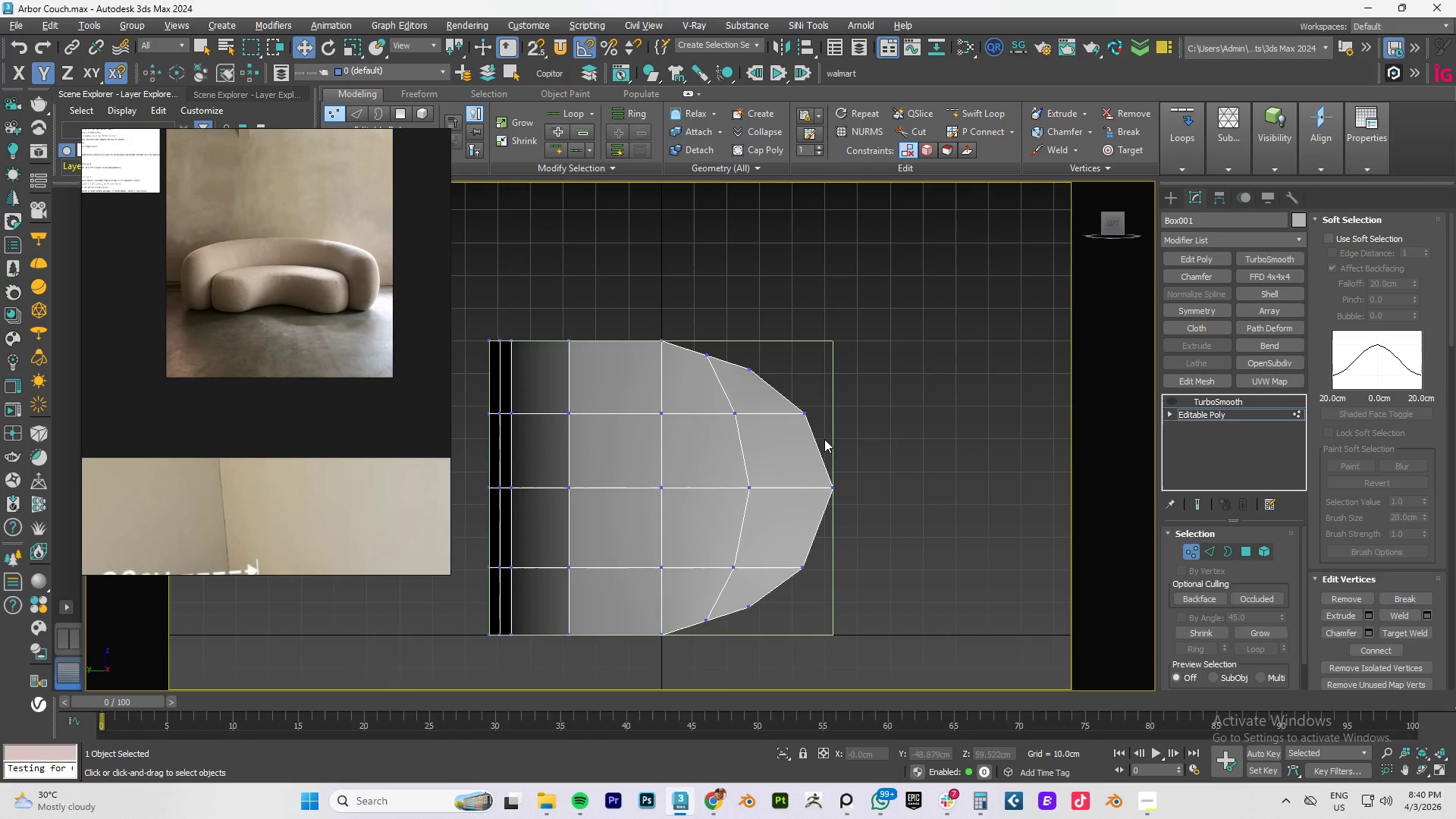 
left_click([1213, 414])
 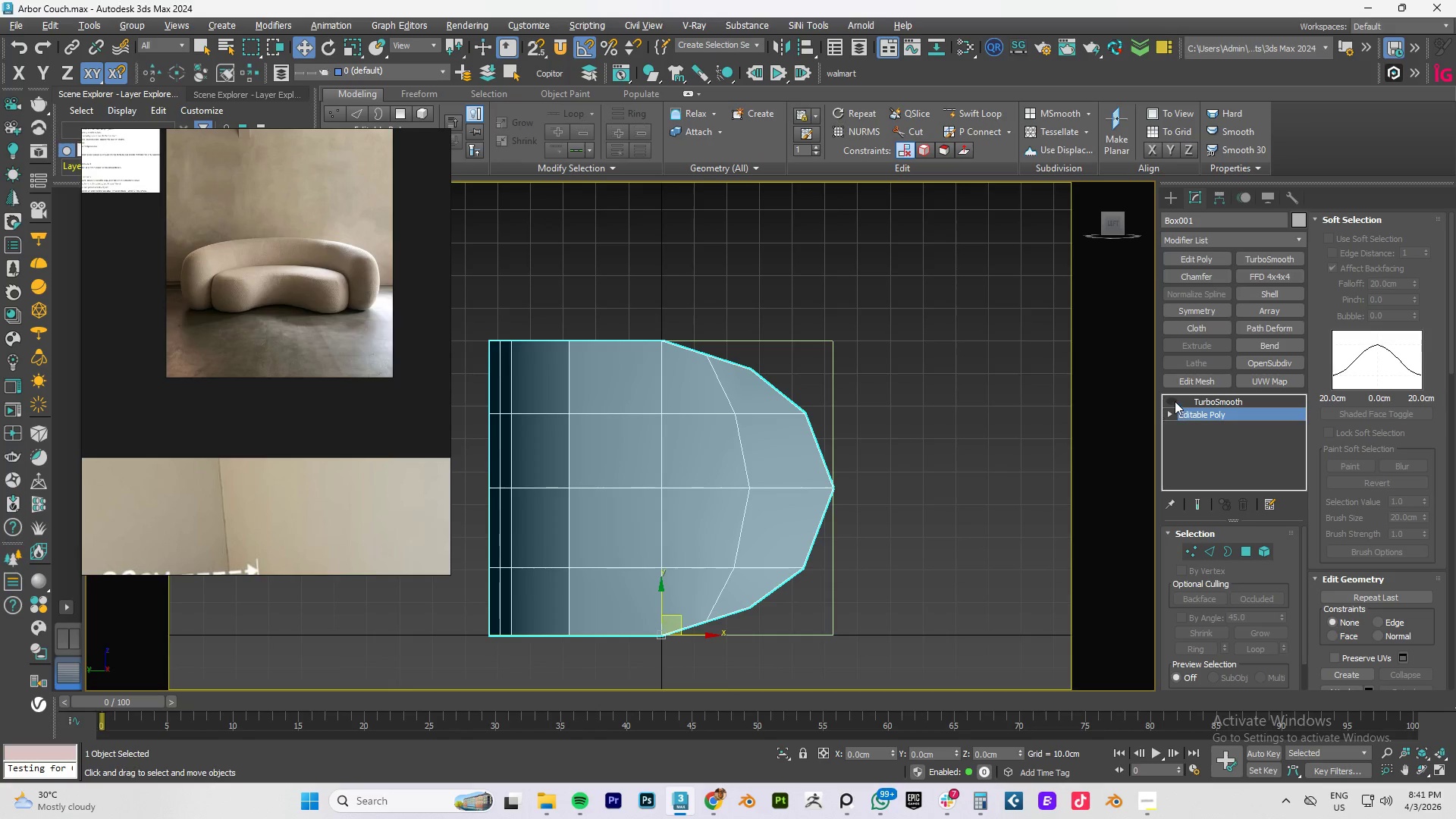 
left_click([1170, 400])
 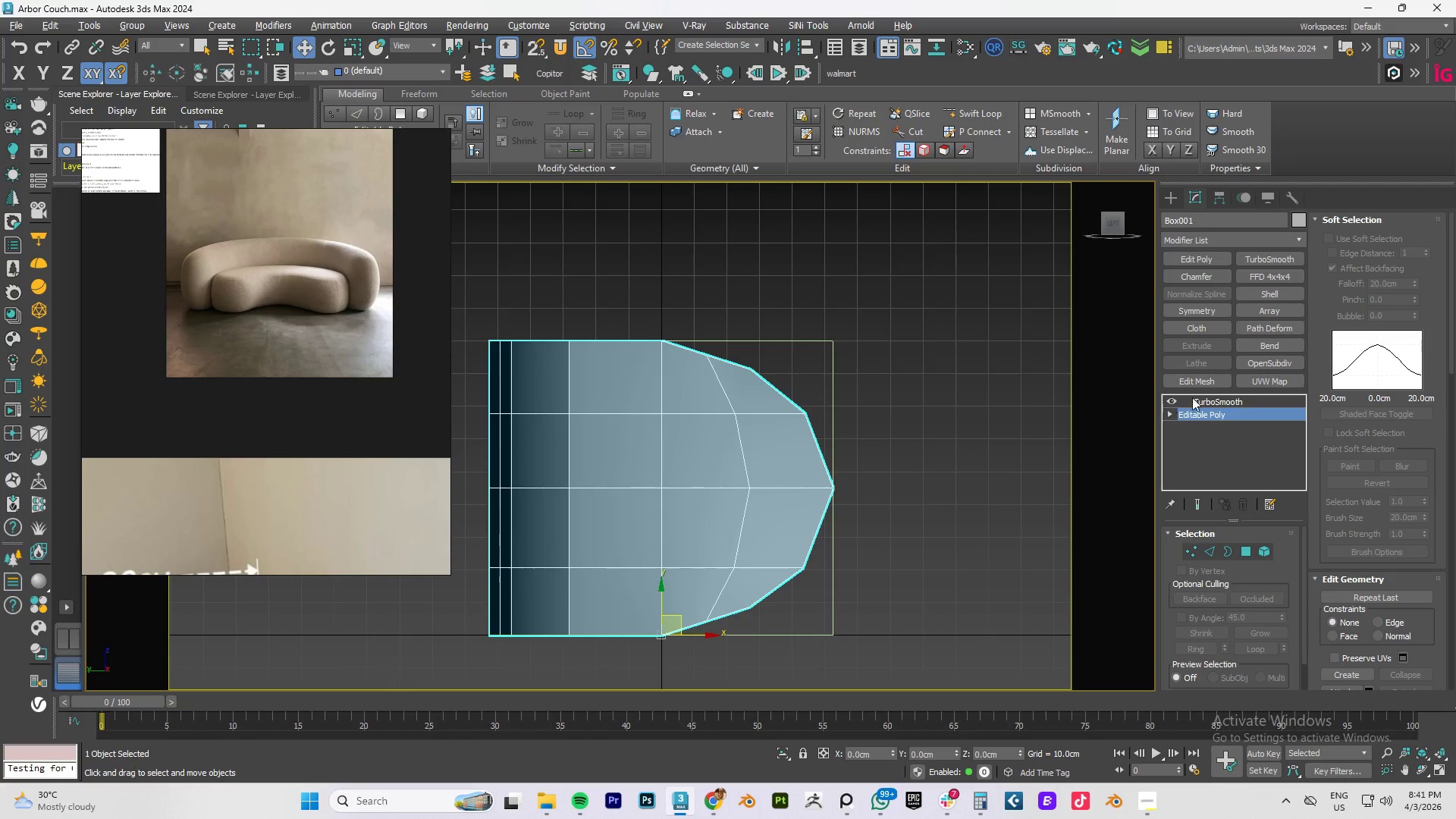 
left_click([1217, 397])
 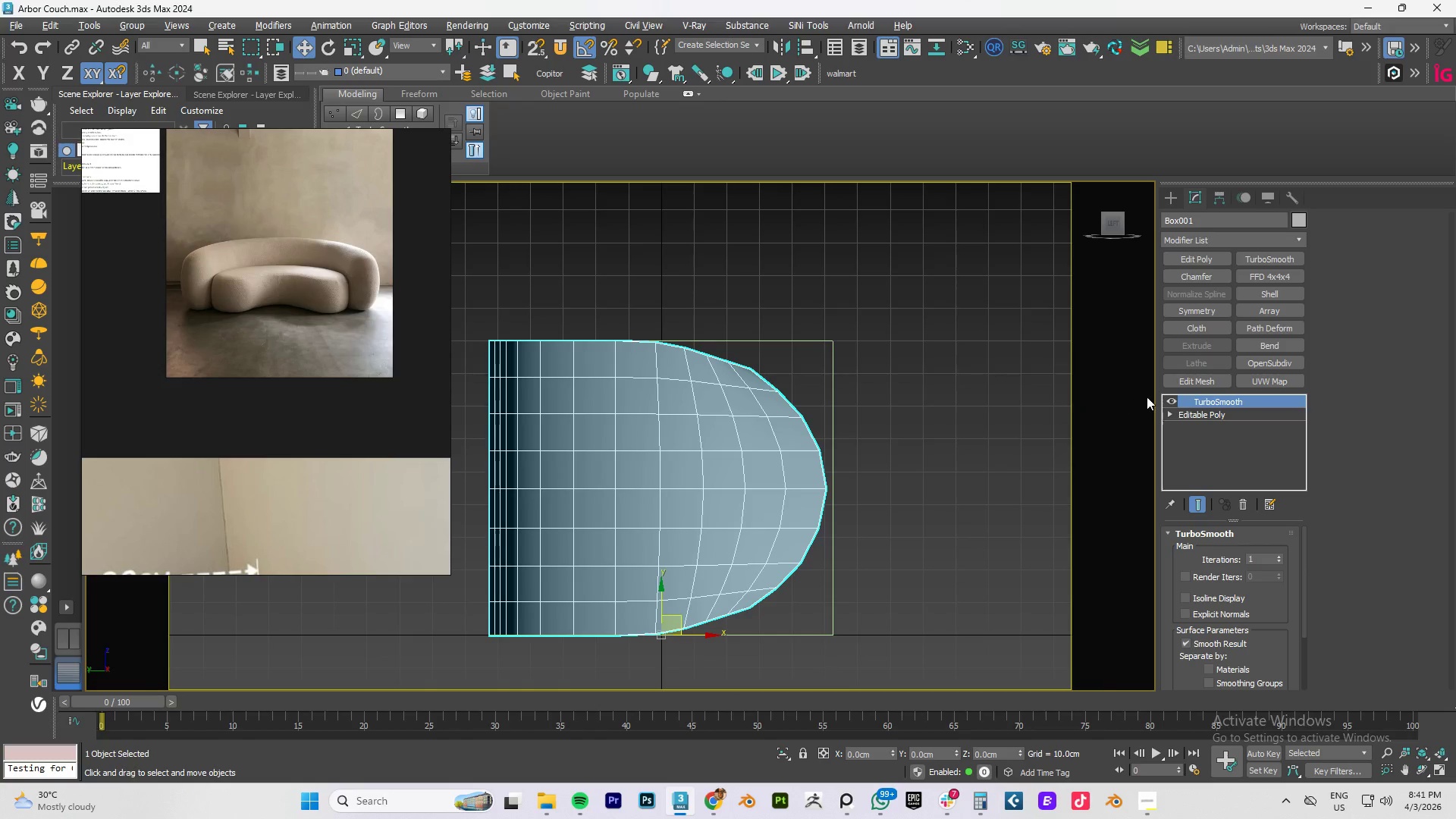 
left_click([1169, 397])
 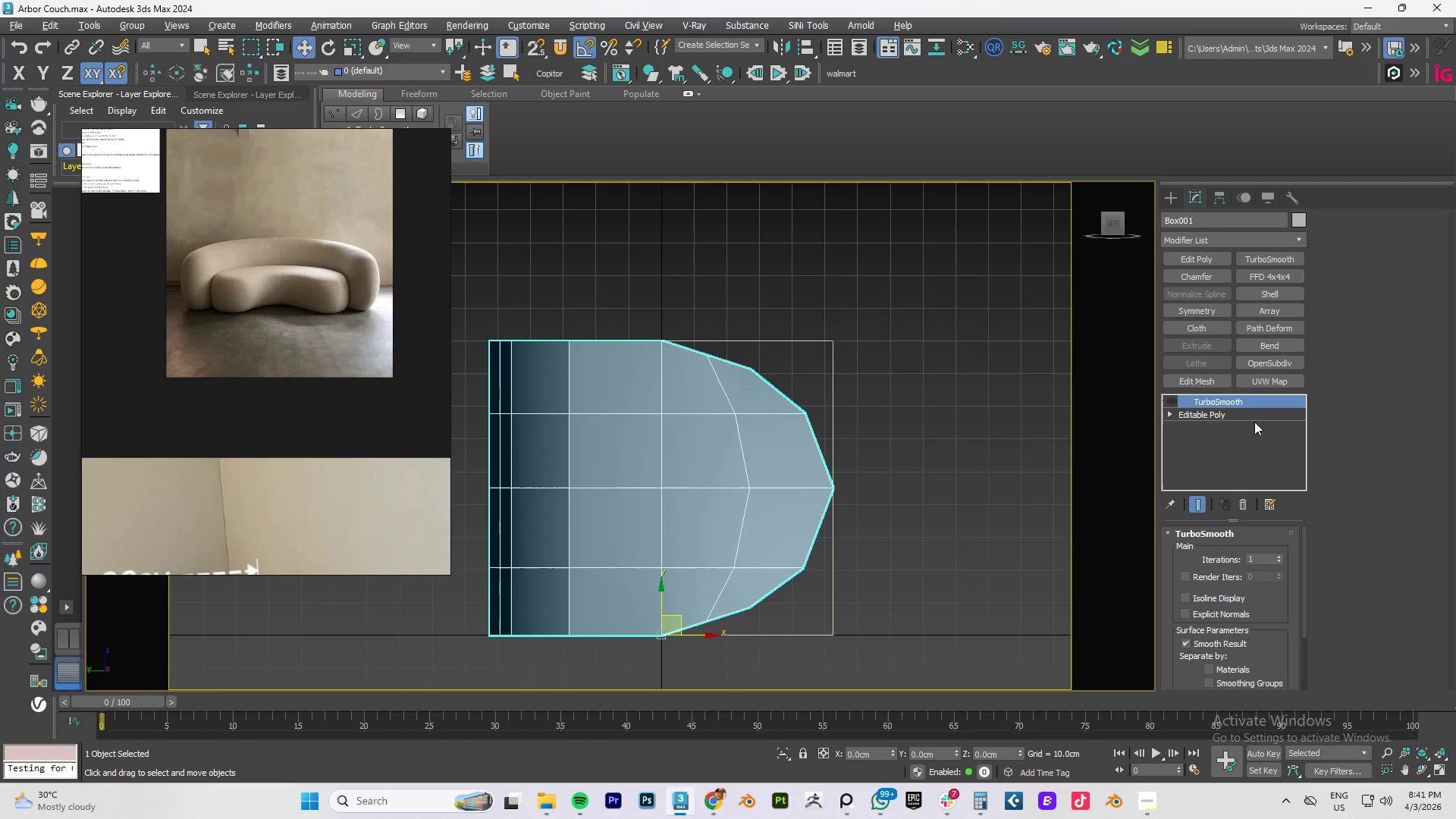 
left_click([1222, 420])
 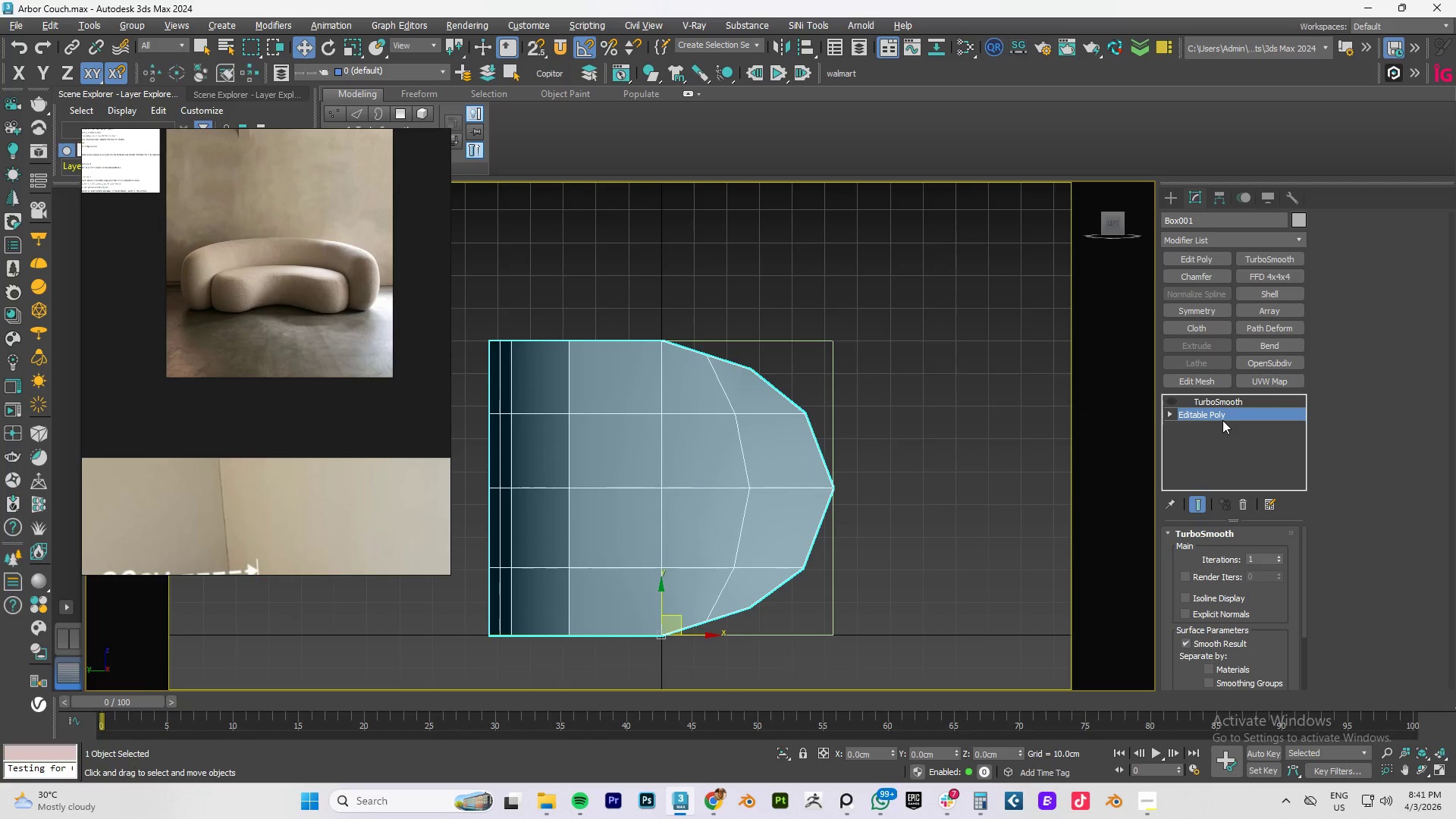 
key(1)
 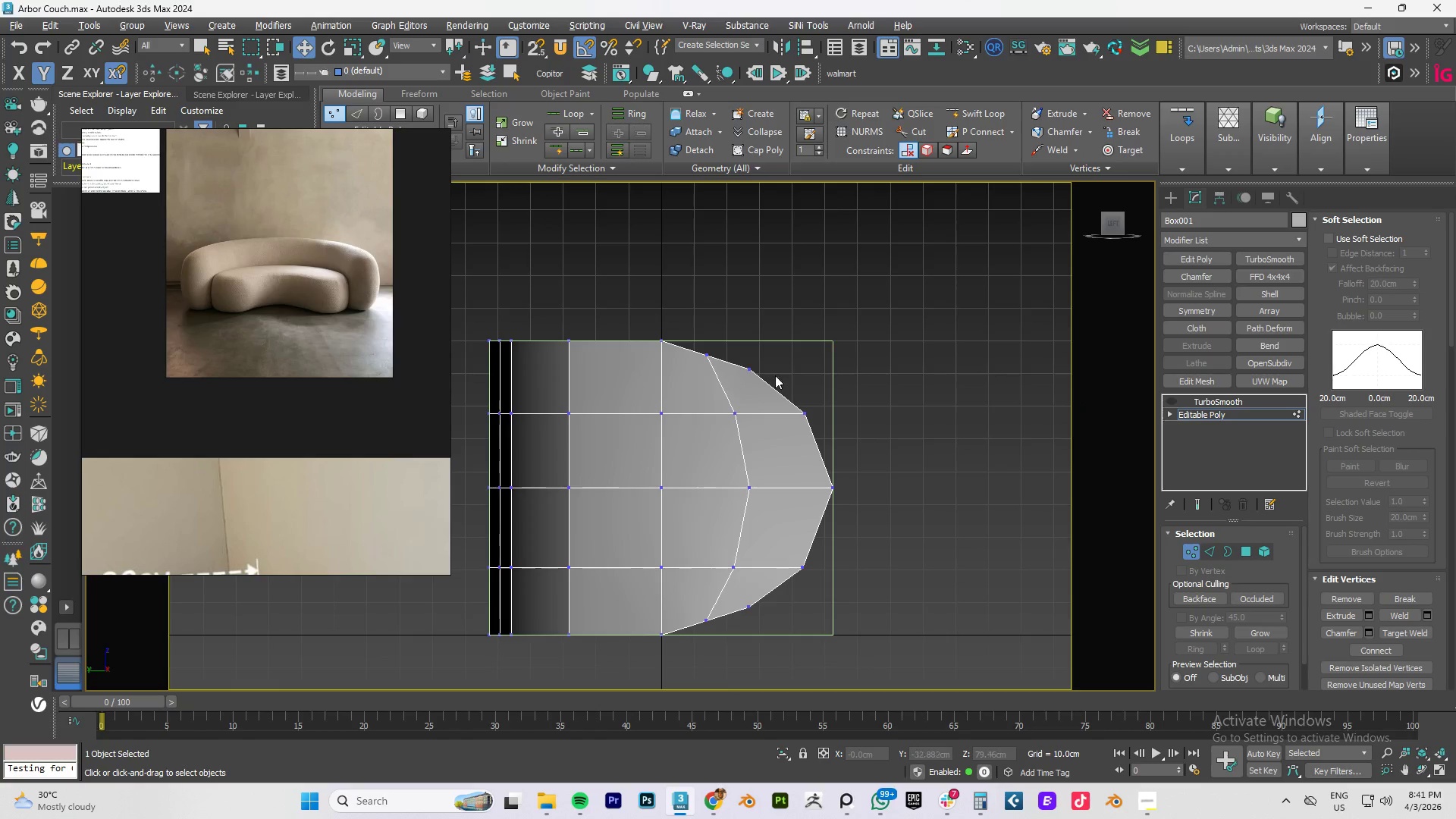 
scroll: coordinate [805, 375], scroll_direction: up, amount: 2.0
 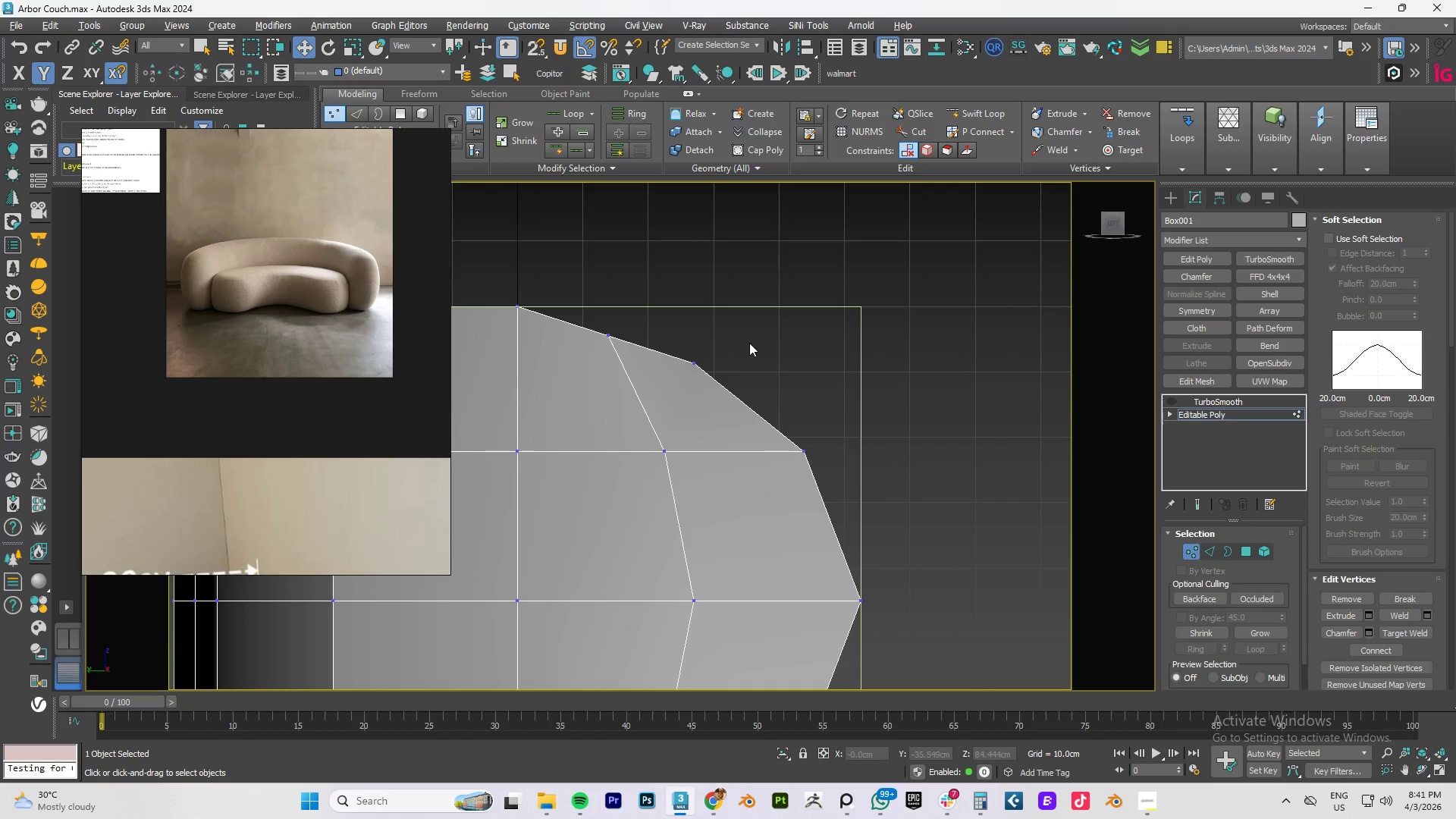 
left_click_drag(start_coordinate=[748, 343], to_coordinate=[675, 388])
 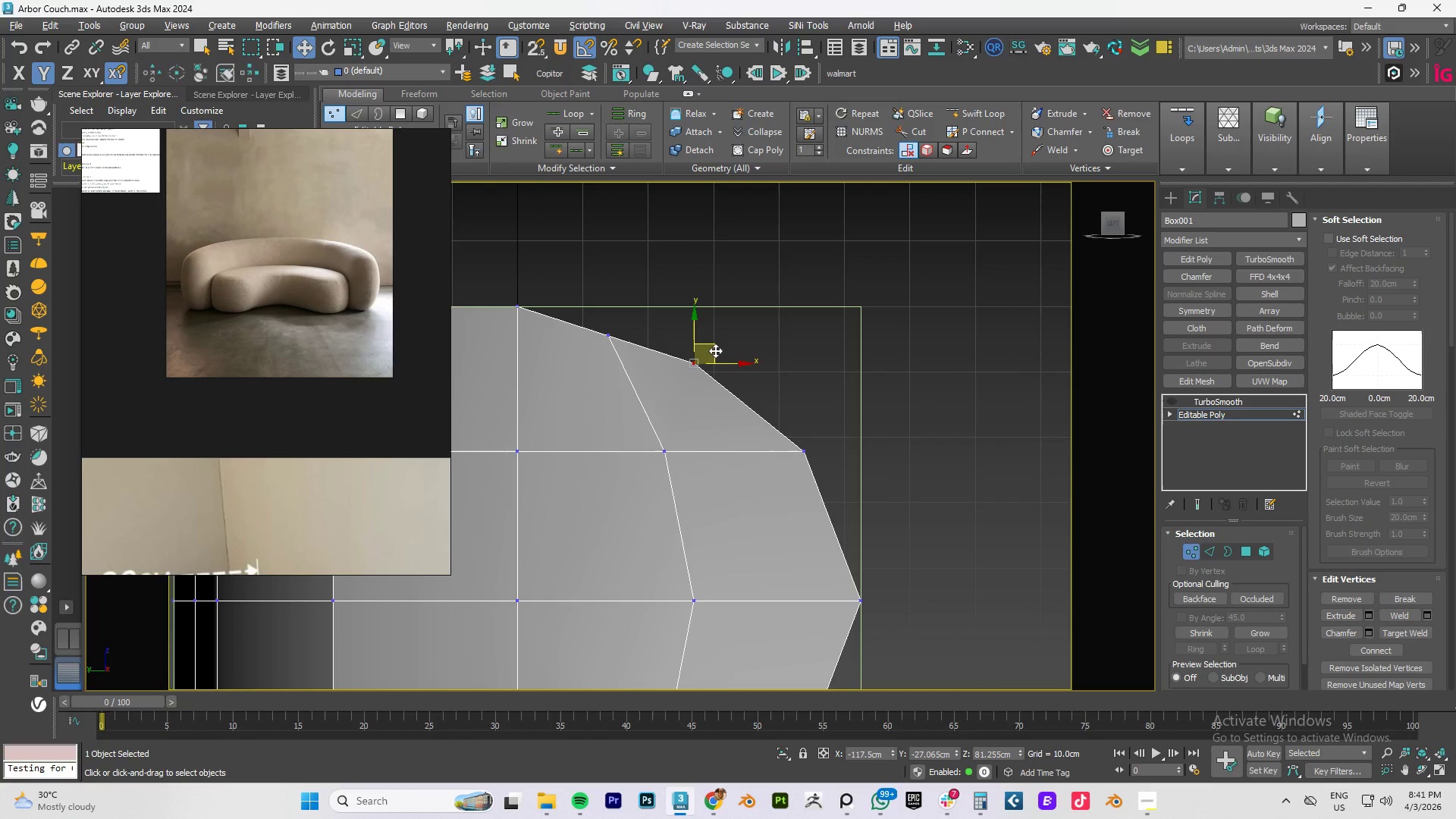 
left_click_drag(start_coordinate=[715, 349], to_coordinate=[744, 337])
 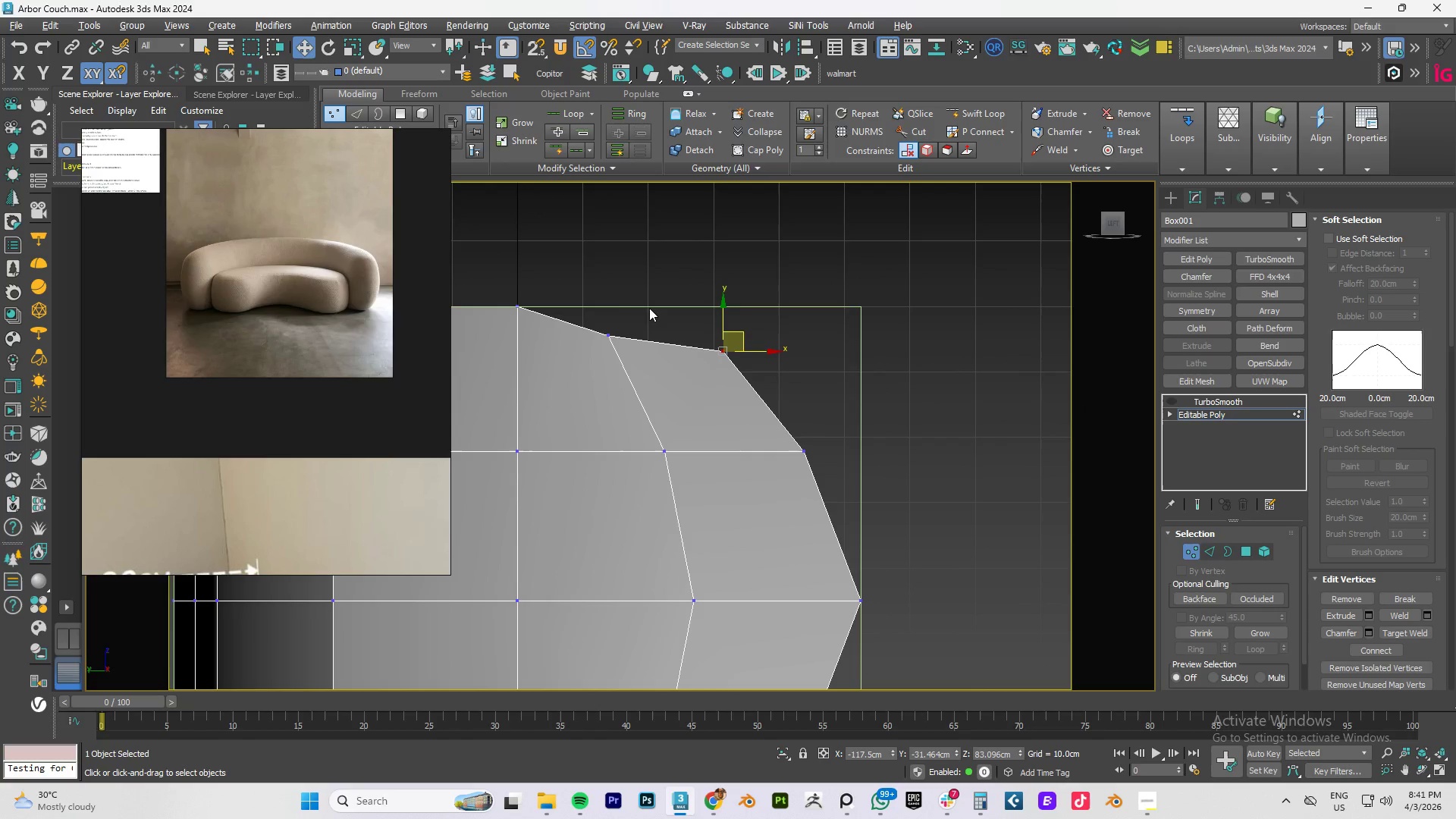 
left_click_drag(start_coordinate=[645, 302], to_coordinate=[599, 356])
 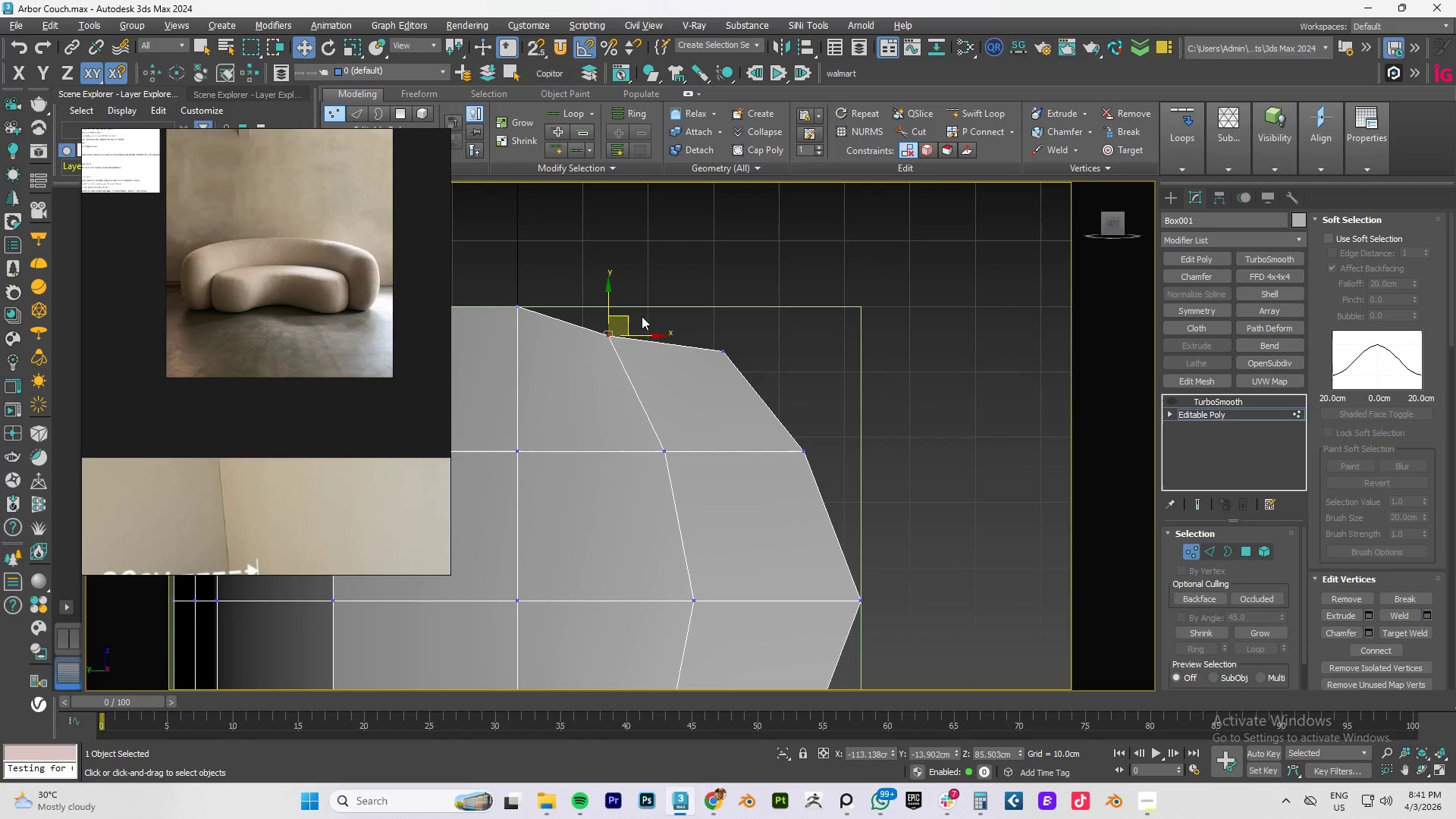 
left_click_drag(start_coordinate=[627, 315], to_coordinate=[635, 297])
 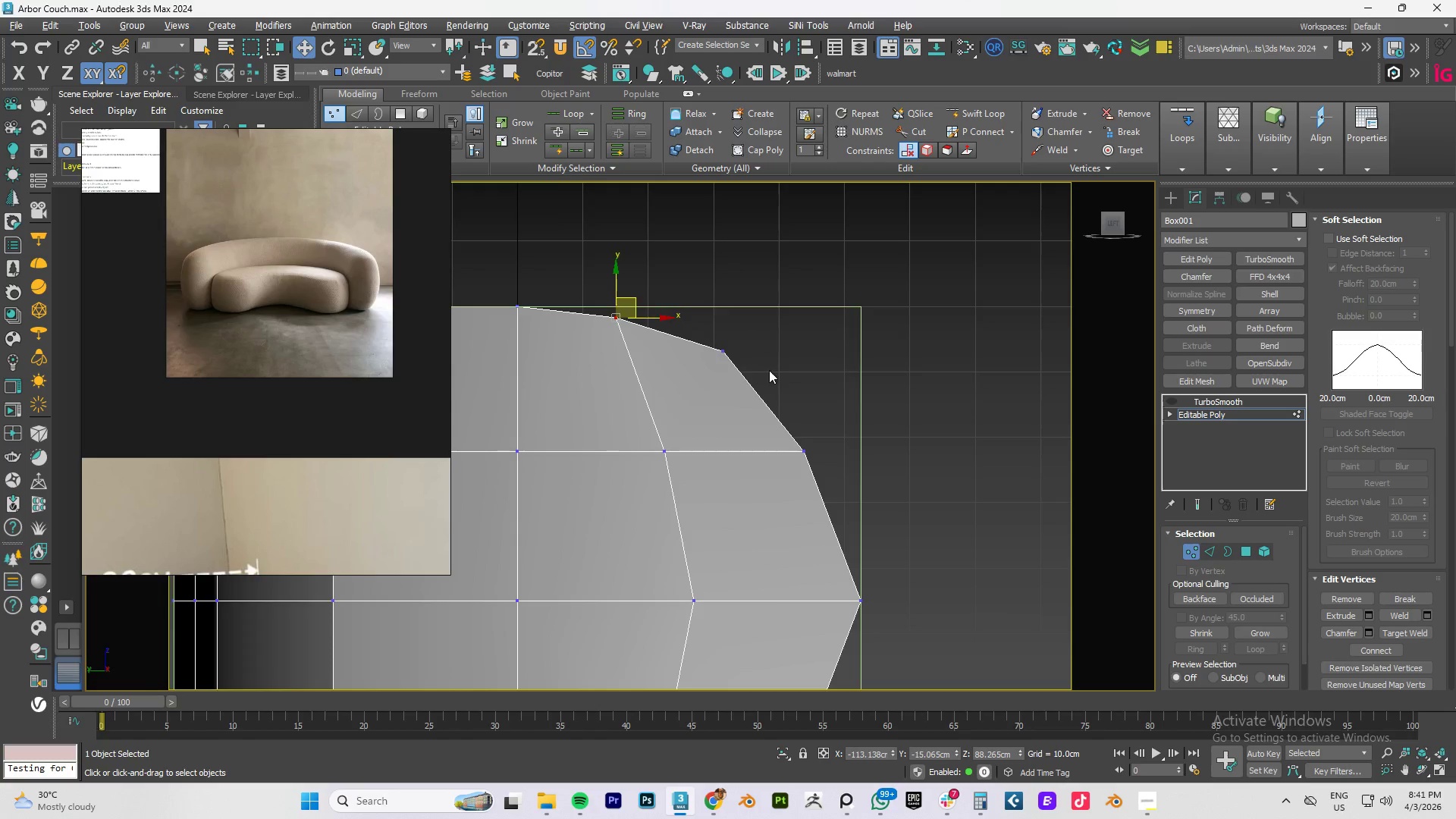 
key(Alt+AltLeft)
 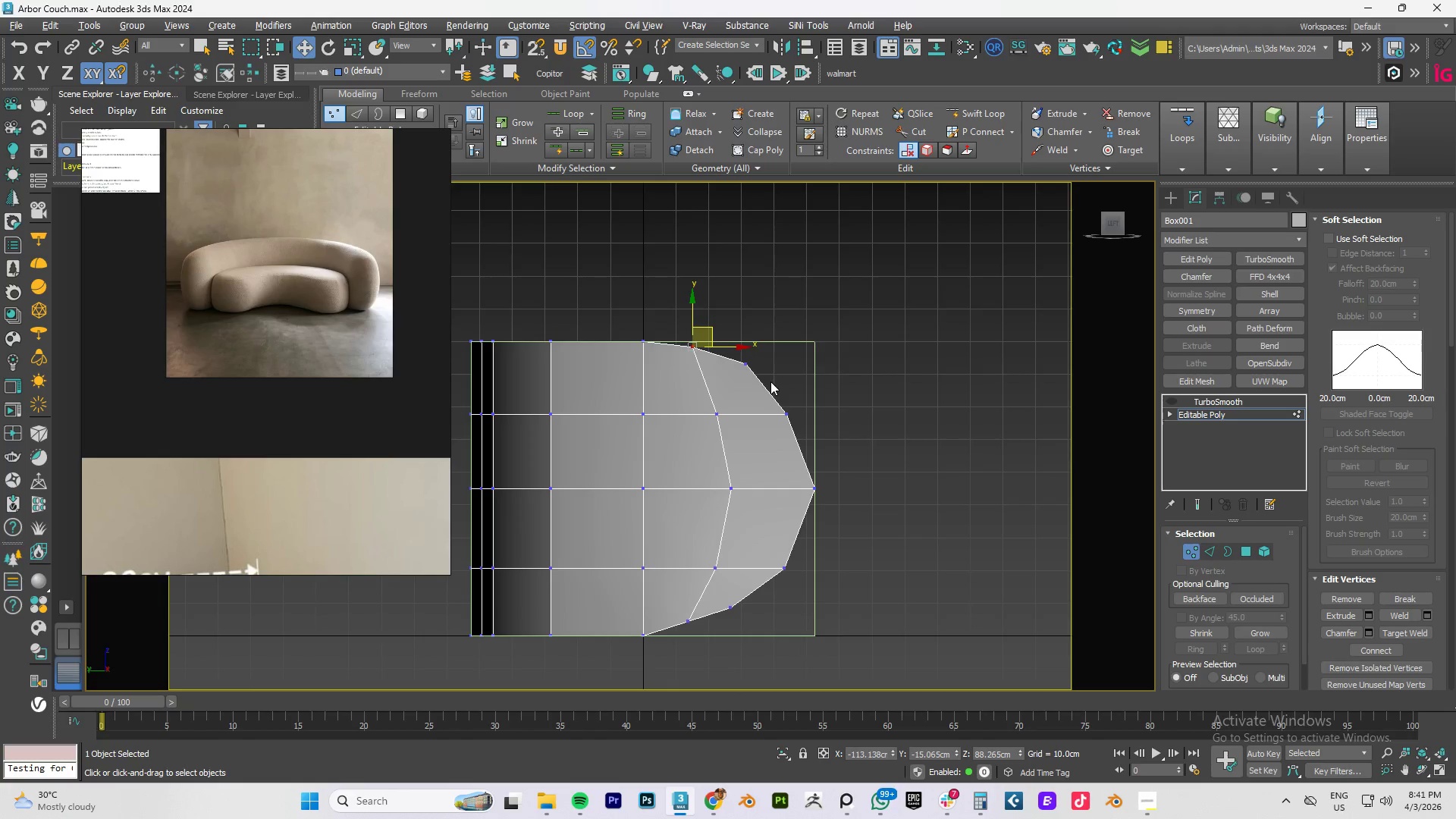 
key(Alt+1)
 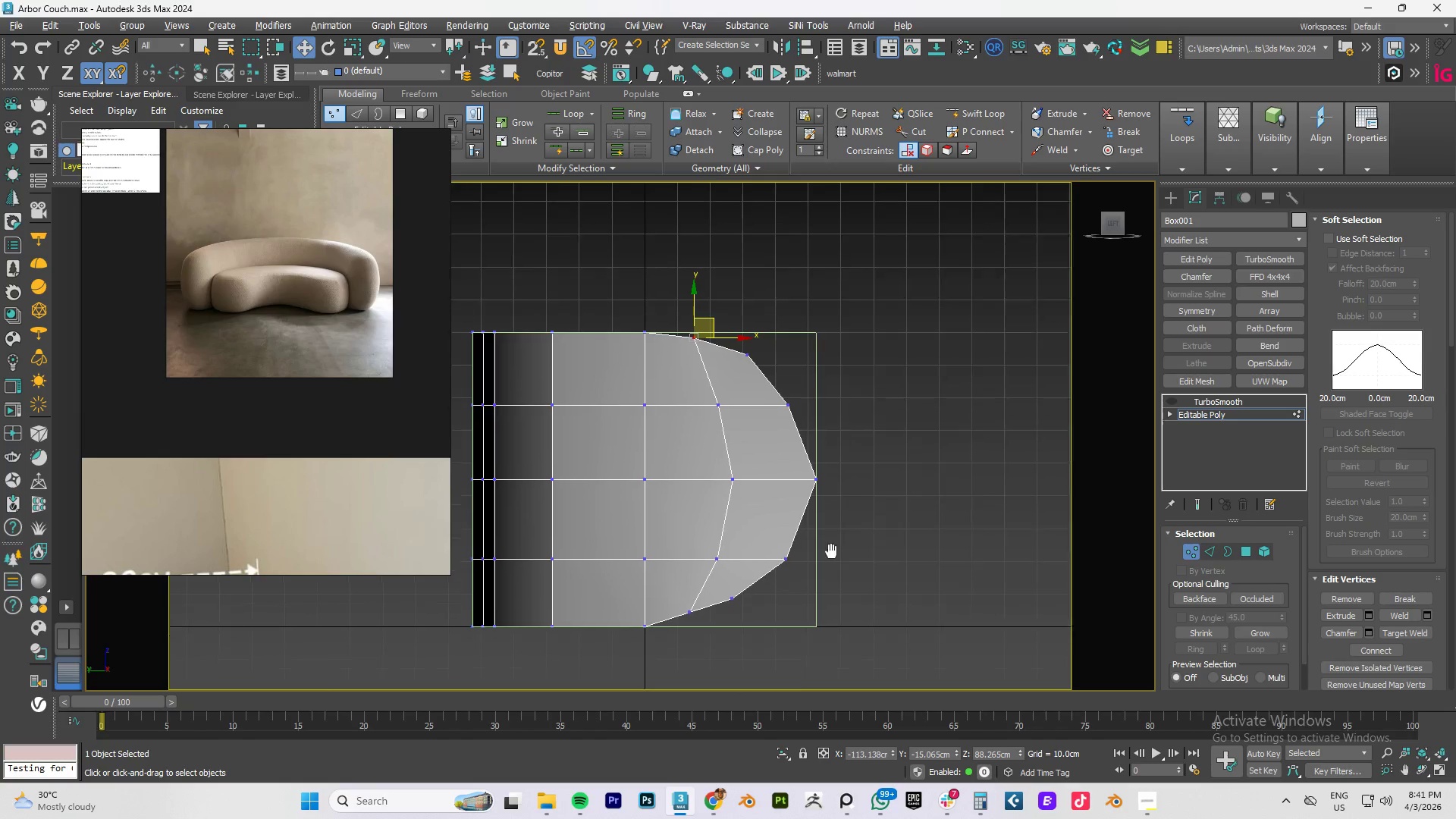 
scroll: coordinate [769, 377], scroll_direction: down, amount: 2.0
 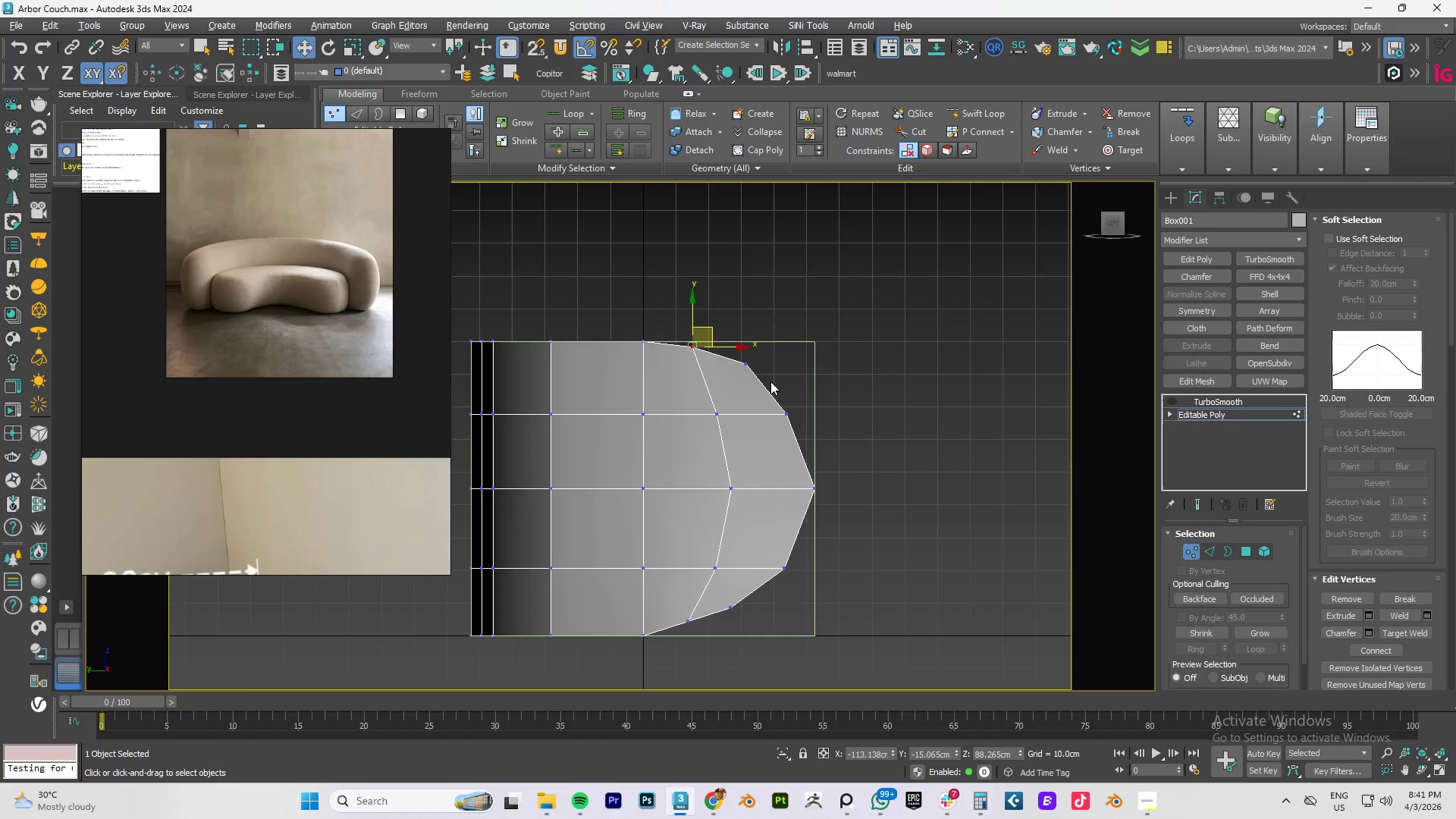 
left_click_drag(start_coordinate=[880, 454], to_coordinate=[785, 499])
 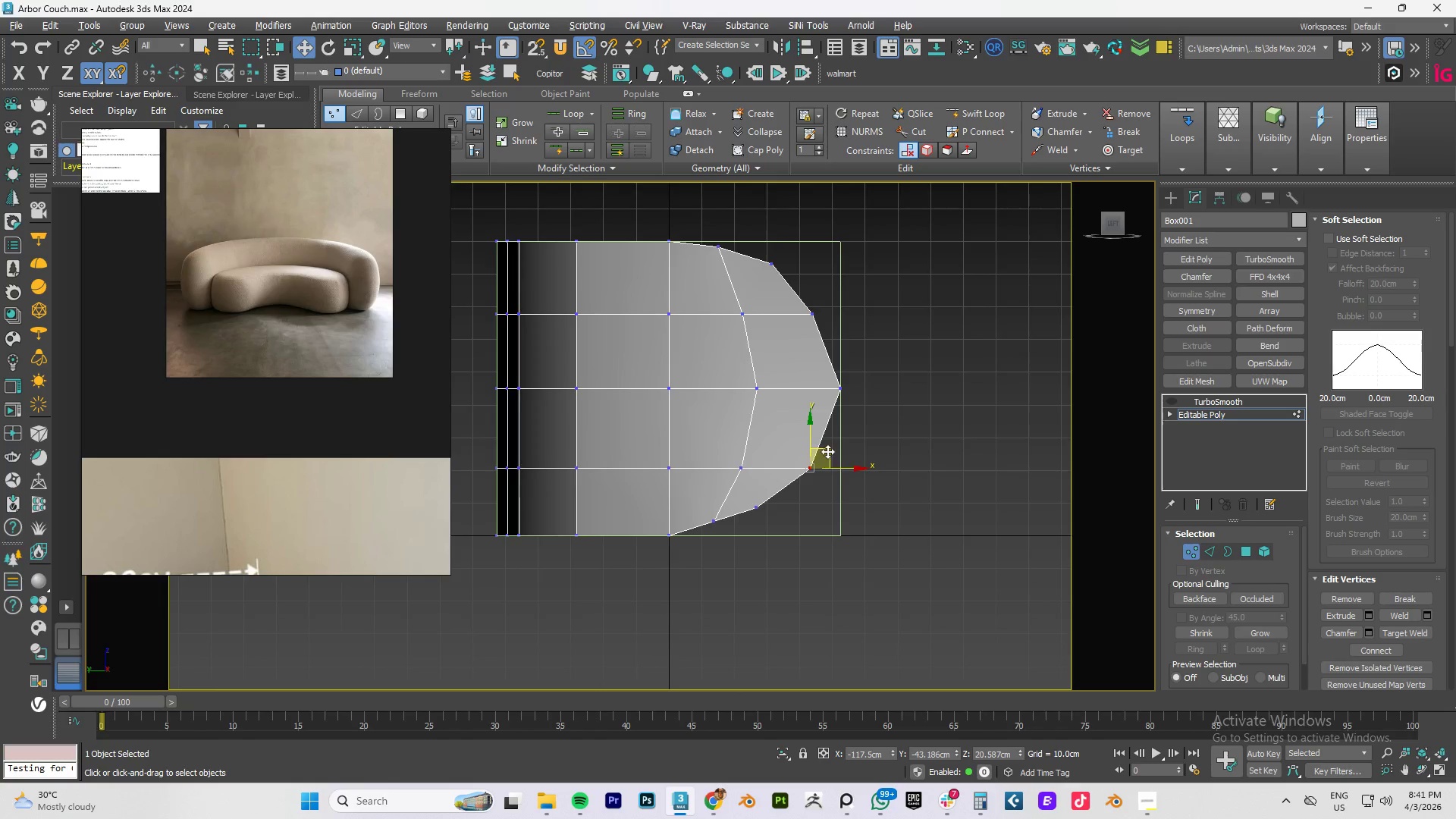 
left_click_drag(start_coordinate=[828, 449], to_coordinate=[835, 449])
 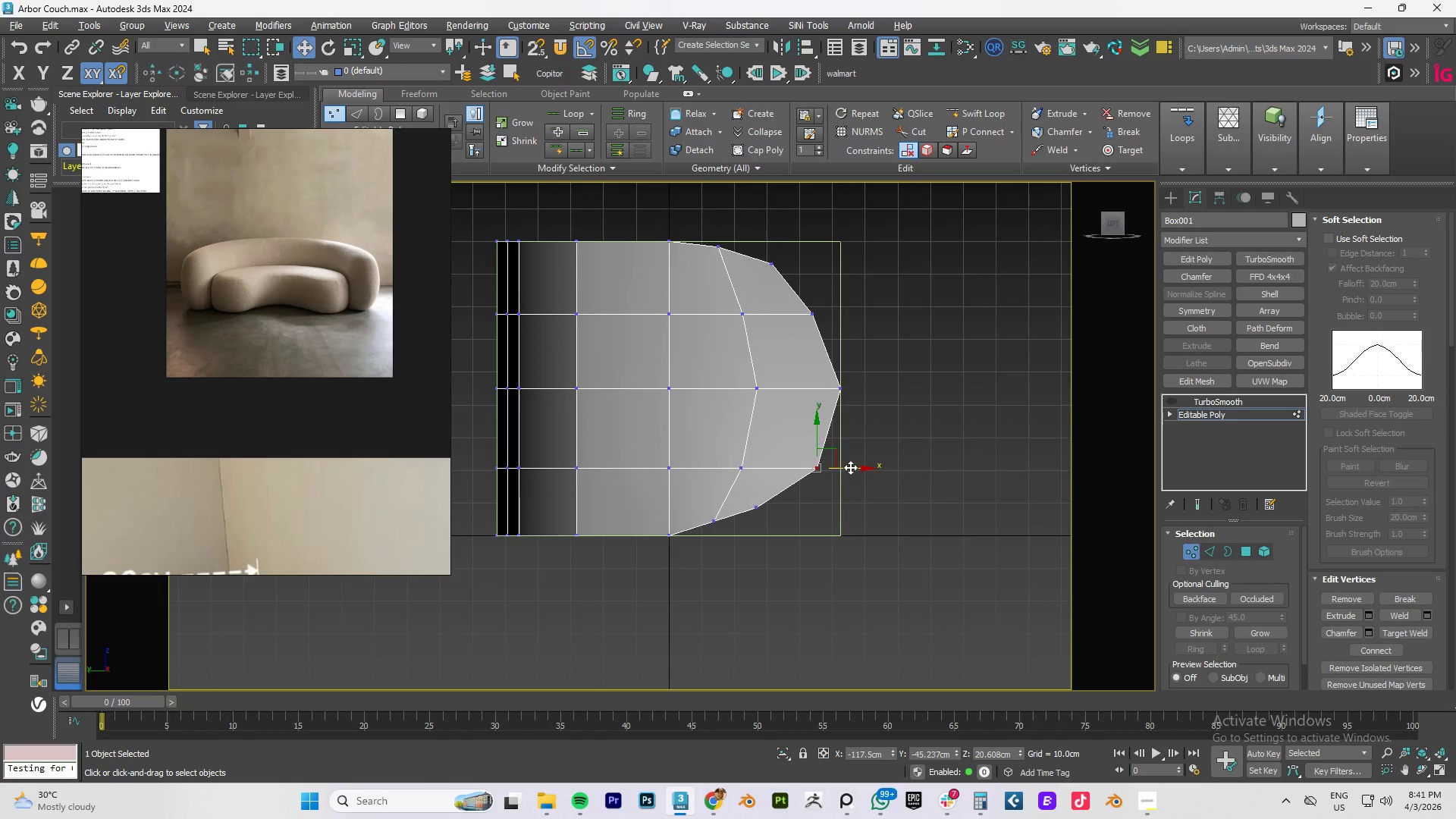 
key(S)
 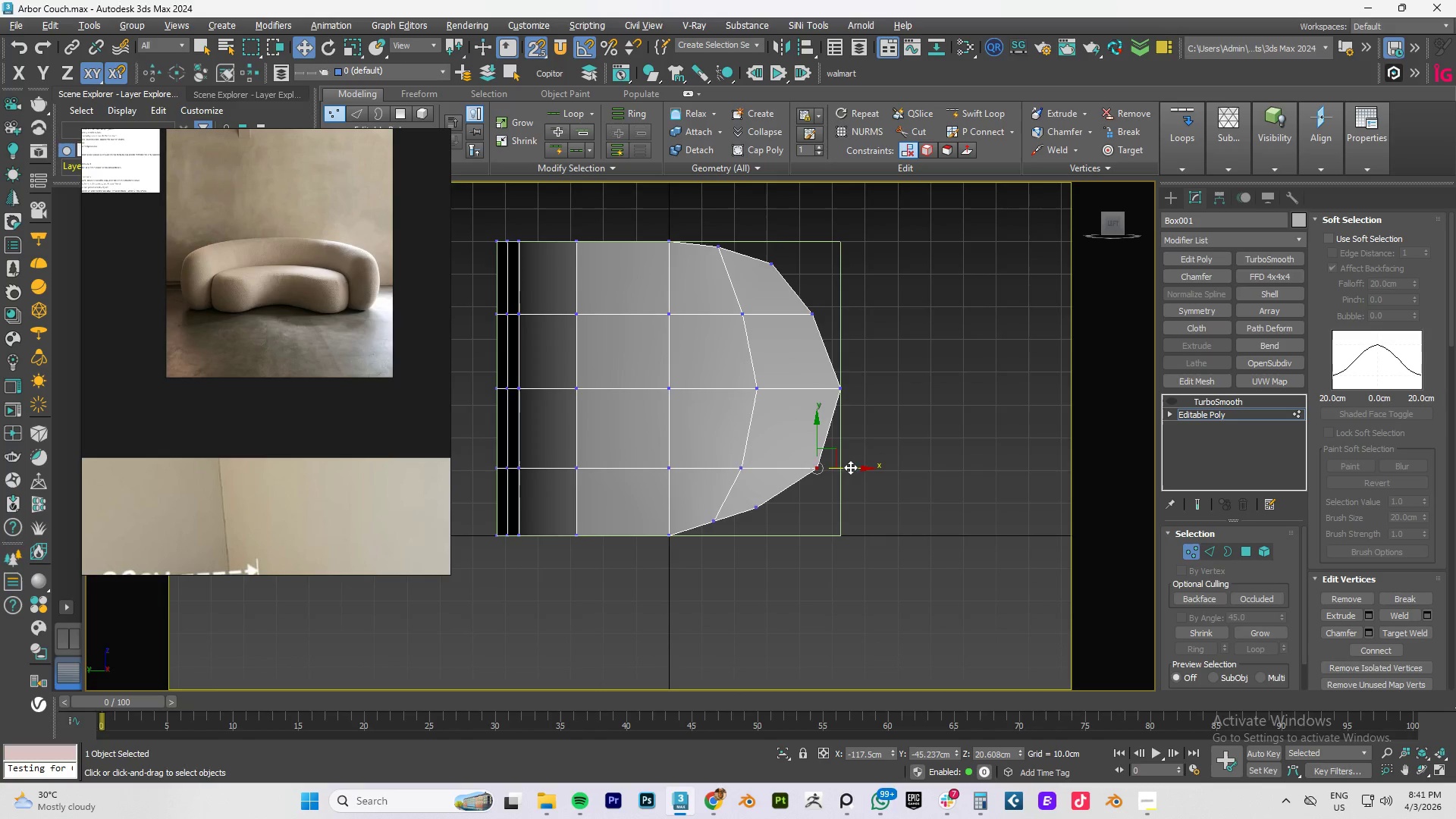 
left_click_drag(start_coordinate=[850, 467], to_coordinate=[813, 316])
 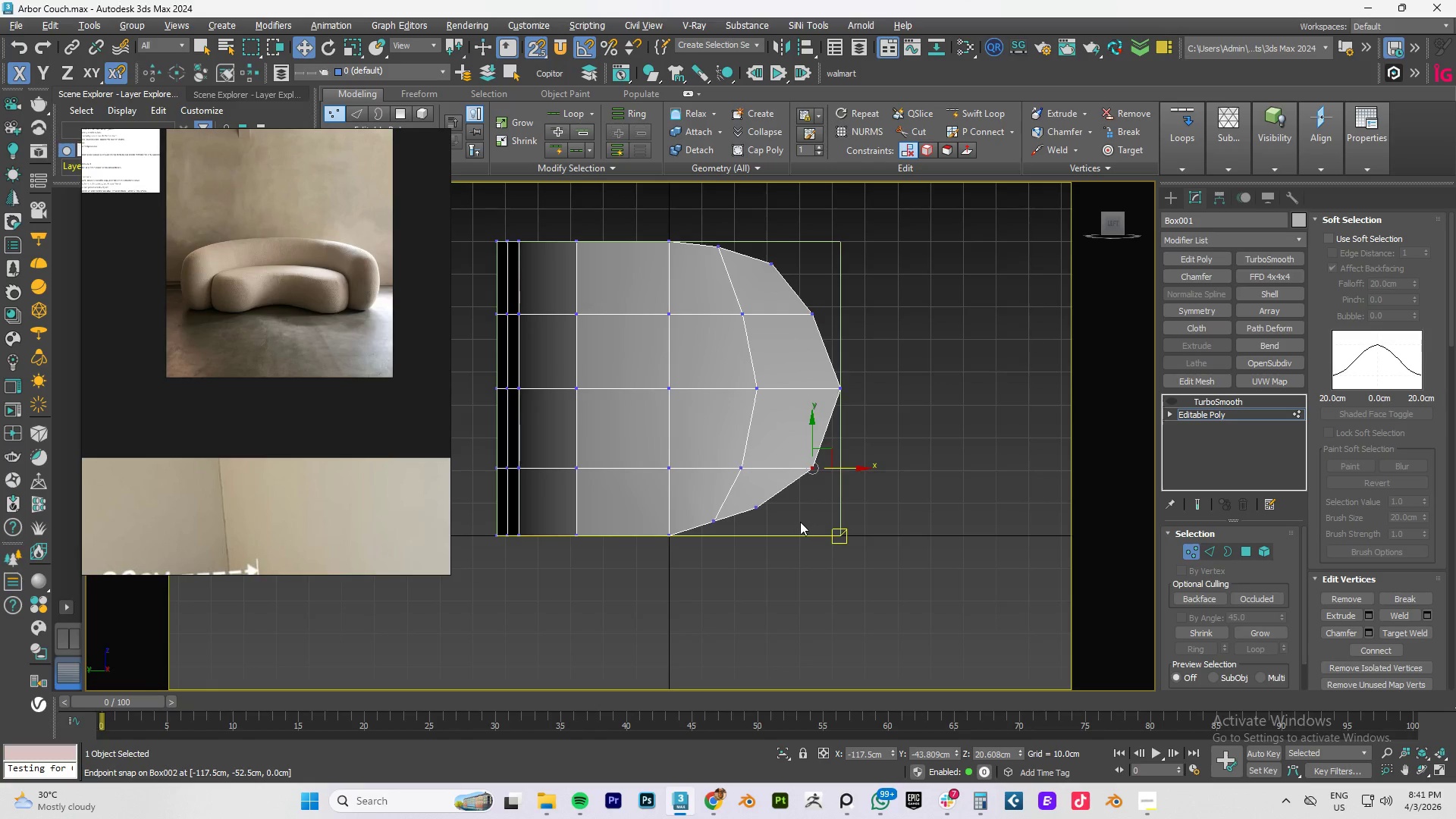 
left_click_drag(start_coordinate=[799, 522], to_coordinate=[747, 507])
 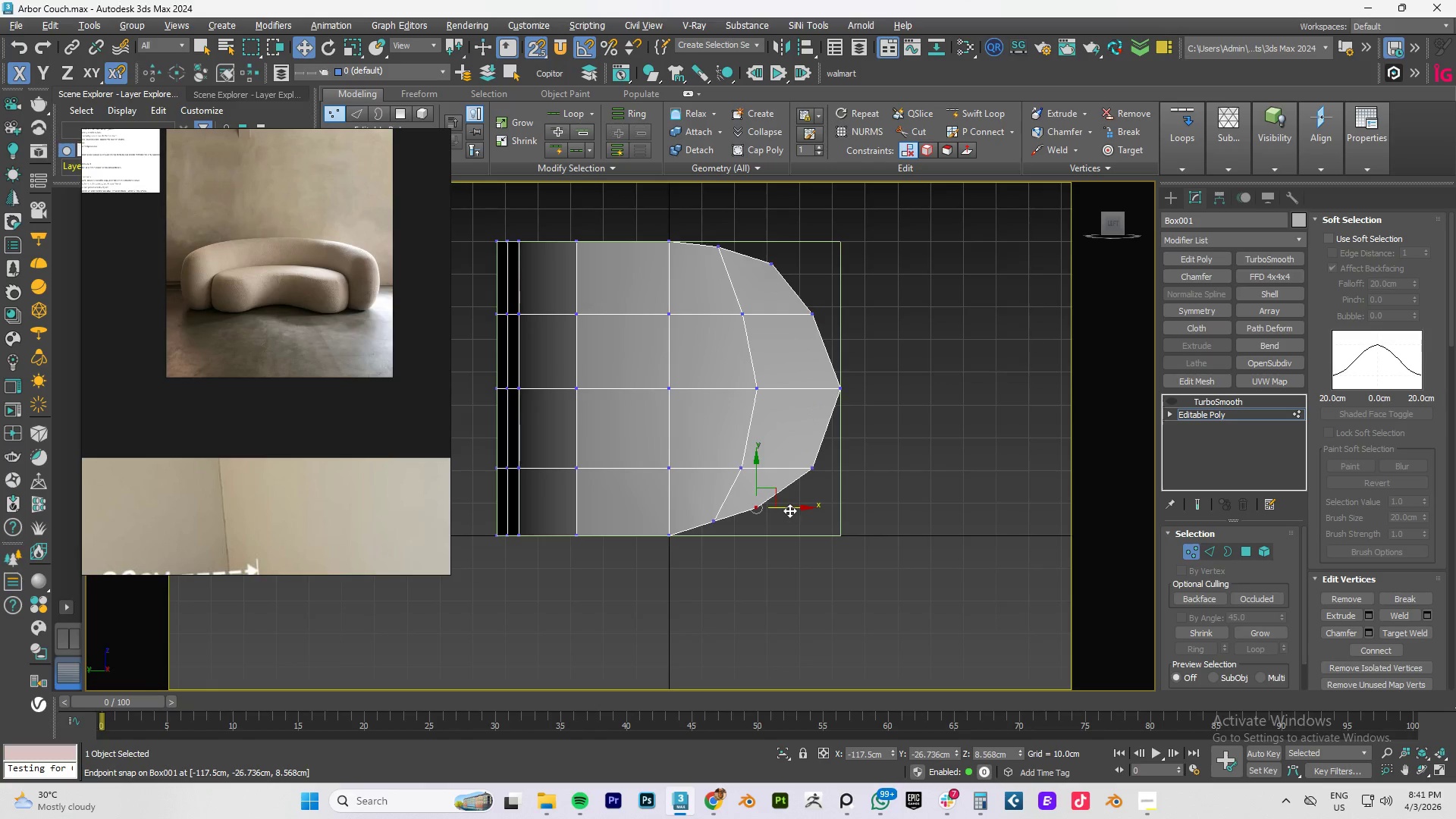 
left_click_drag(start_coordinate=[789, 510], to_coordinate=[774, 267])
 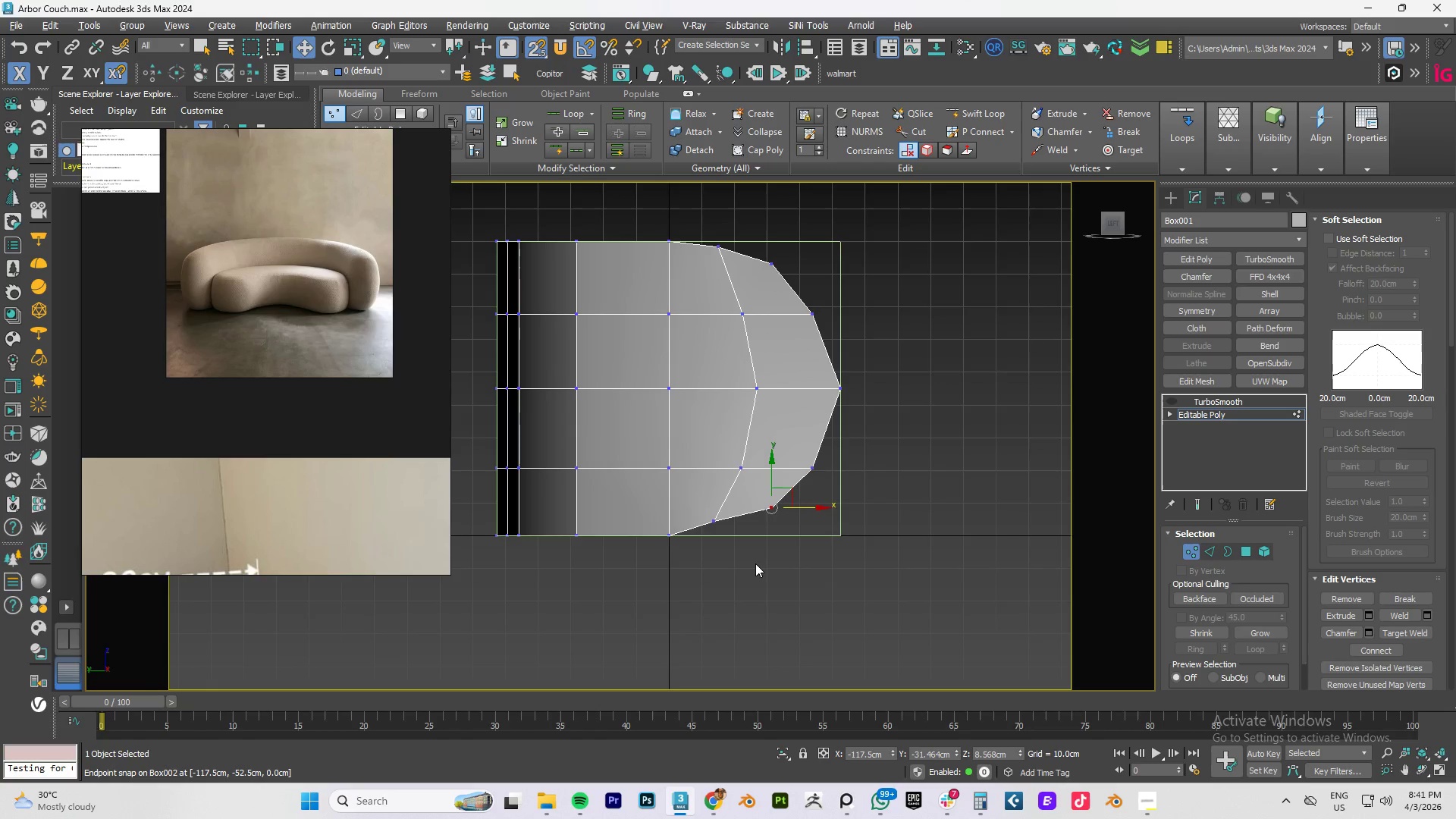 
left_click_drag(start_coordinate=[755, 564], to_coordinate=[703, 498])
 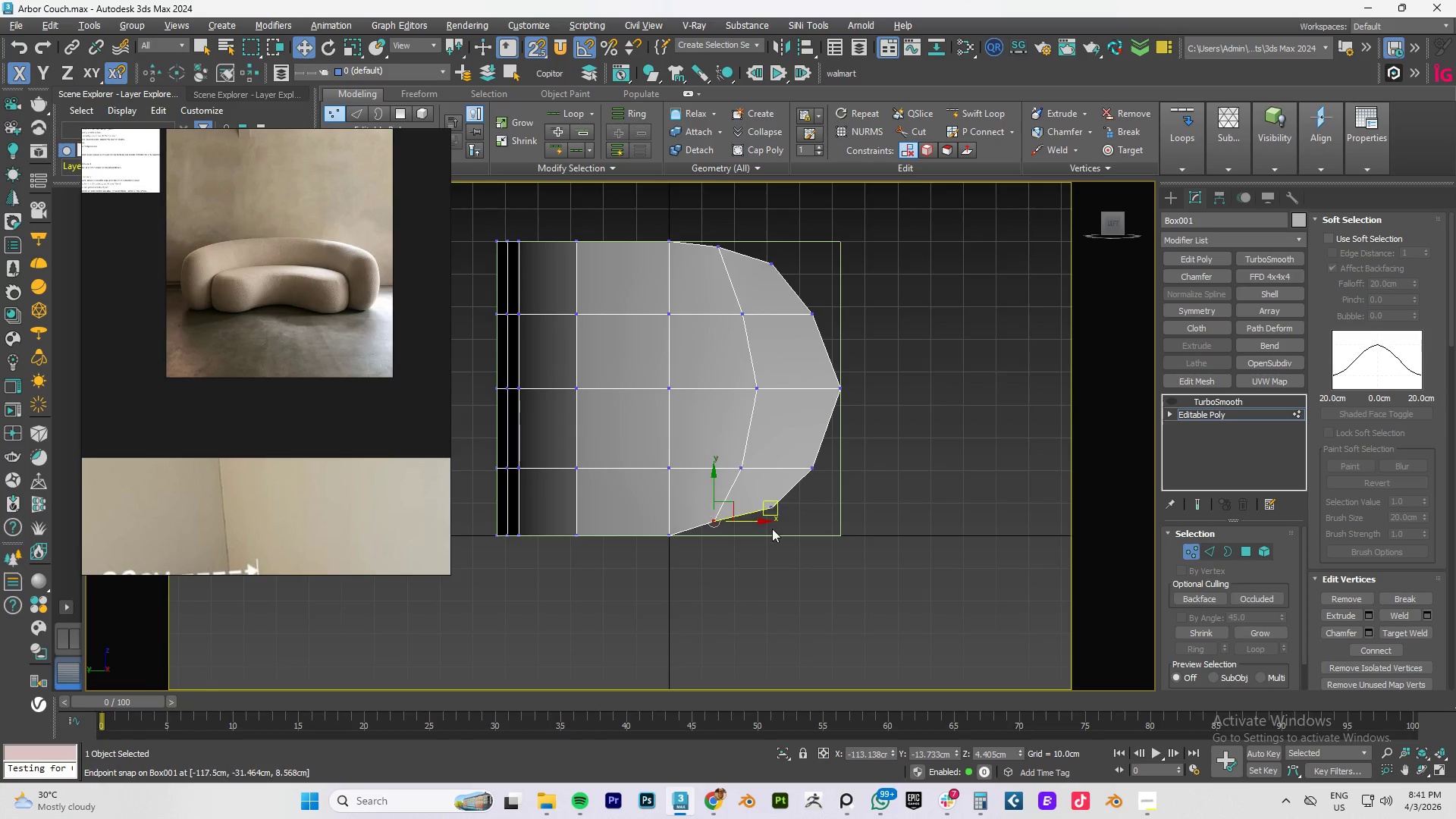 
key(S)
 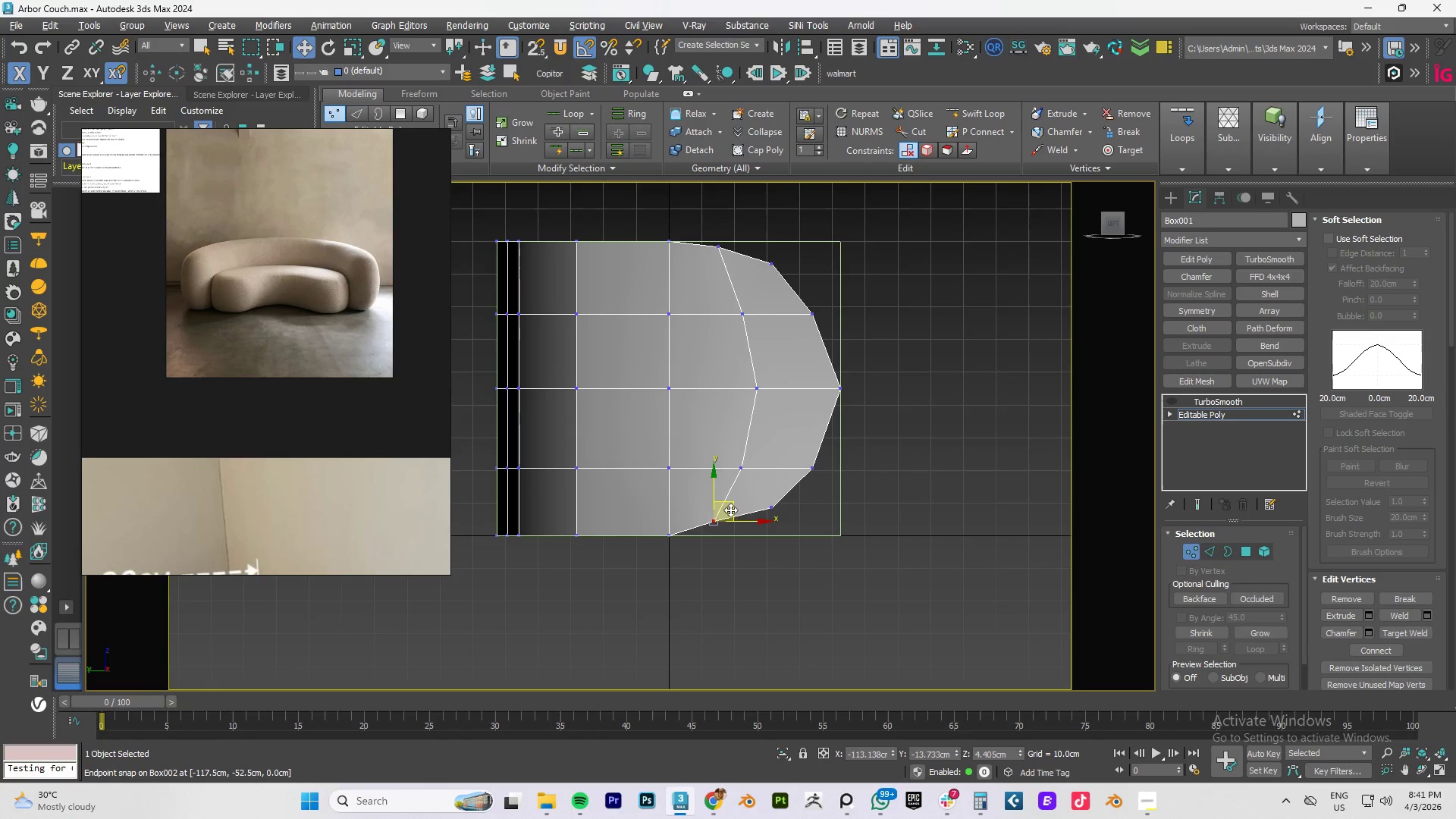 
left_click_drag(start_coordinate=[732, 505], to_coordinate=[742, 513])
 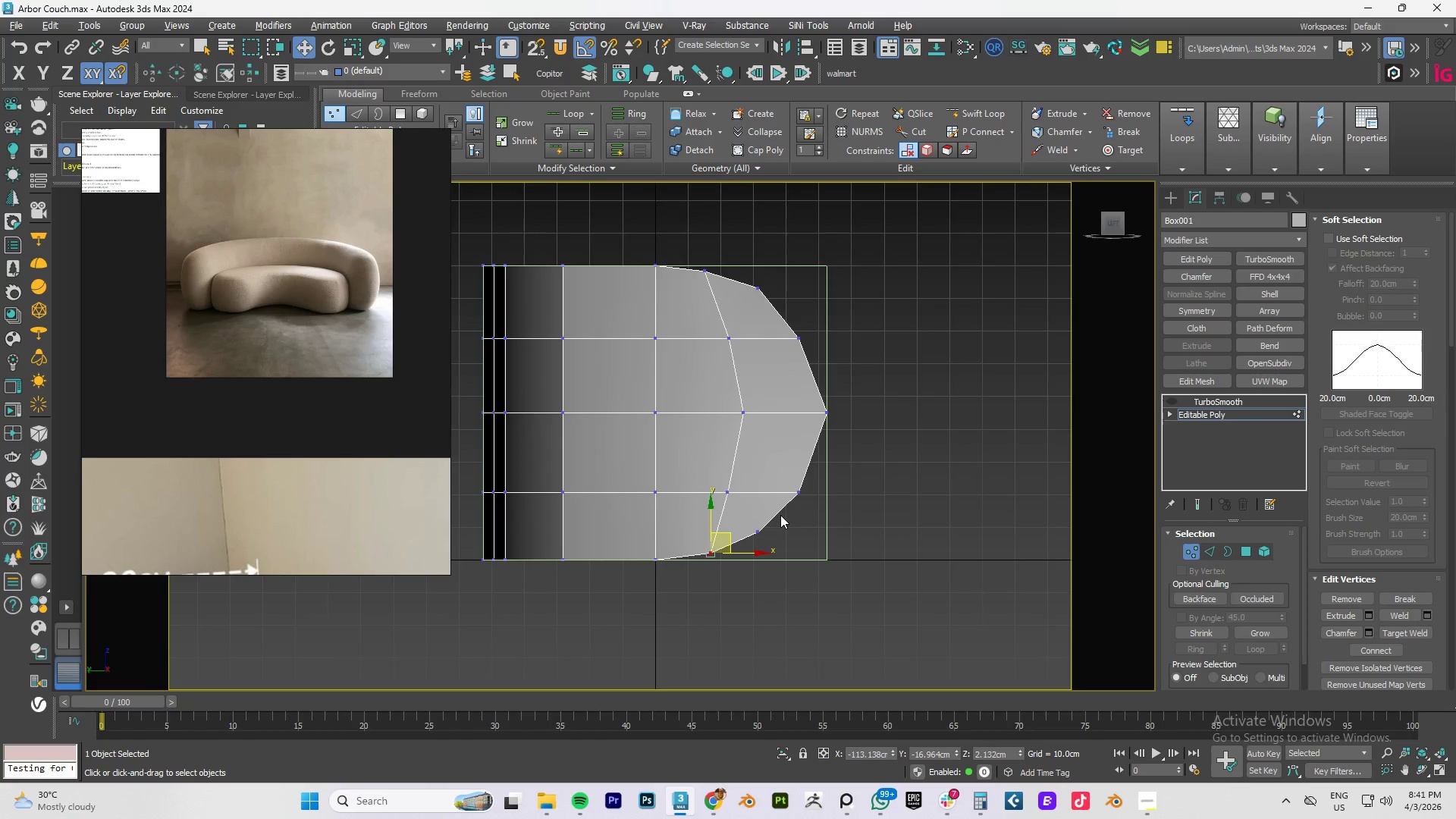 
left_click_drag(start_coordinate=[786, 540], to_coordinate=[743, 526])
 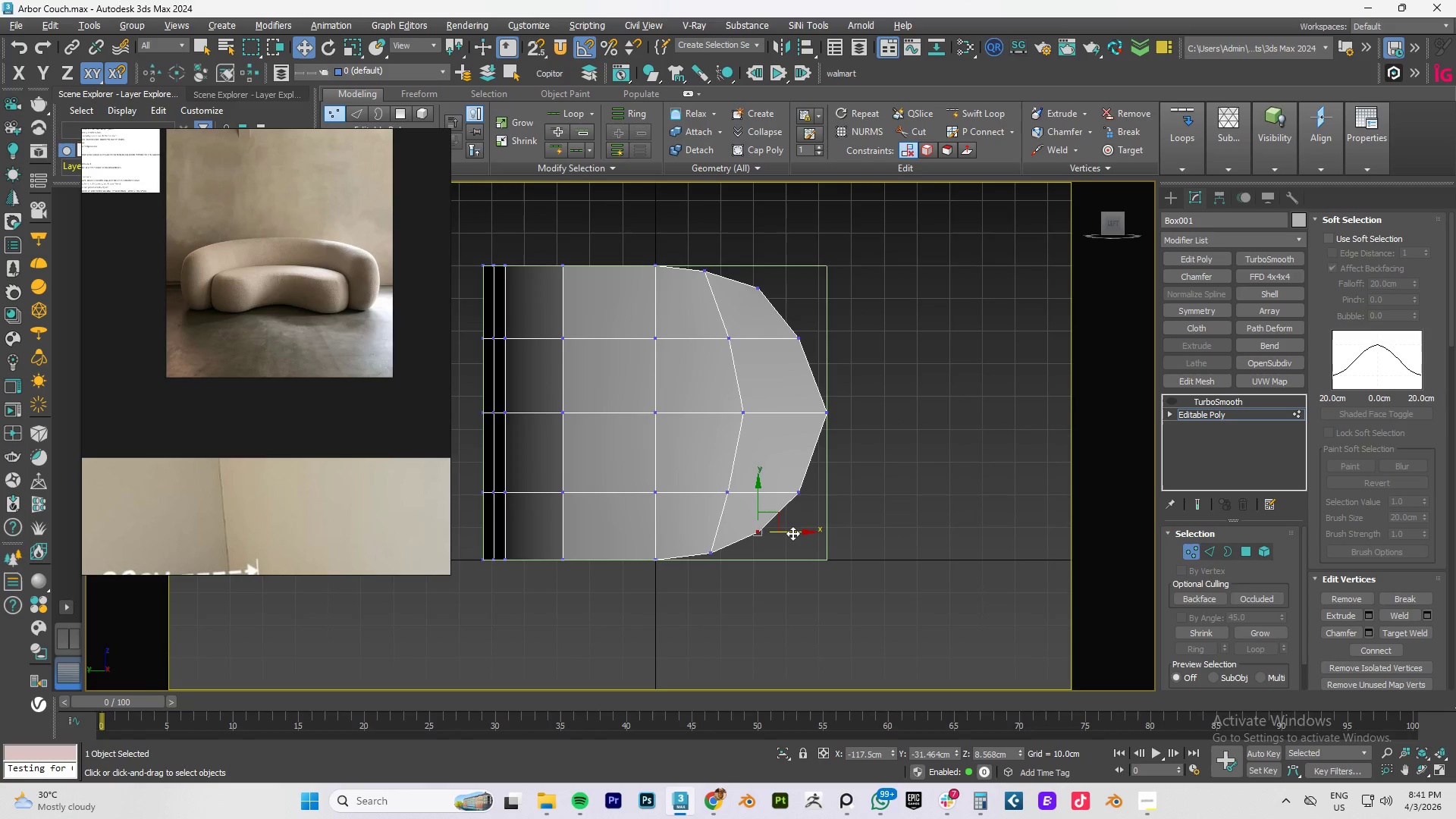 
key(S)
 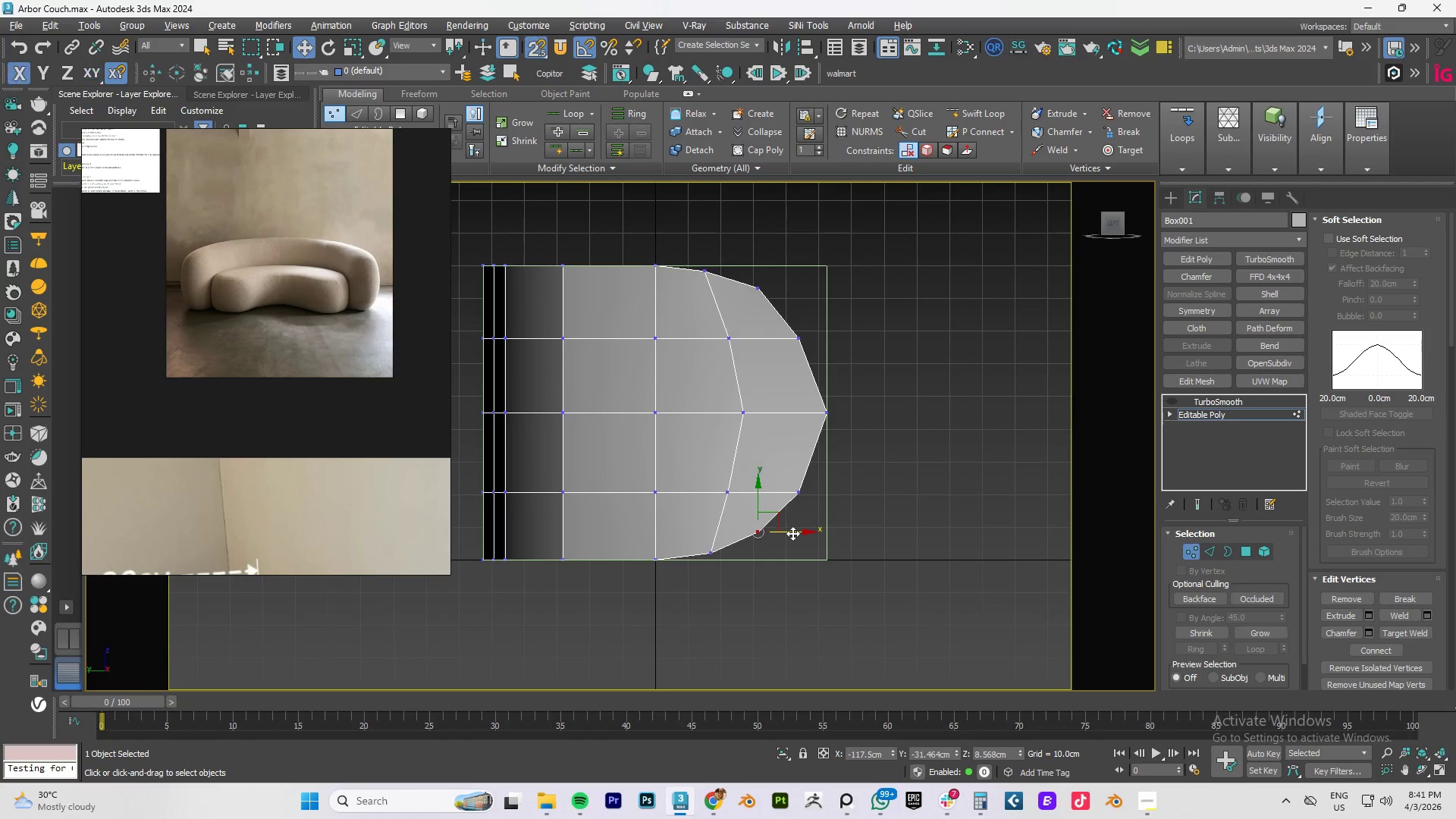 
left_click_drag(start_coordinate=[792, 533], to_coordinate=[758, 289])
 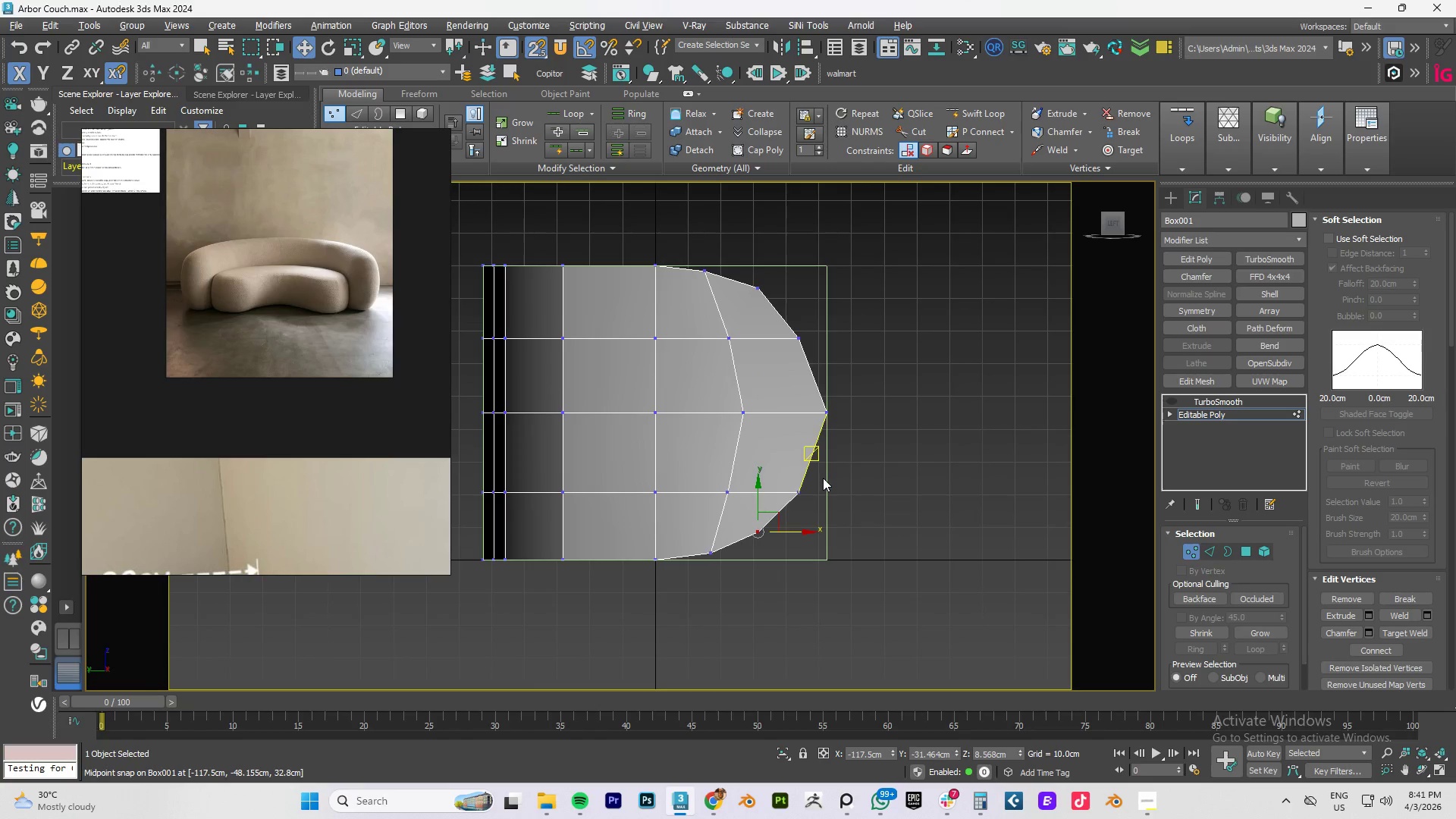 
left_click_drag(start_coordinate=[823, 479], to_coordinate=[780, 504])
 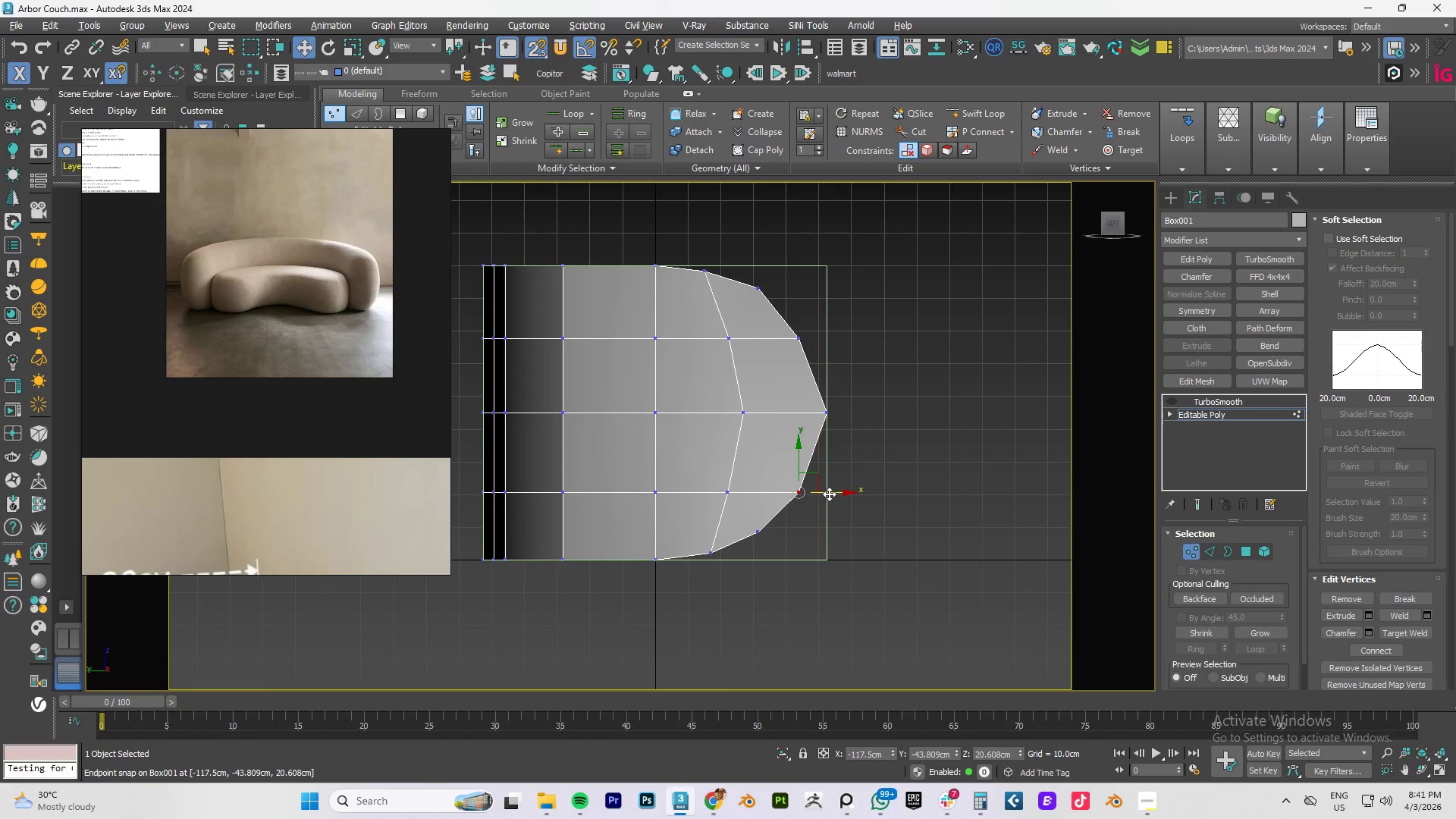 
left_click_drag(start_coordinate=[830, 493], to_coordinate=[799, 343])
 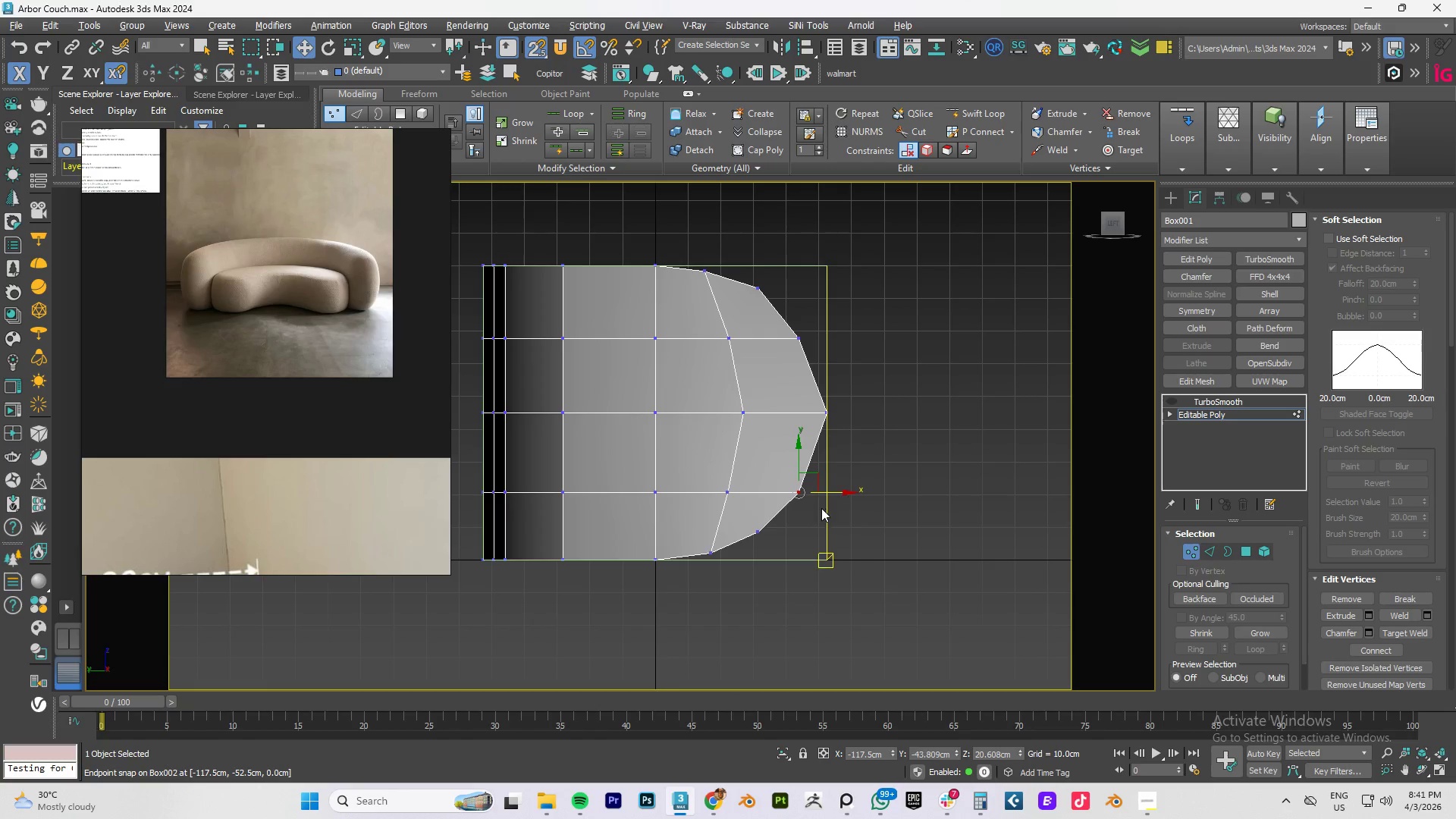 
scroll: coordinate [792, 536], scroll_direction: up, amount: 2.0
 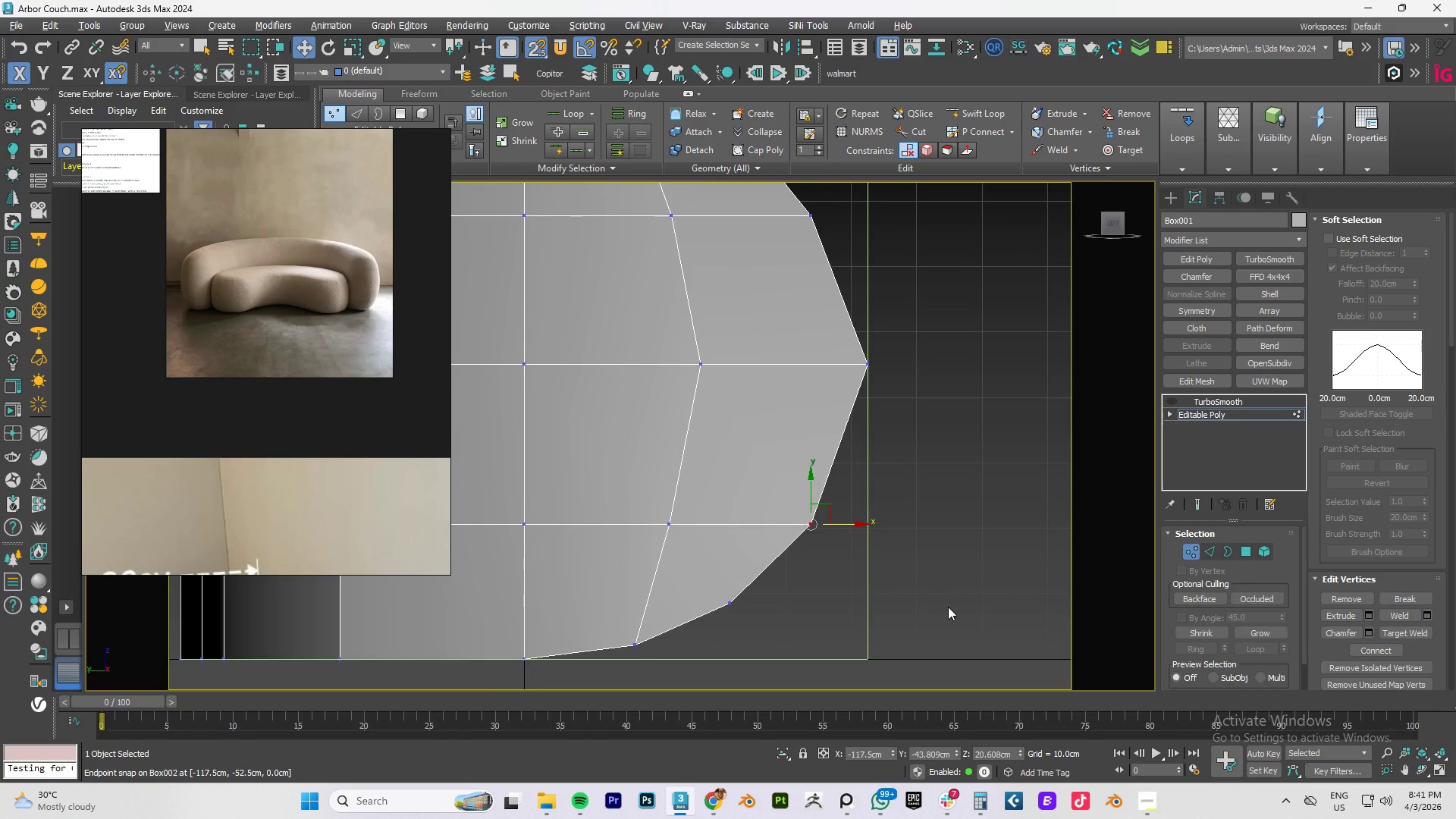 
scroll: coordinate [906, 573], scroll_direction: down, amount: 2.0
 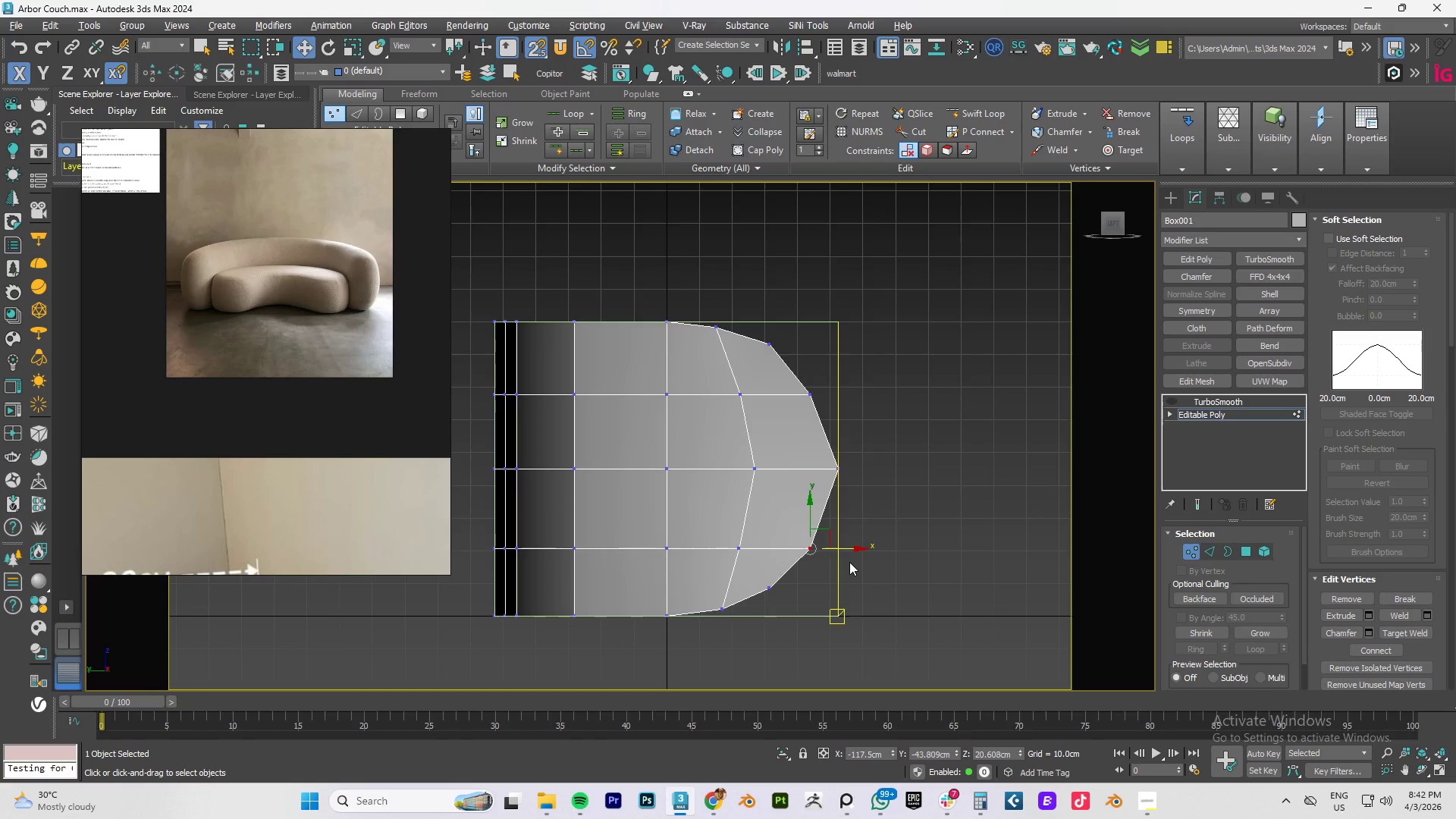 
wait(21.48)
 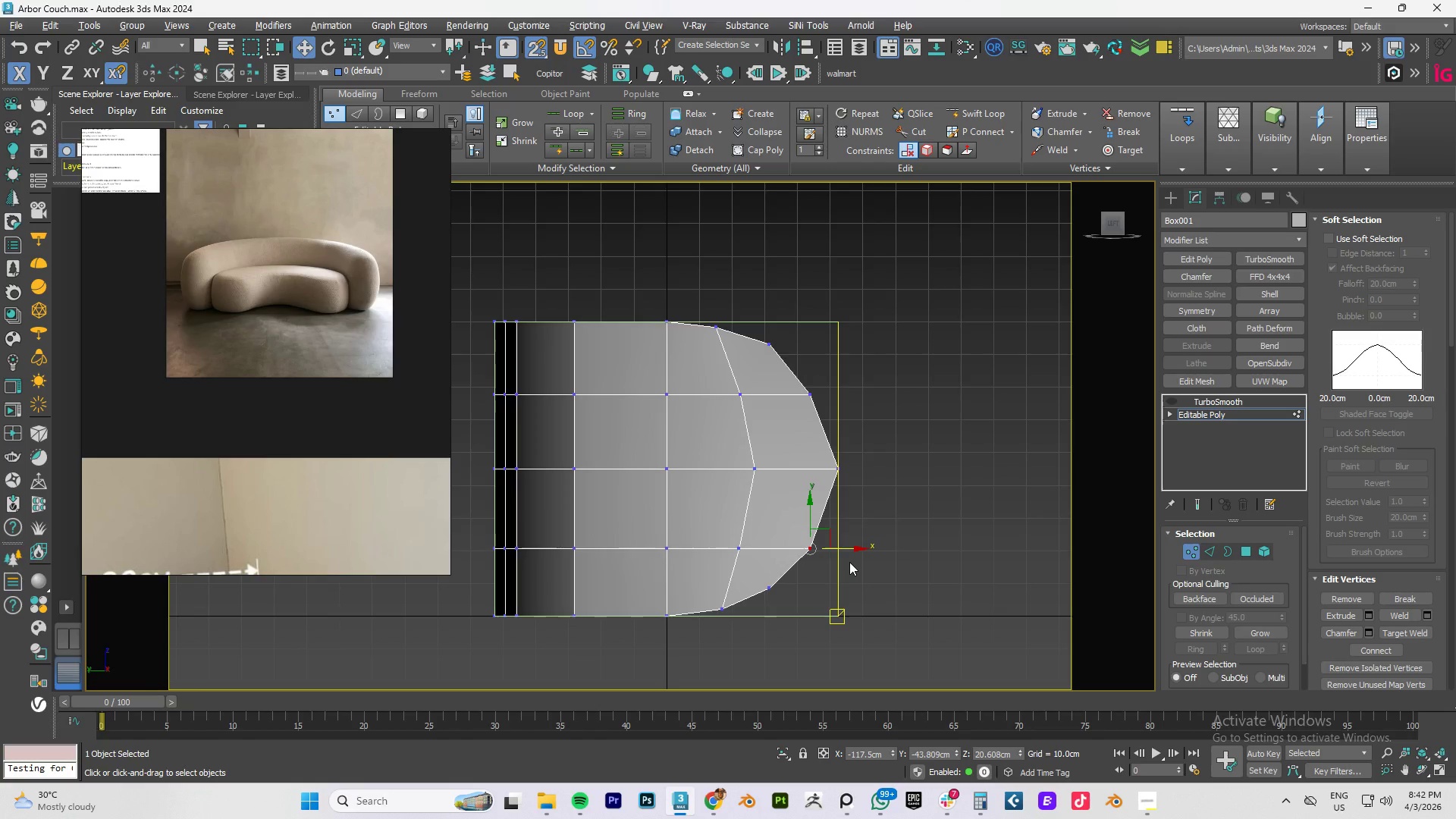 
key(Alt+AltLeft)
 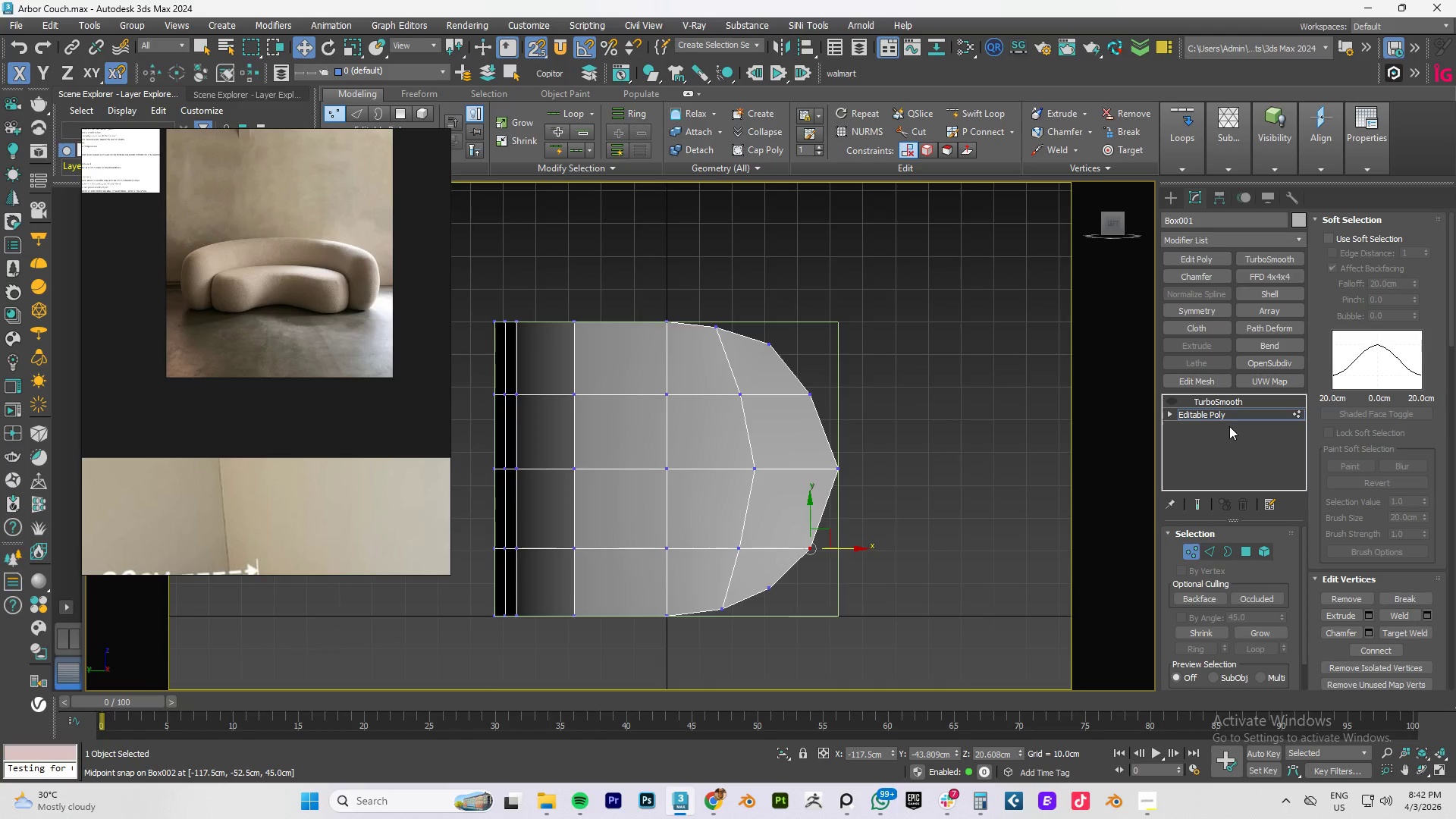 
left_click([1223, 413])
 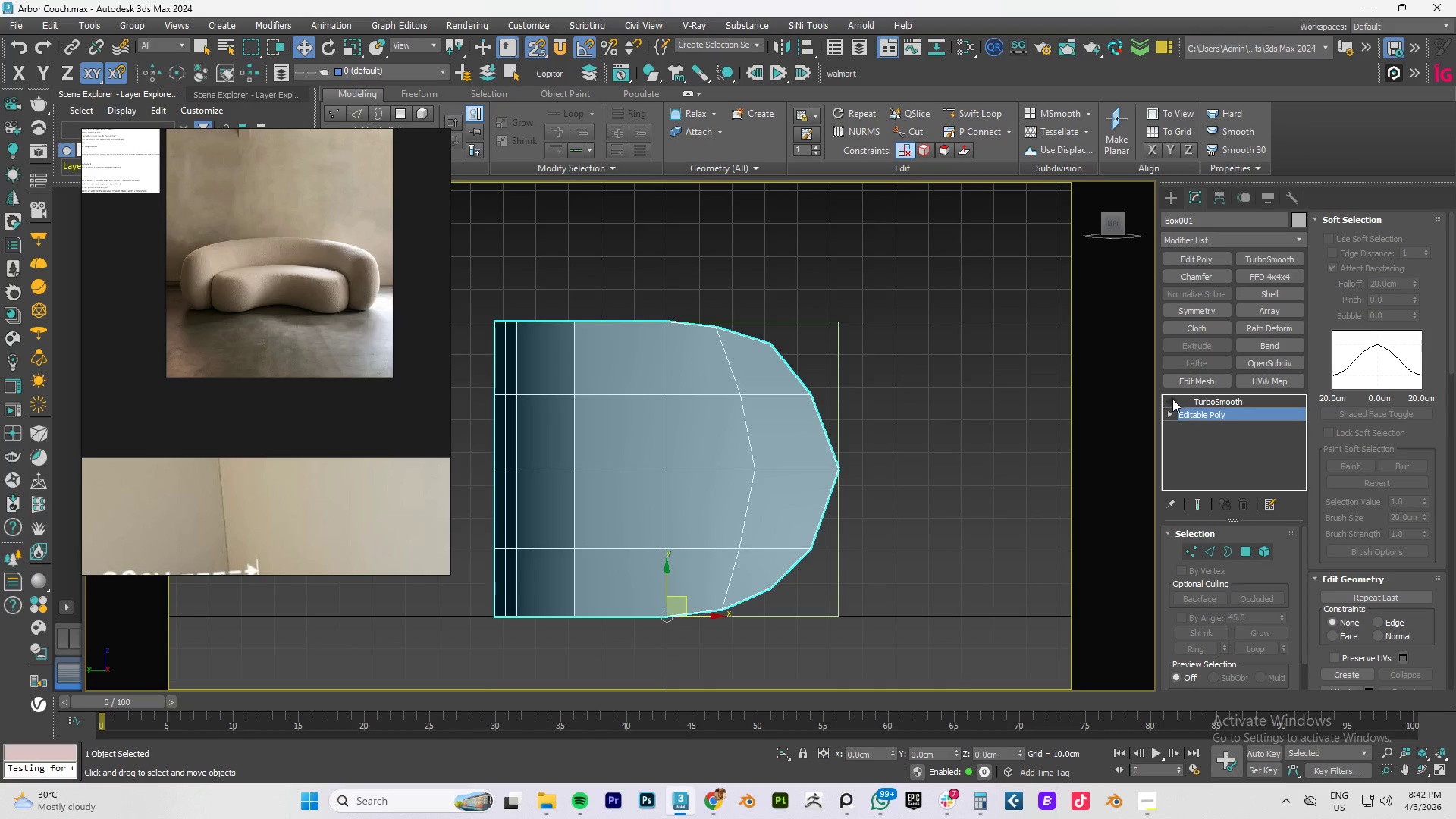 
left_click([1172, 399])
 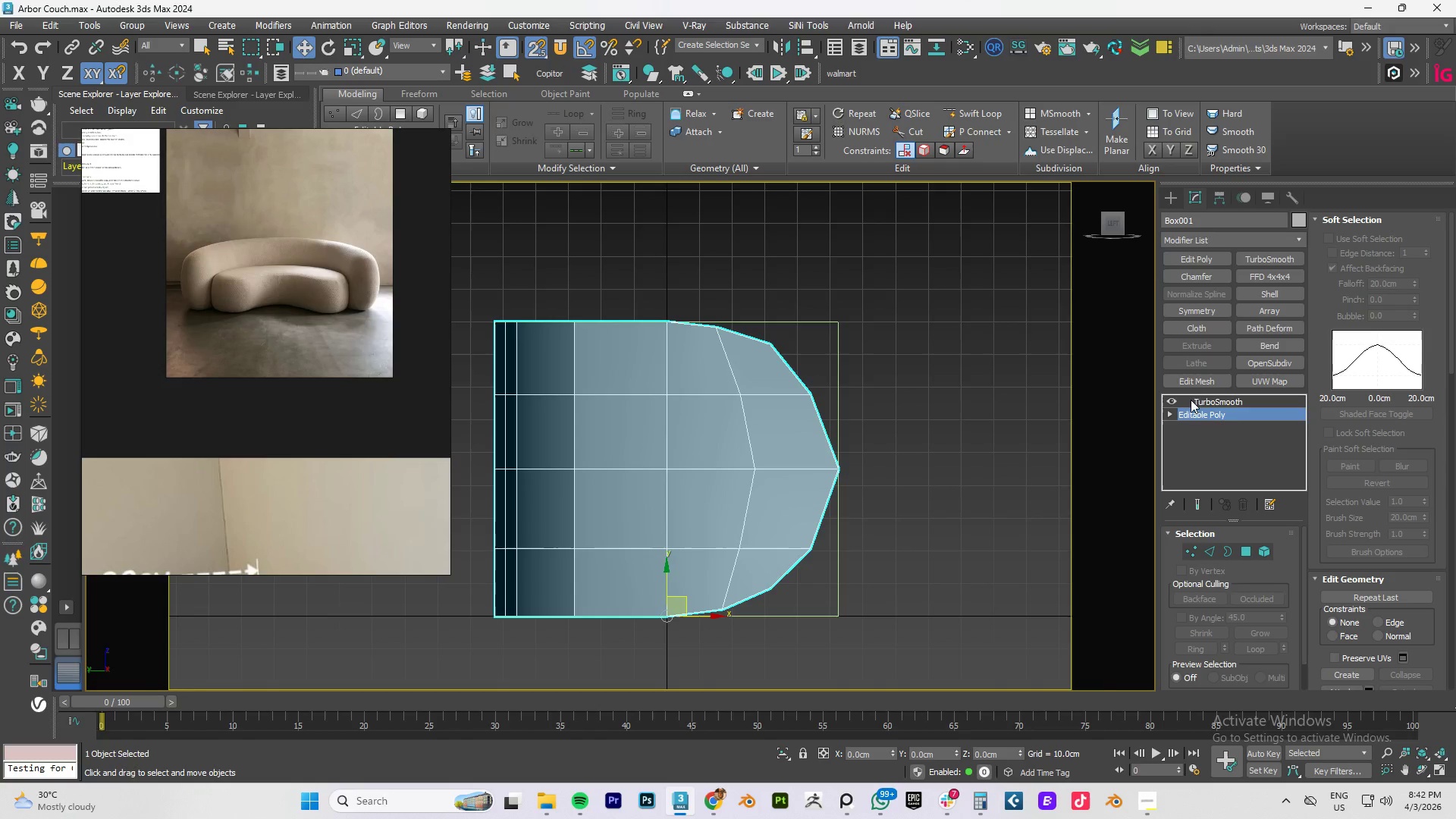 
left_click([1222, 400])
 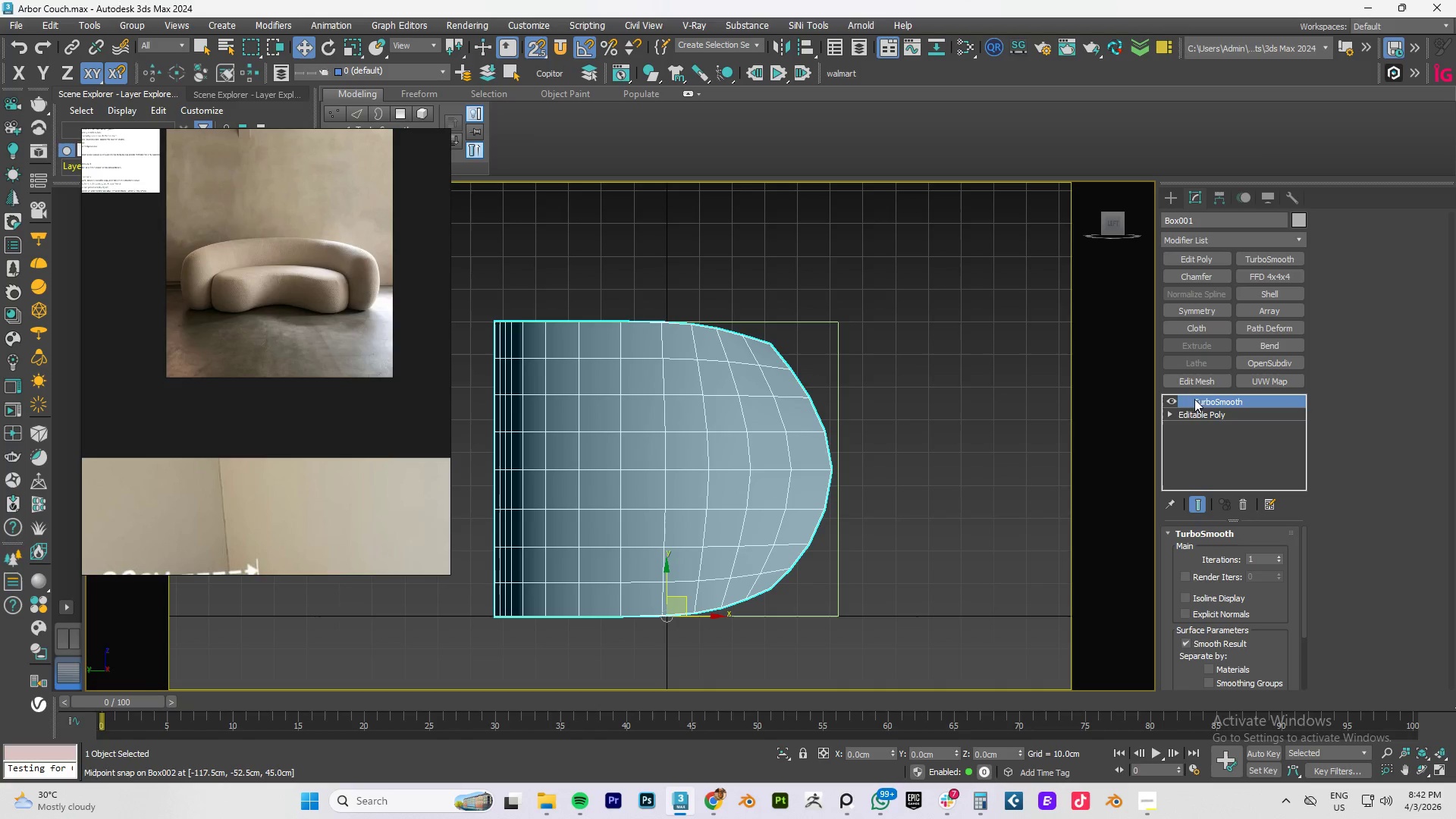 
left_click([1200, 411])
 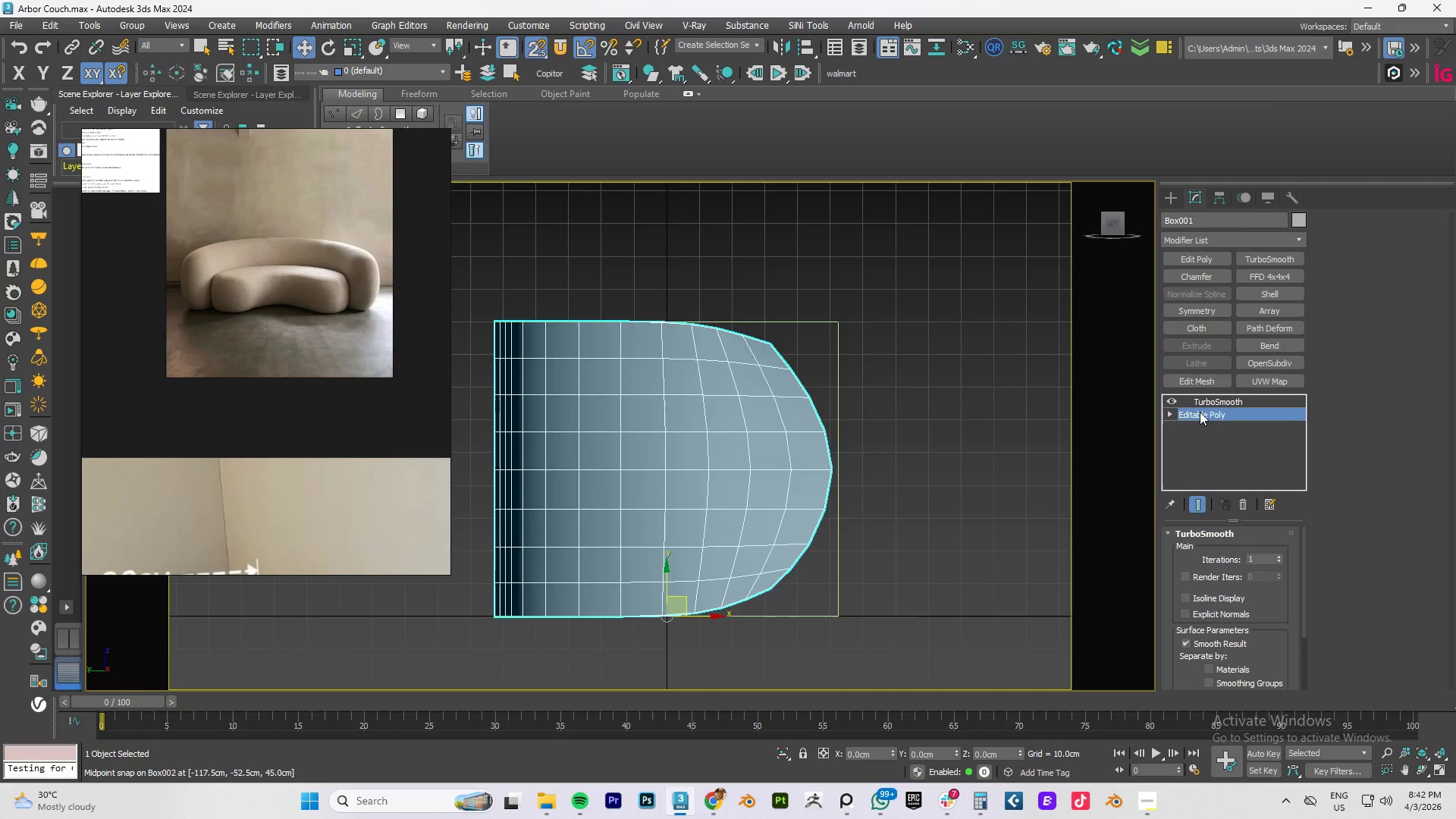 
key(1)
 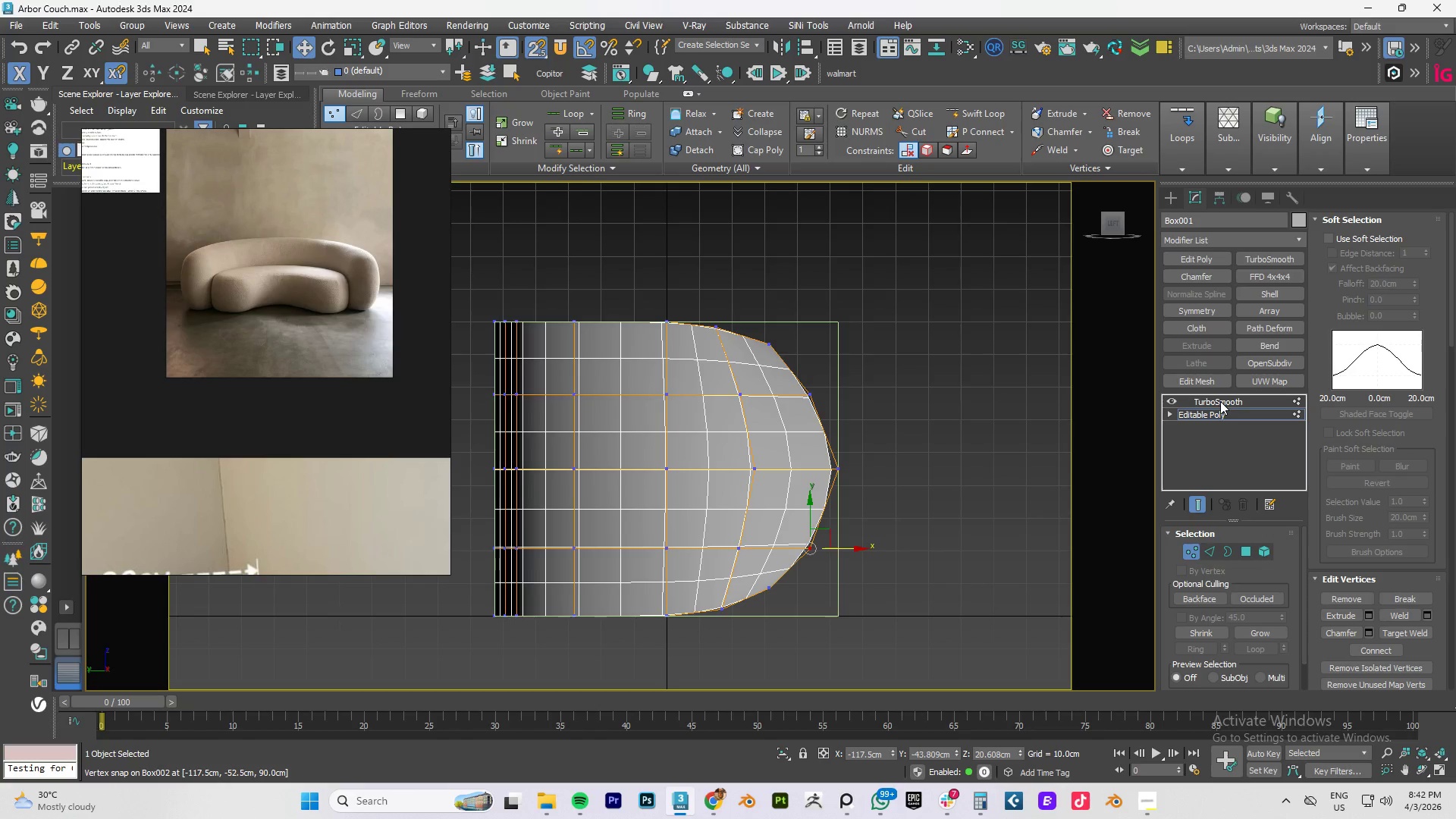 
wait(5.77)
 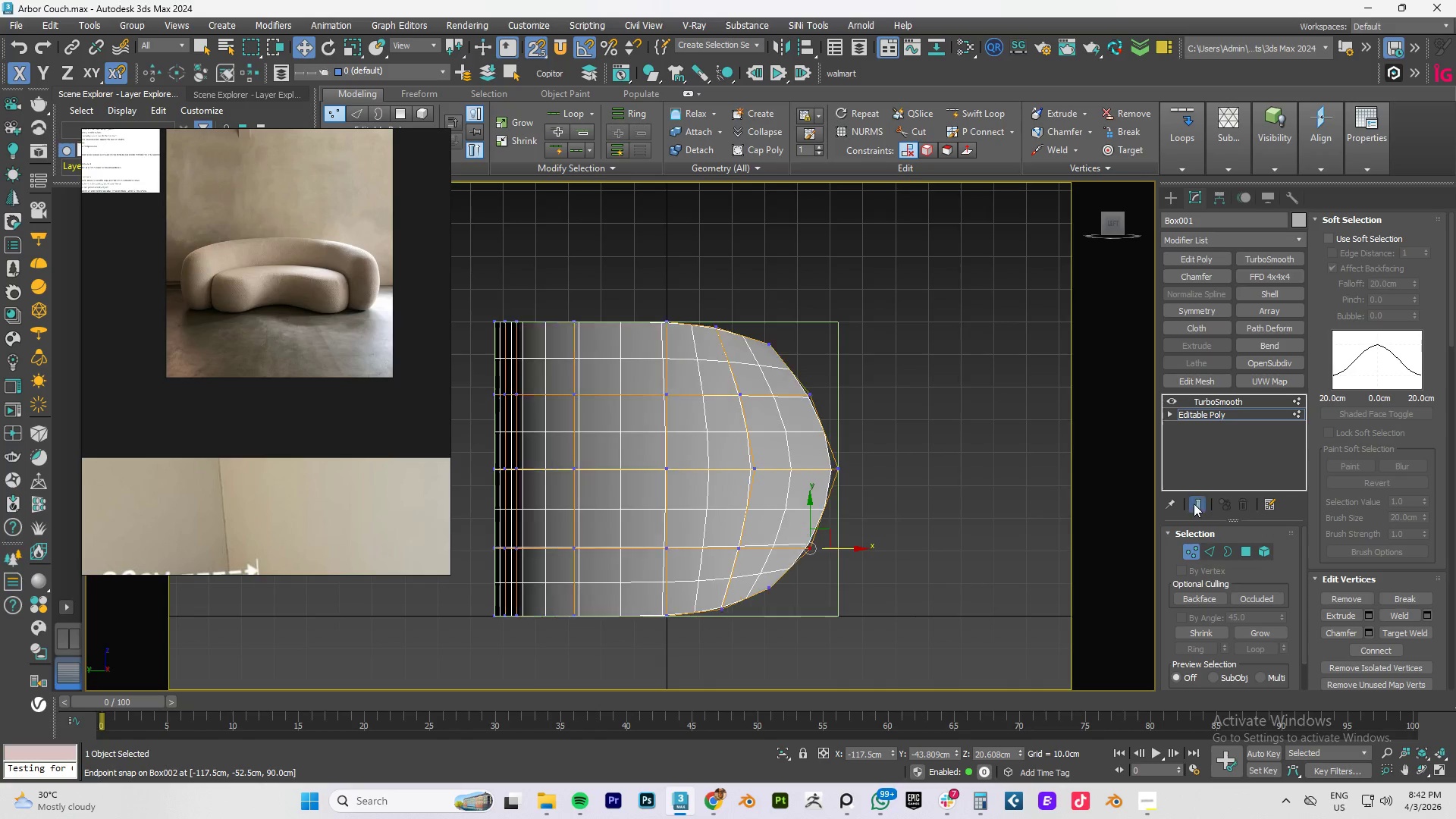 
scroll: coordinate [817, 322], scroll_direction: up, amount: 3.0
 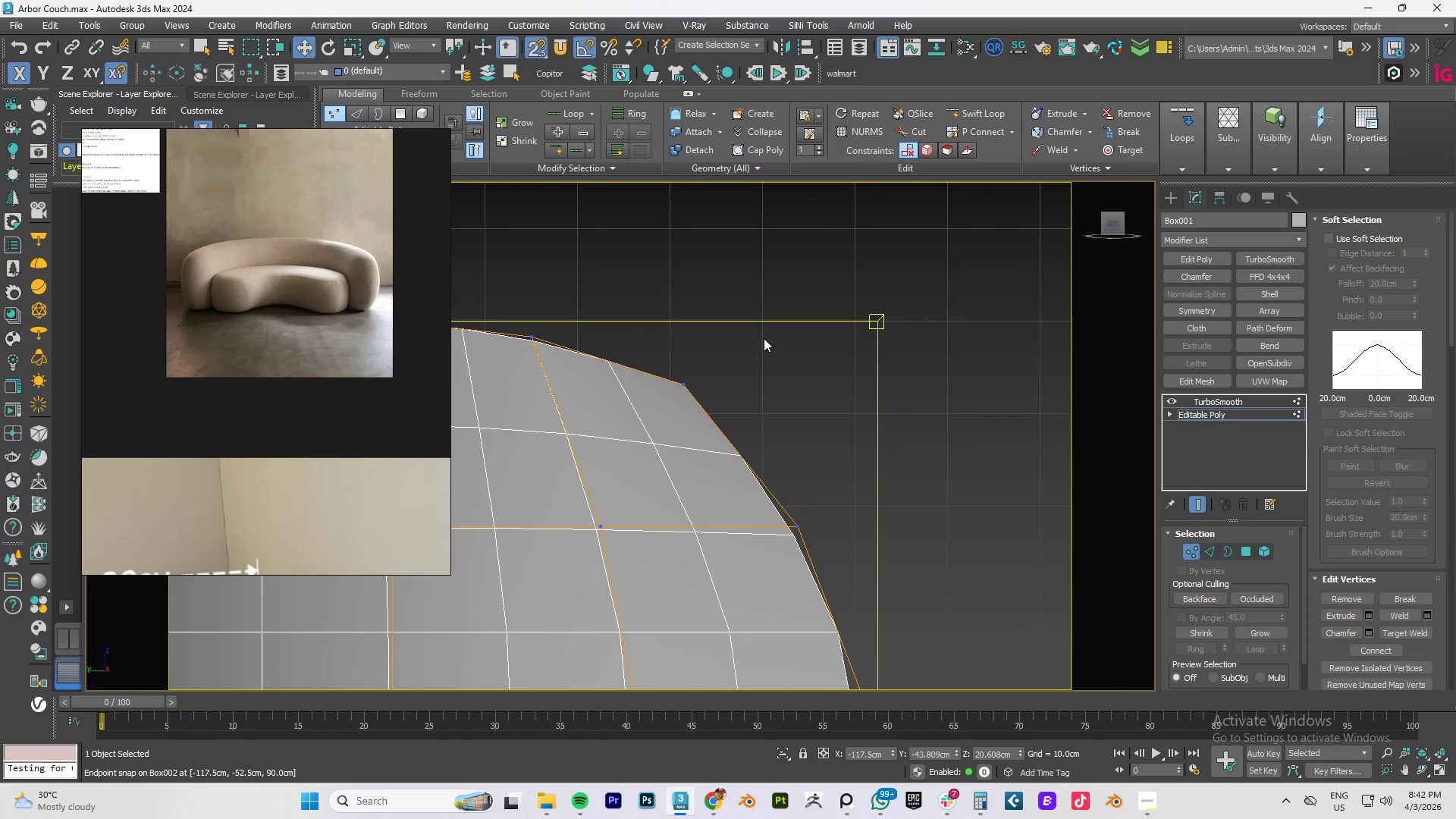 
left_click_drag(start_coordinate=[755, 340], to_coordinate=[664, 416])
 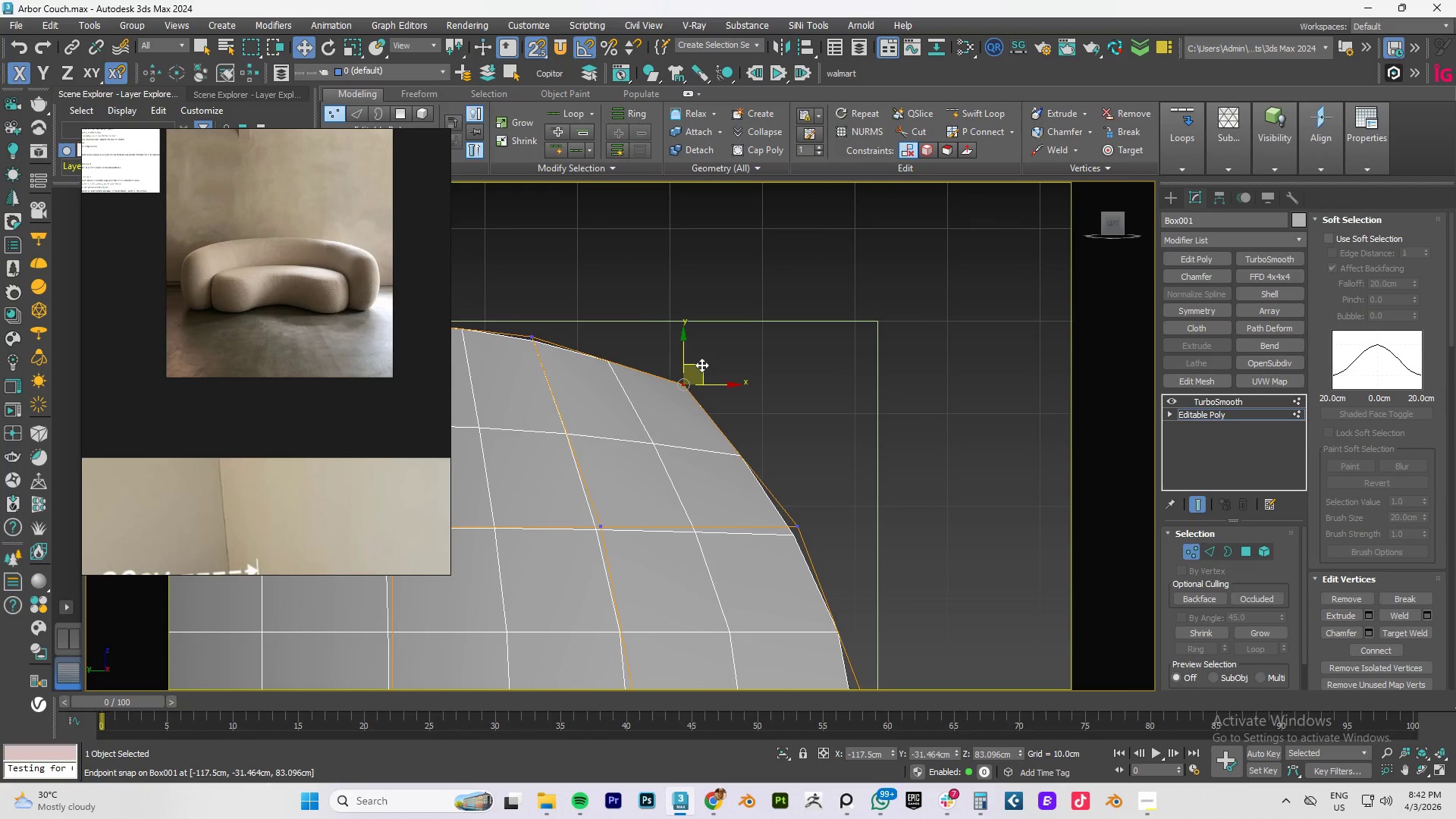 
left_click_drag(start_coordinate=[701, 365], to_coordinate=[682, 388])
 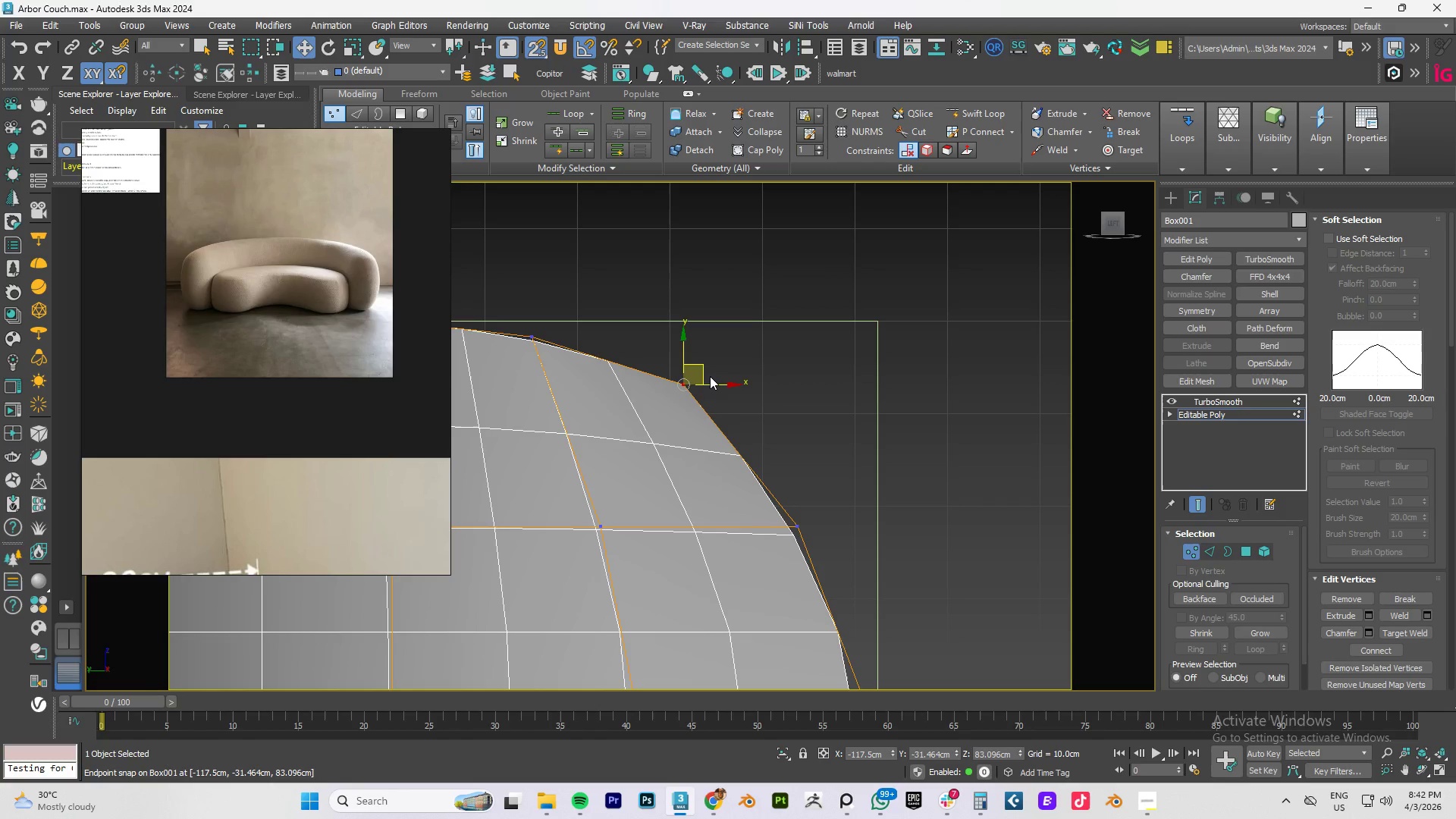 
key(S)
 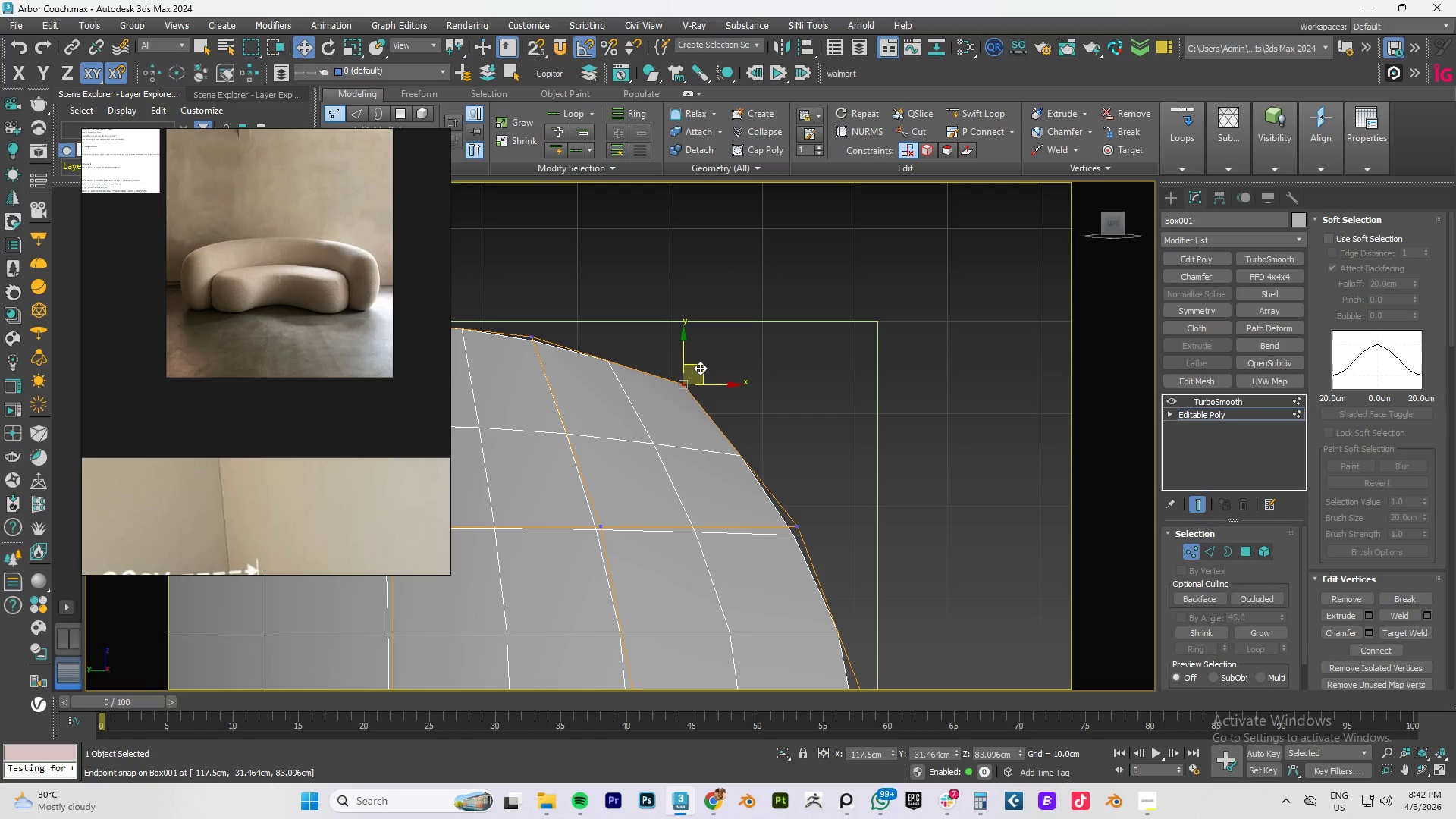 
left_click_drag(start_coordinate=[700, 368], to_coordinate=[691, 381])
 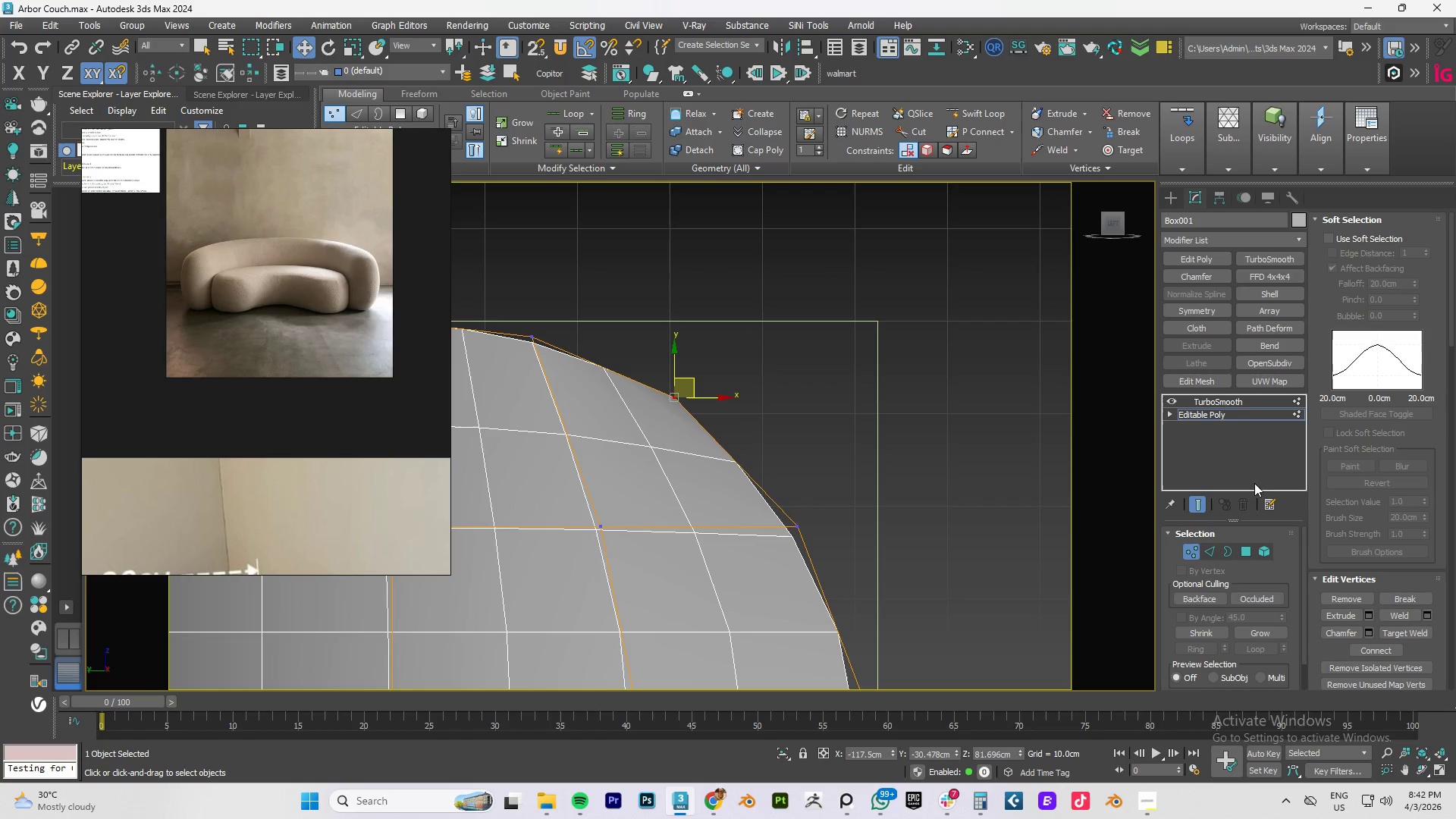 
left_click([1228, 400])
 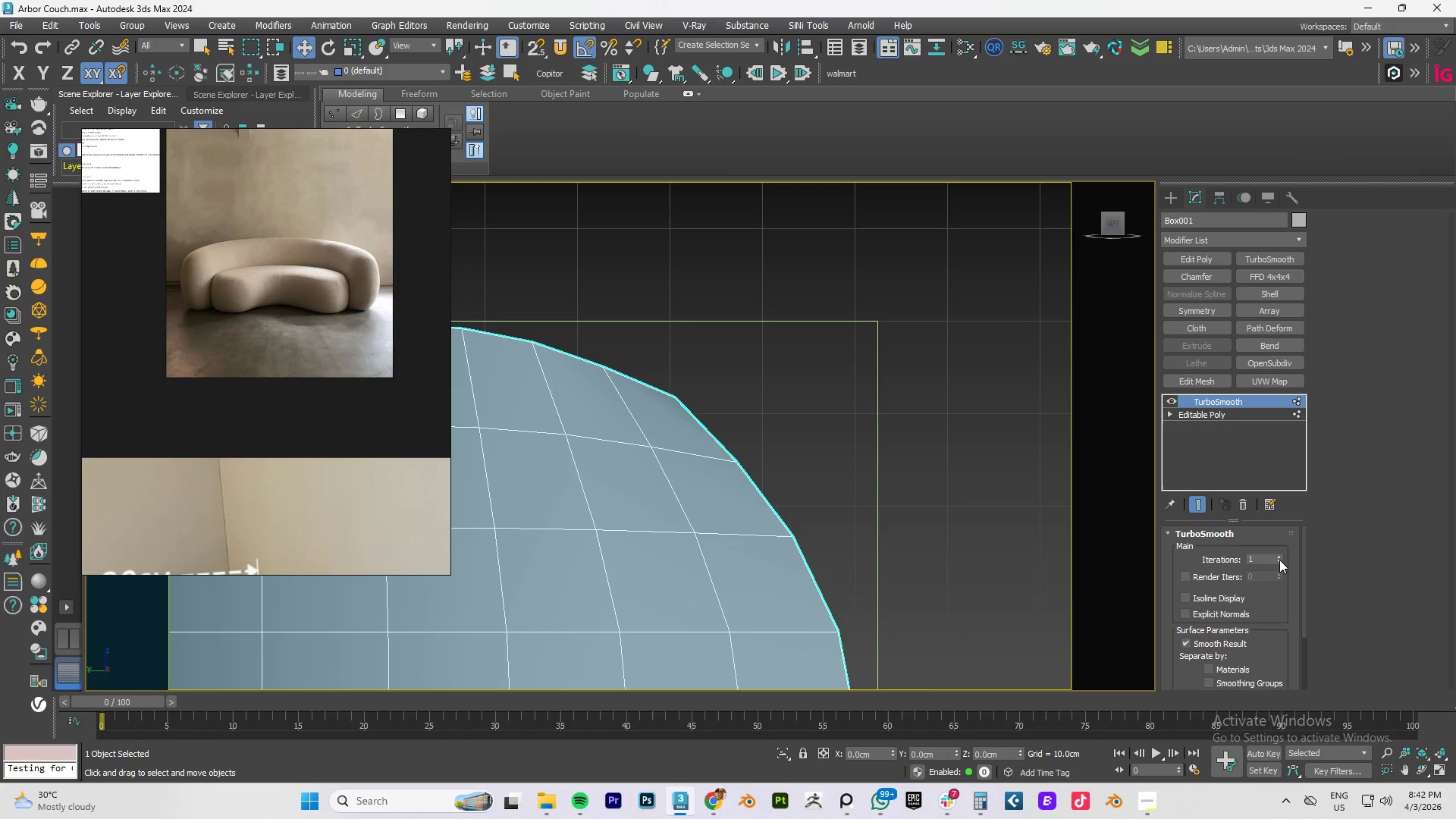 
left_click([1280, 555])
 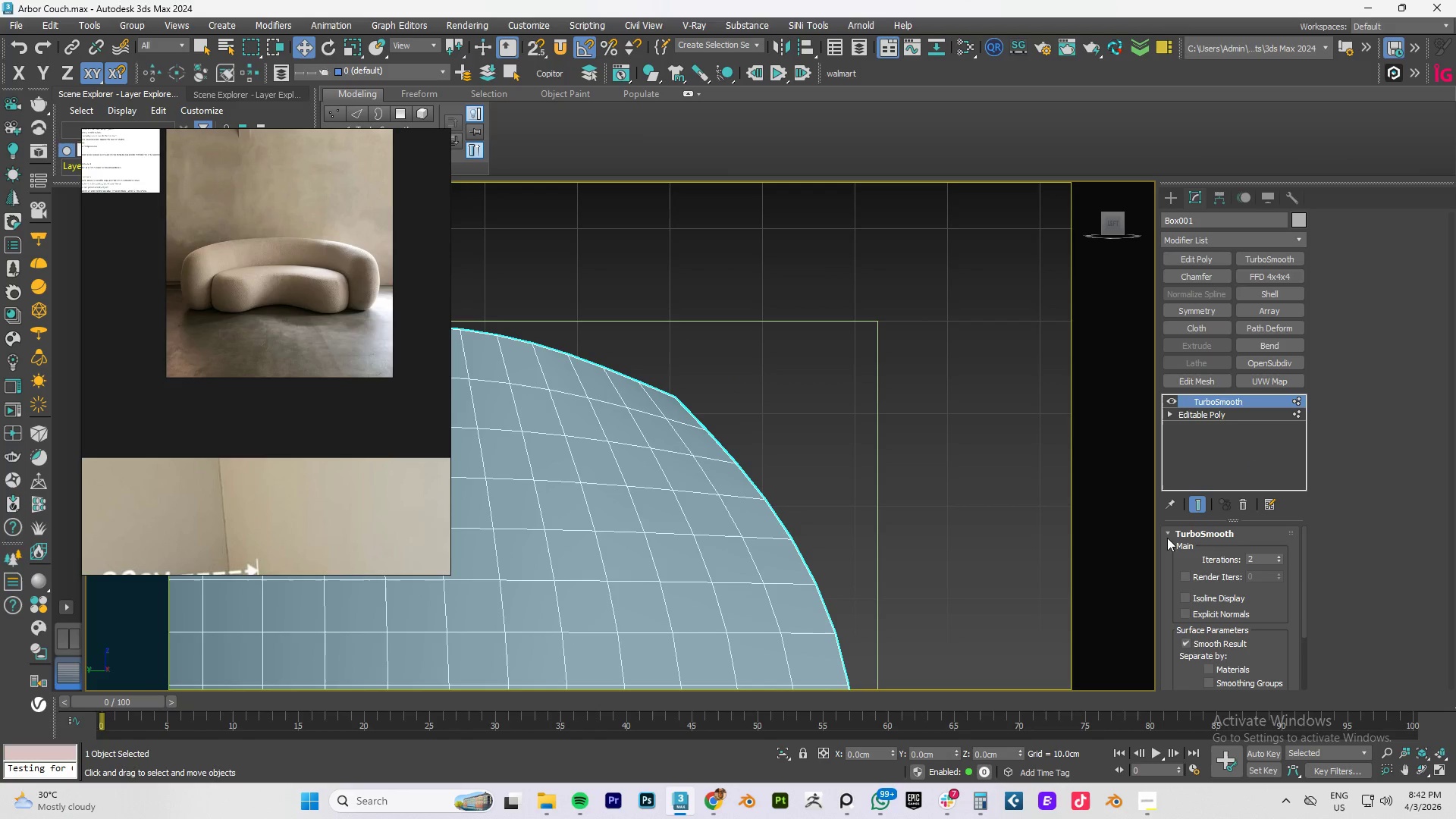 
scroll: coordinate [664, 386], scroll_direction: down, amount: 3.0
 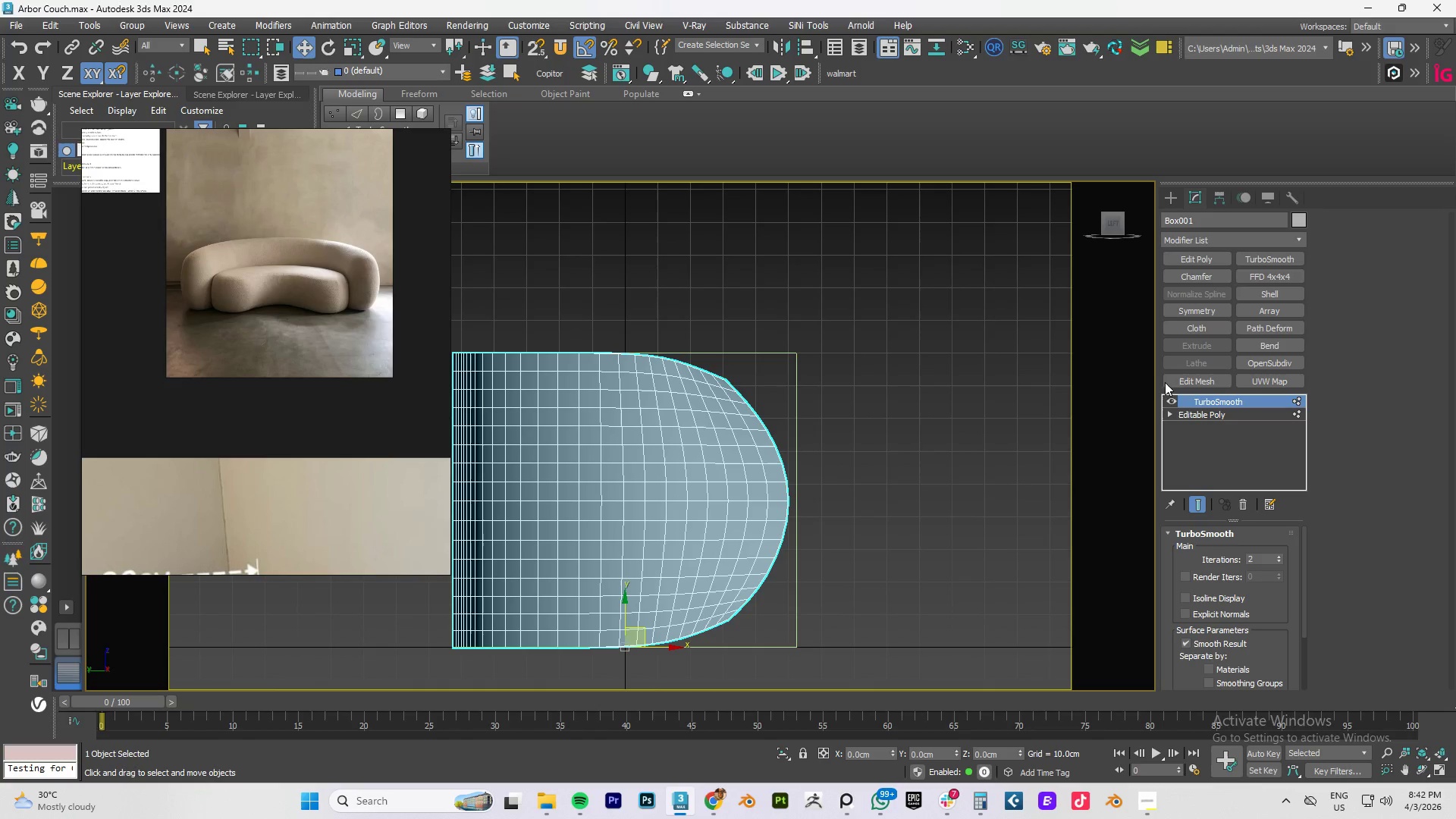 
left_click([1218, 413])
 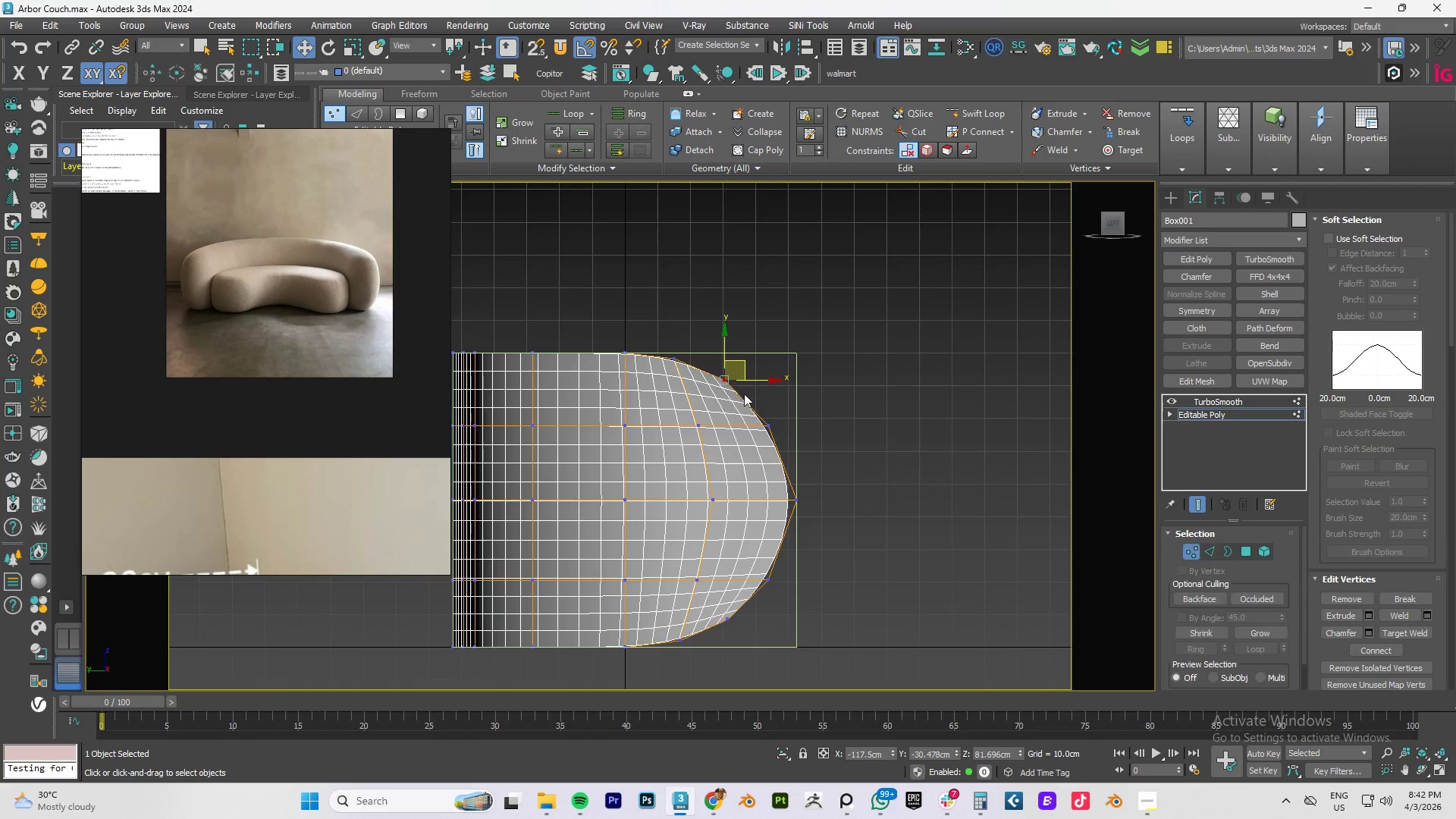 
type(11)
 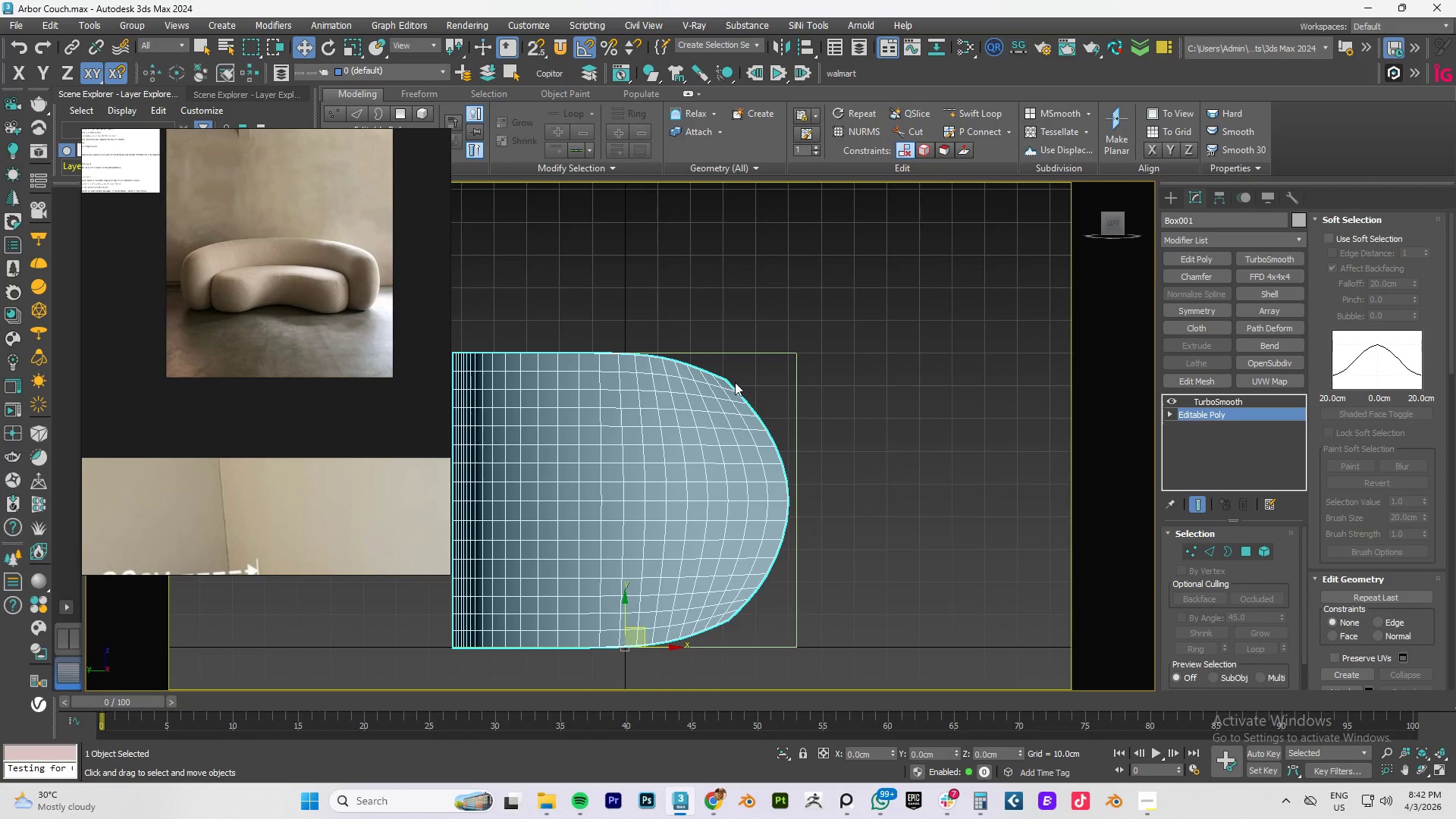 
scroll: coordinate [735, 382], scroll_direction: up, amount: 3.0
 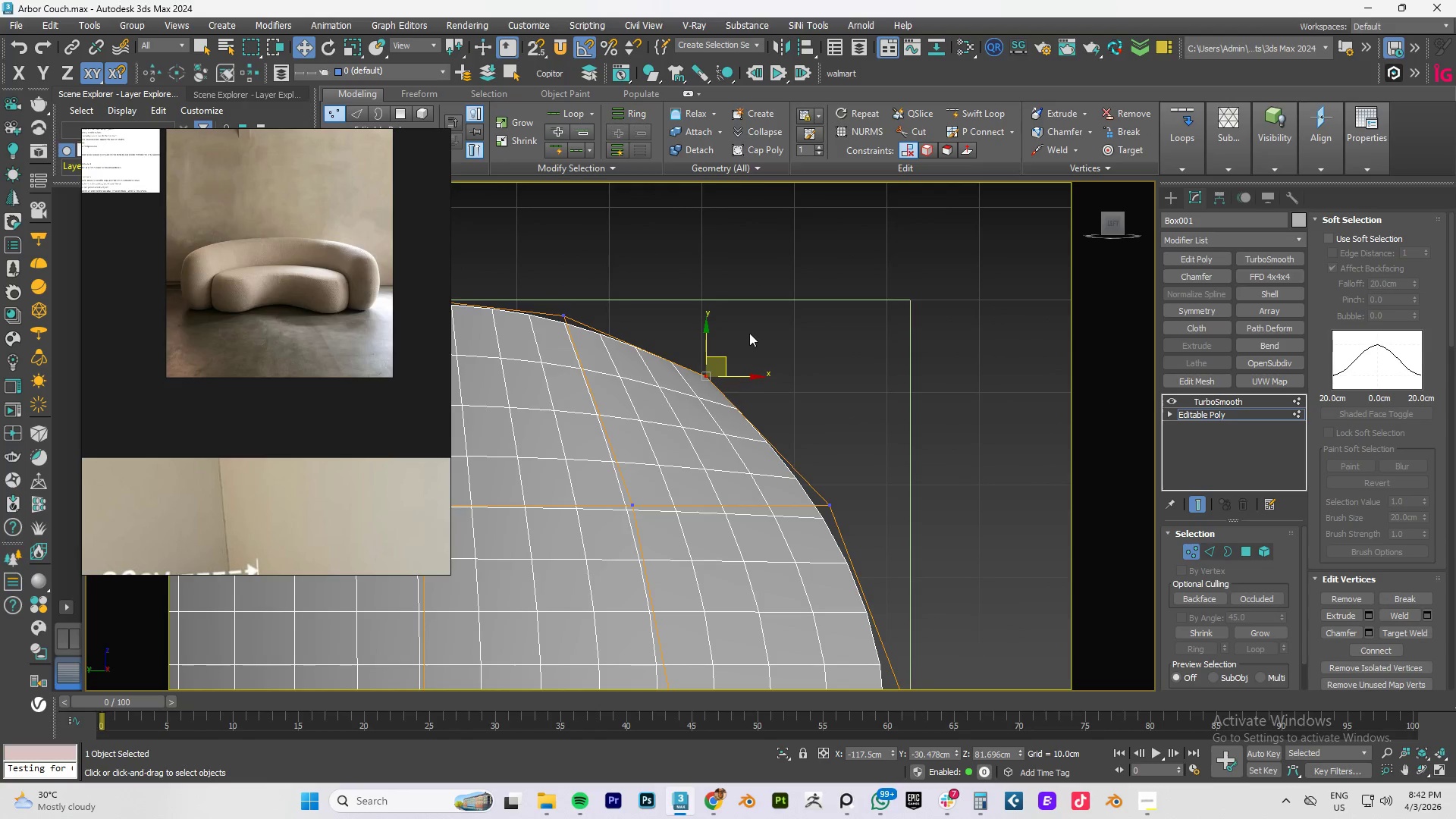 
left_click_drag(start_coordinate=[749, 333], to_coordinate=[675, 413])
 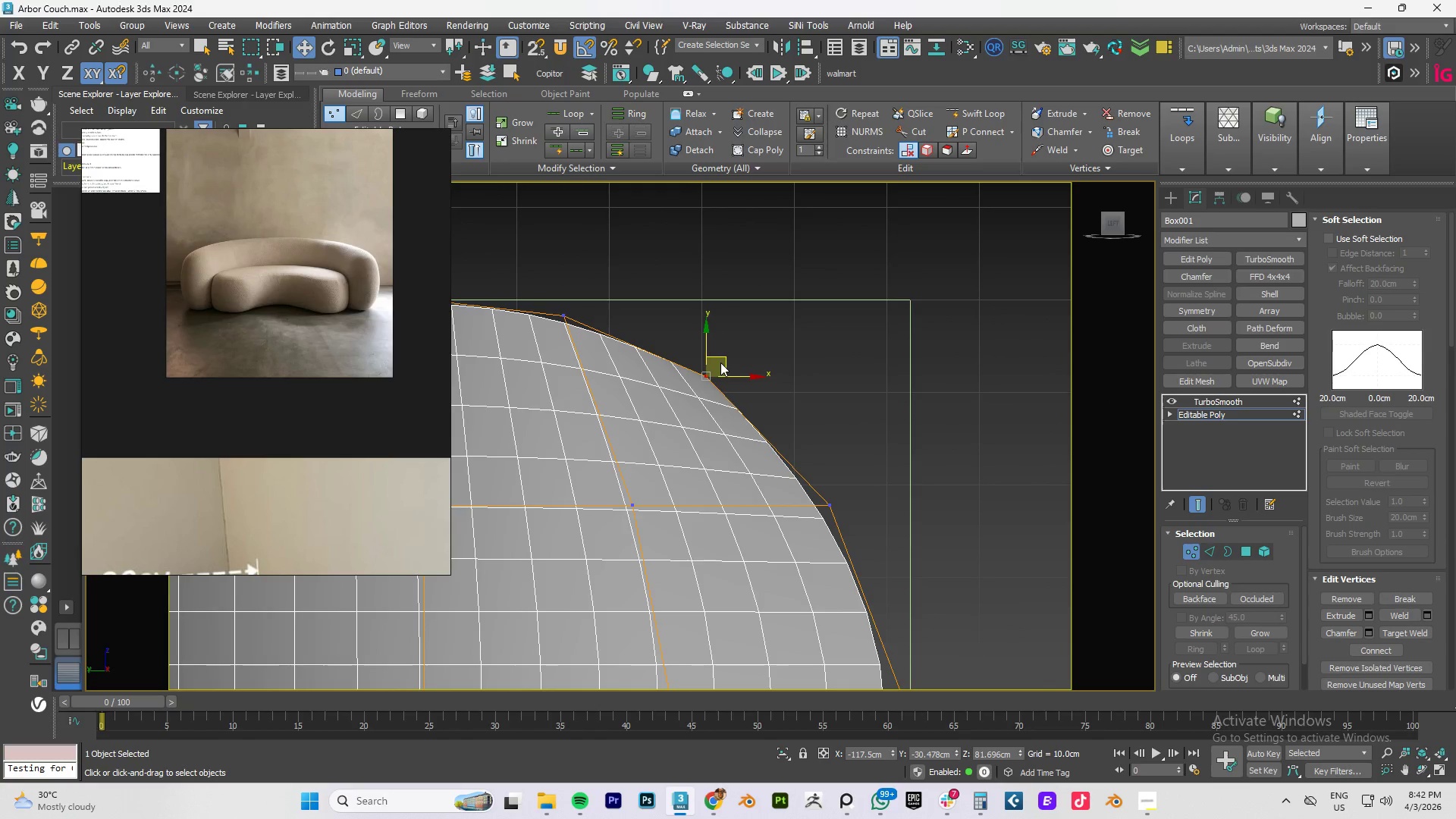 
left_click([720, 362])
 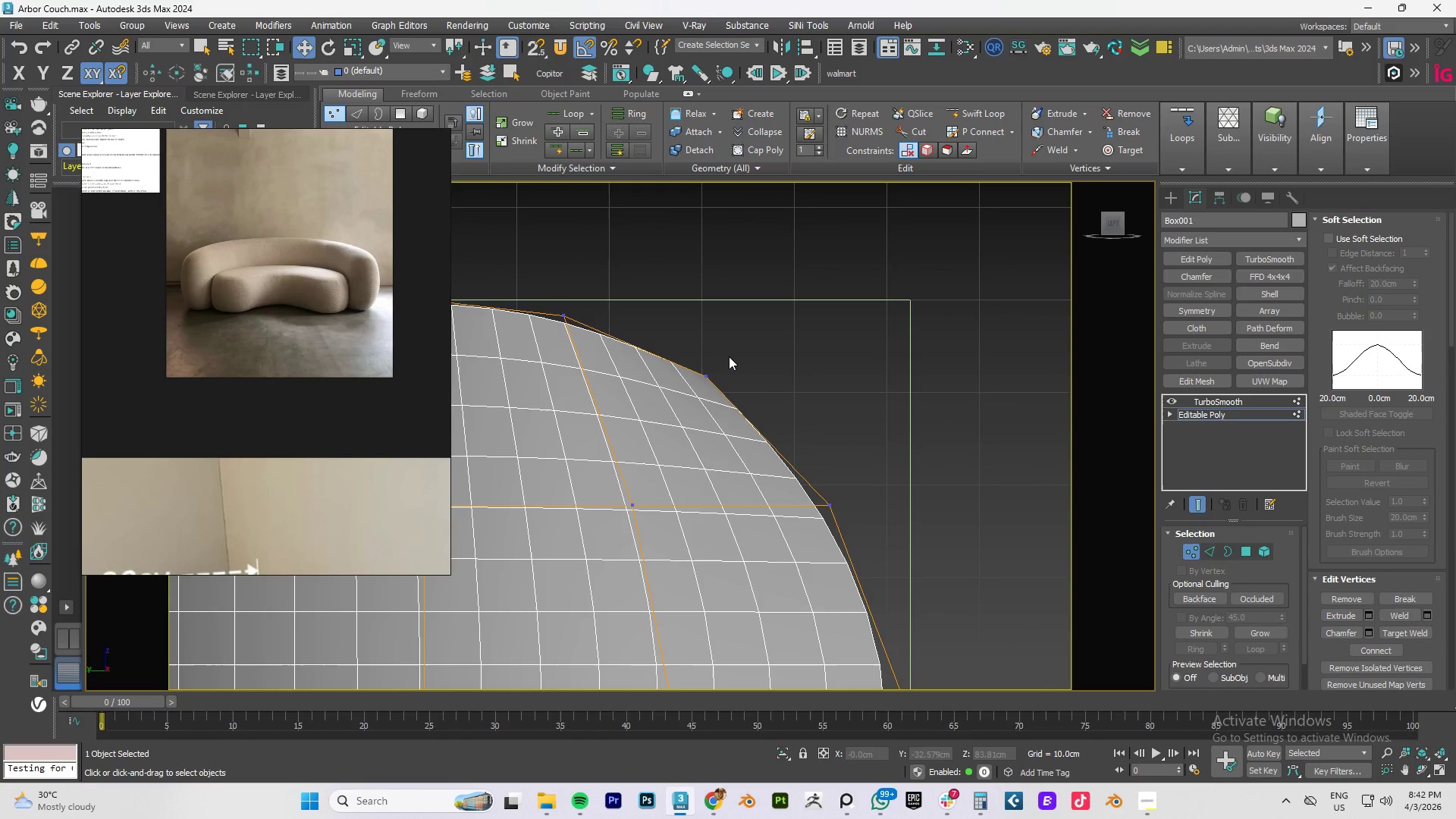 
left_click_drag(start_coordinate=[732, 353], to_coordinate=[683, 403])
 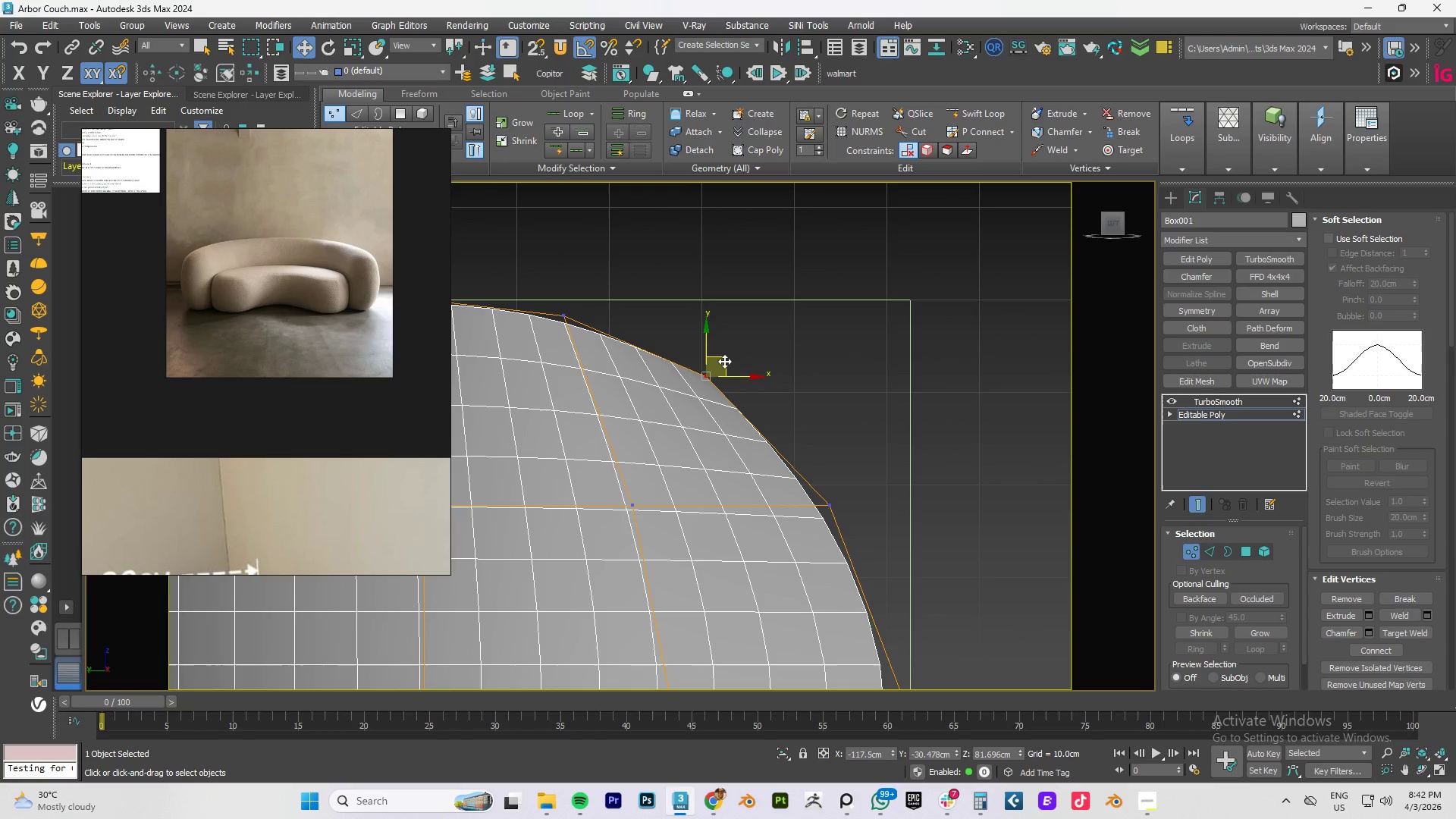 
left_click_drag(start_coordinate=[724, 361], to_coordinate=[716, 377])
 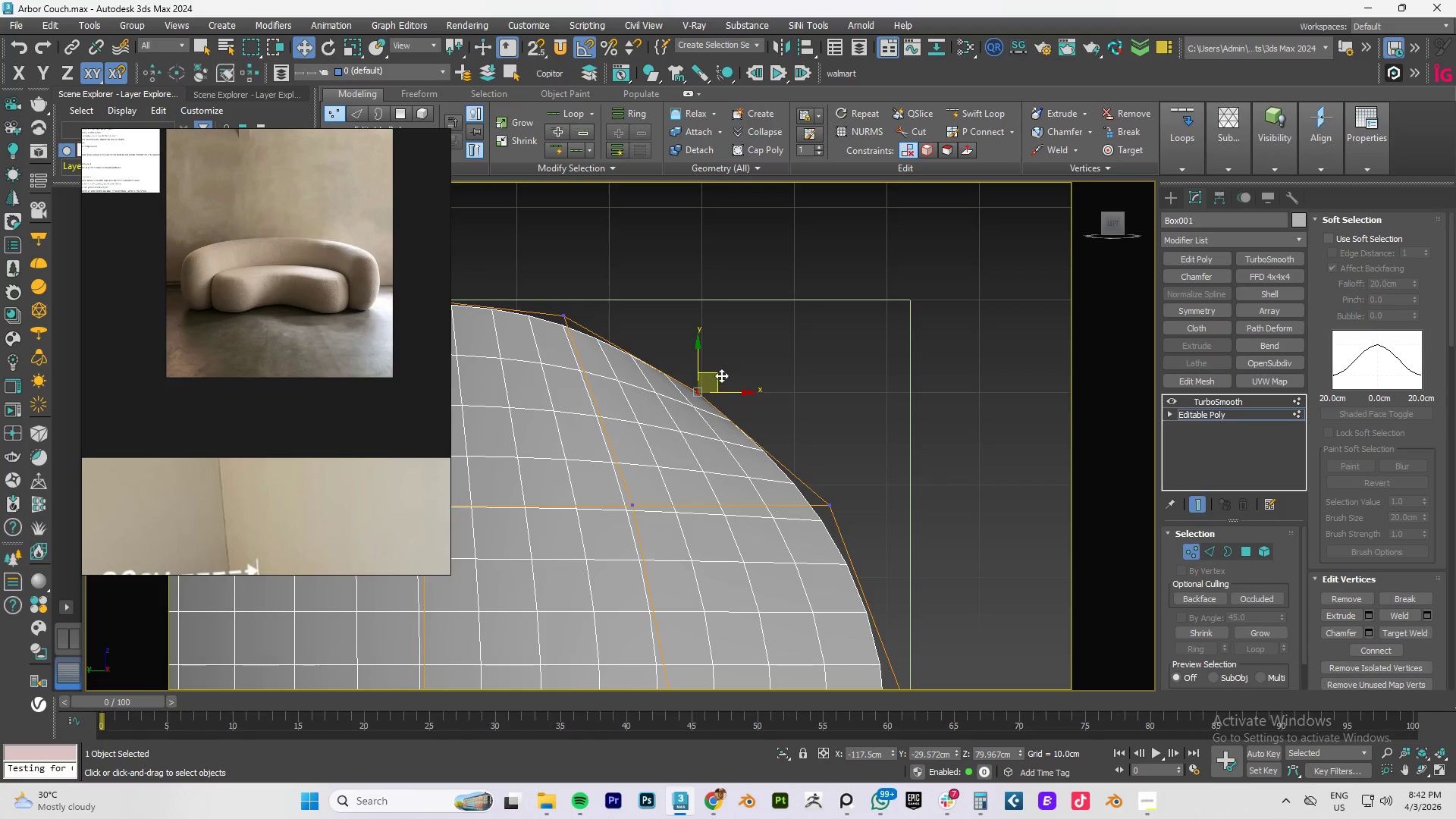 
scroll: coordinate [721, 375], scroll_direction: down, amount: 3.0
 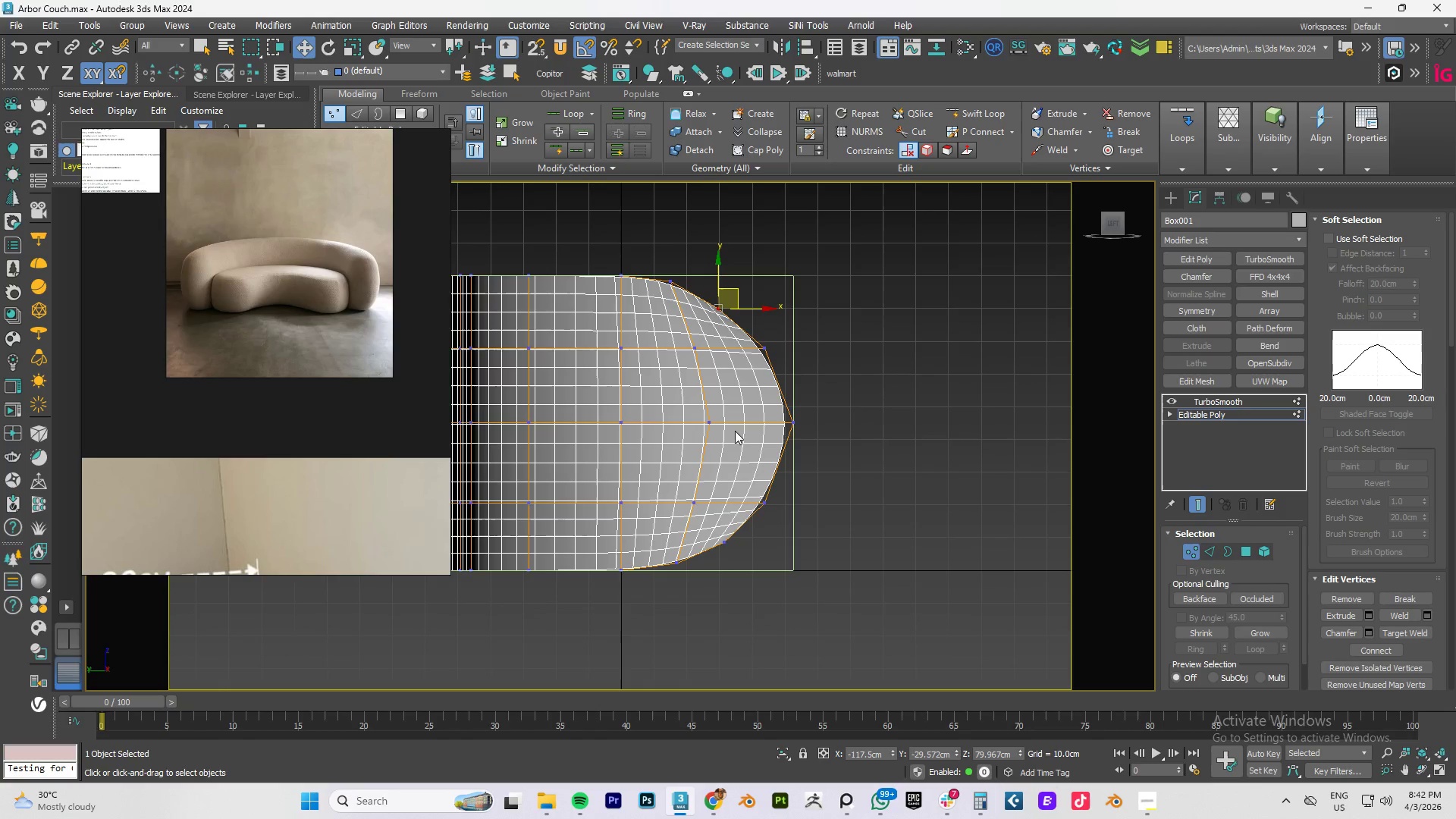 
scroll: coordinate [752, 532], scroll_direction: up, amount: 2.0
 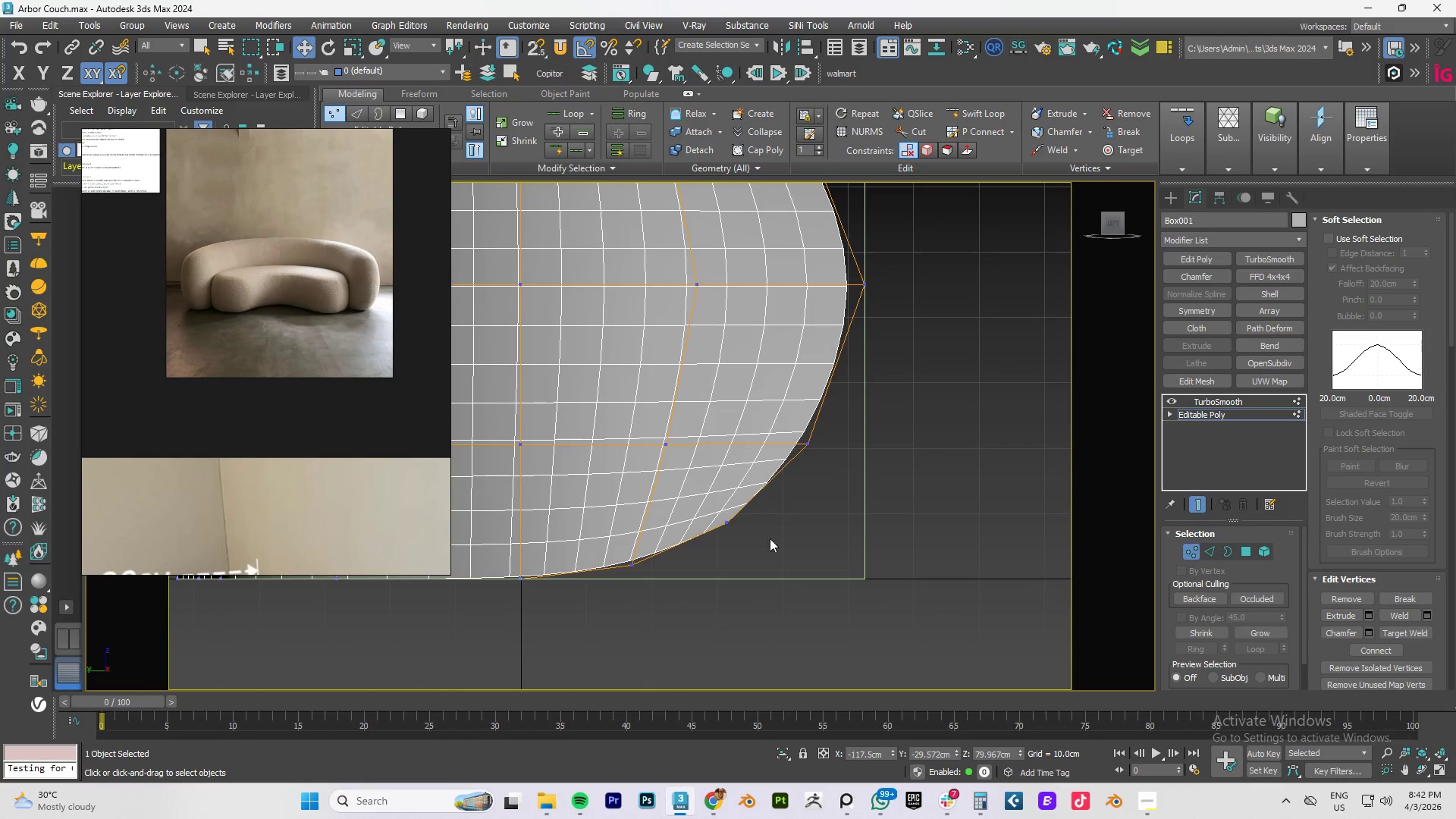 
left_click_drag(start_coordinate=[760, 541], to_coordinate=[707, 510])
 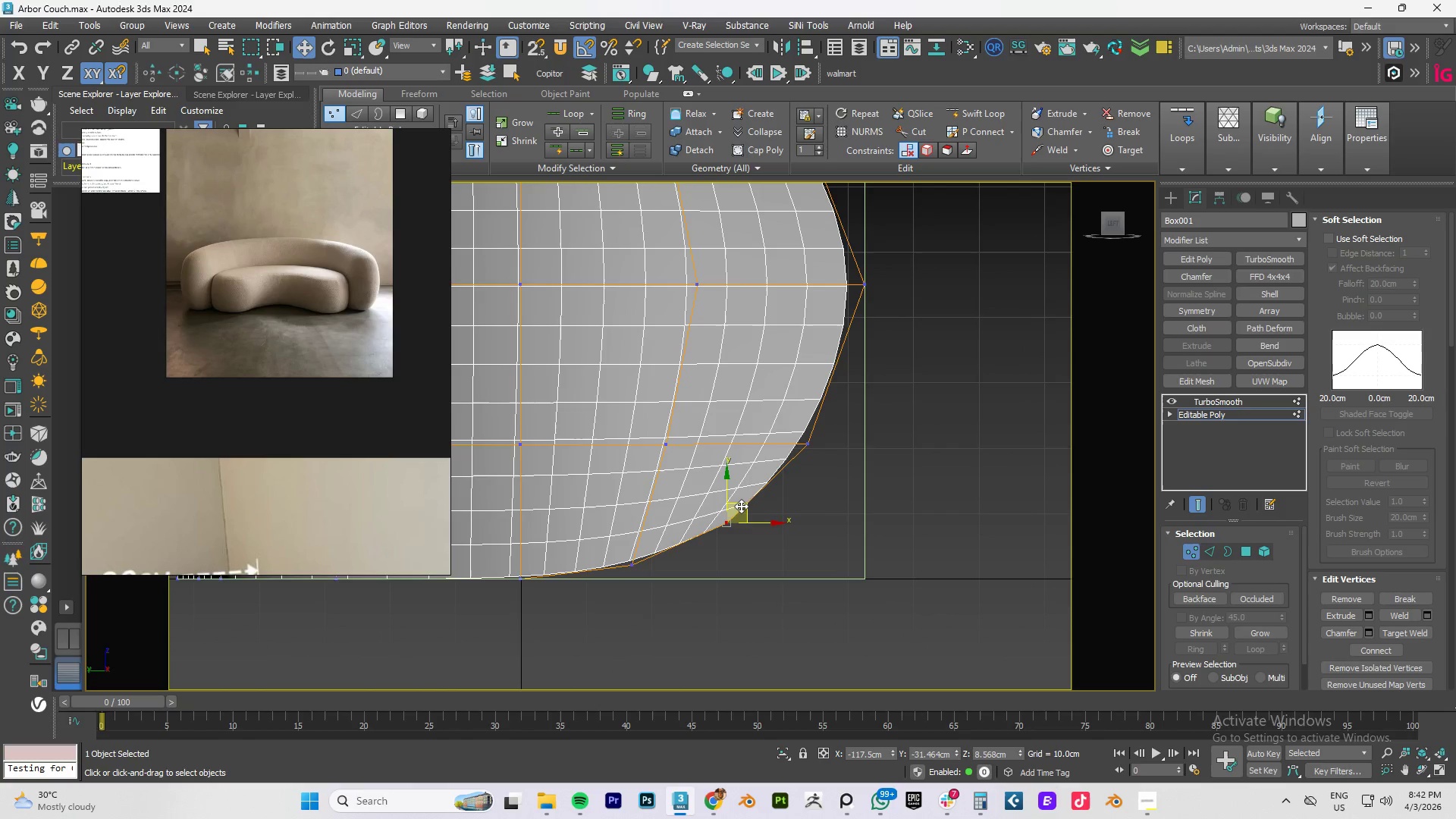 
left_click_drag(start_coordinate=[740, 506], to_coordinate=[741, 499])
 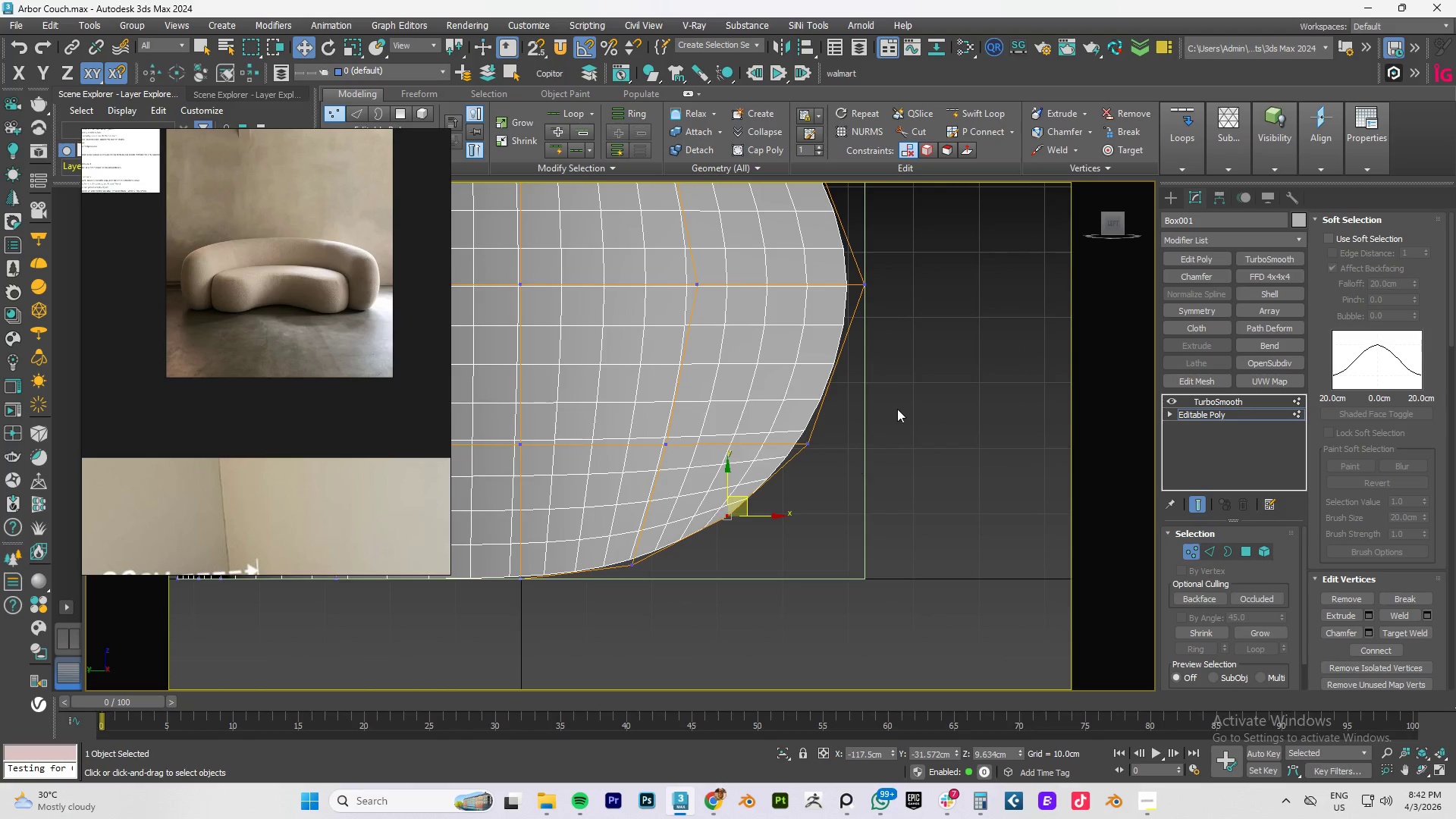 
left_click_drag(start_coordinate=[899, 402], to_coordinate=[787, 463])
 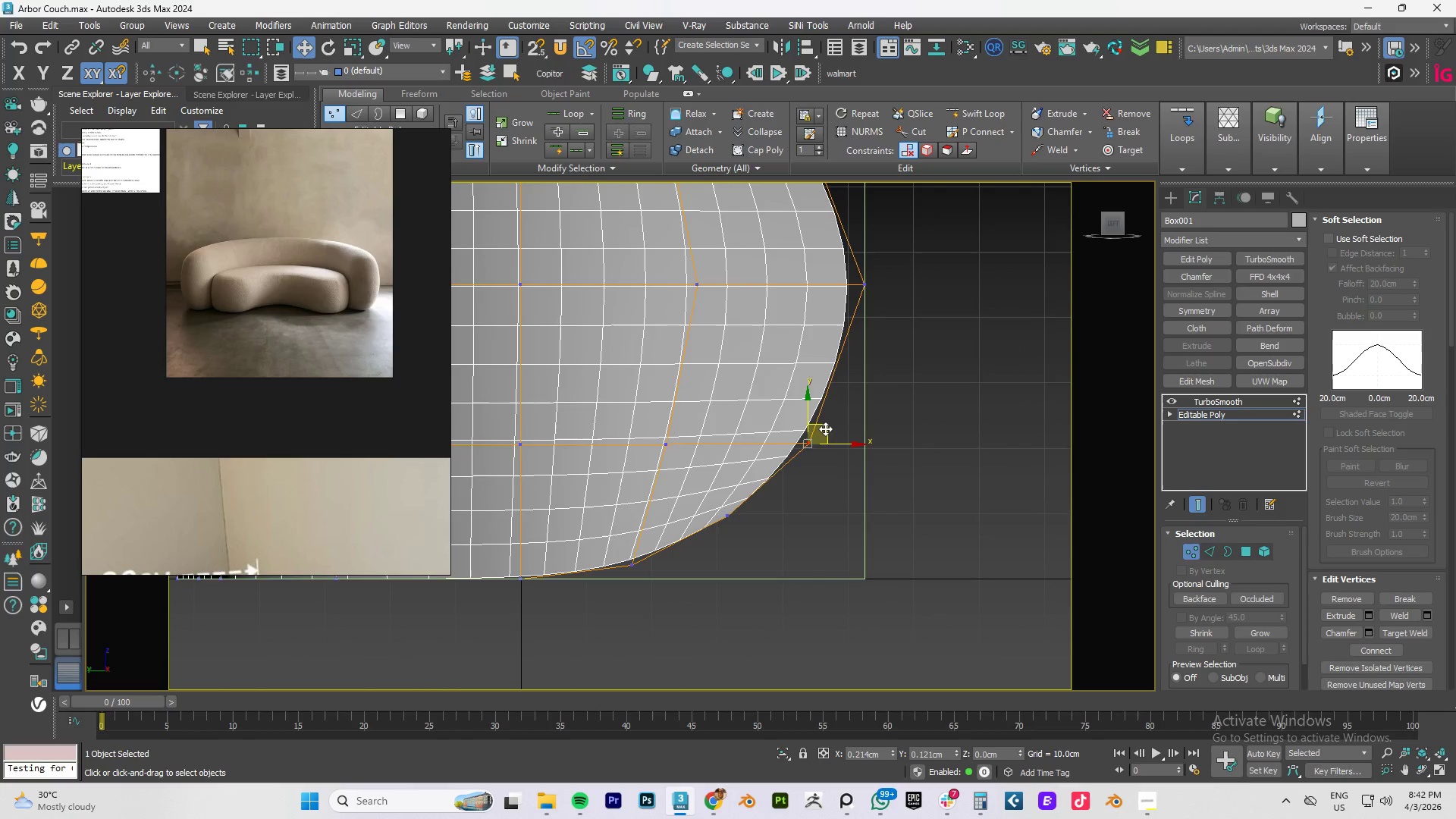 
left_click_drag(start_coordinate=[755, 535], to_coordinate=[708, 507])
 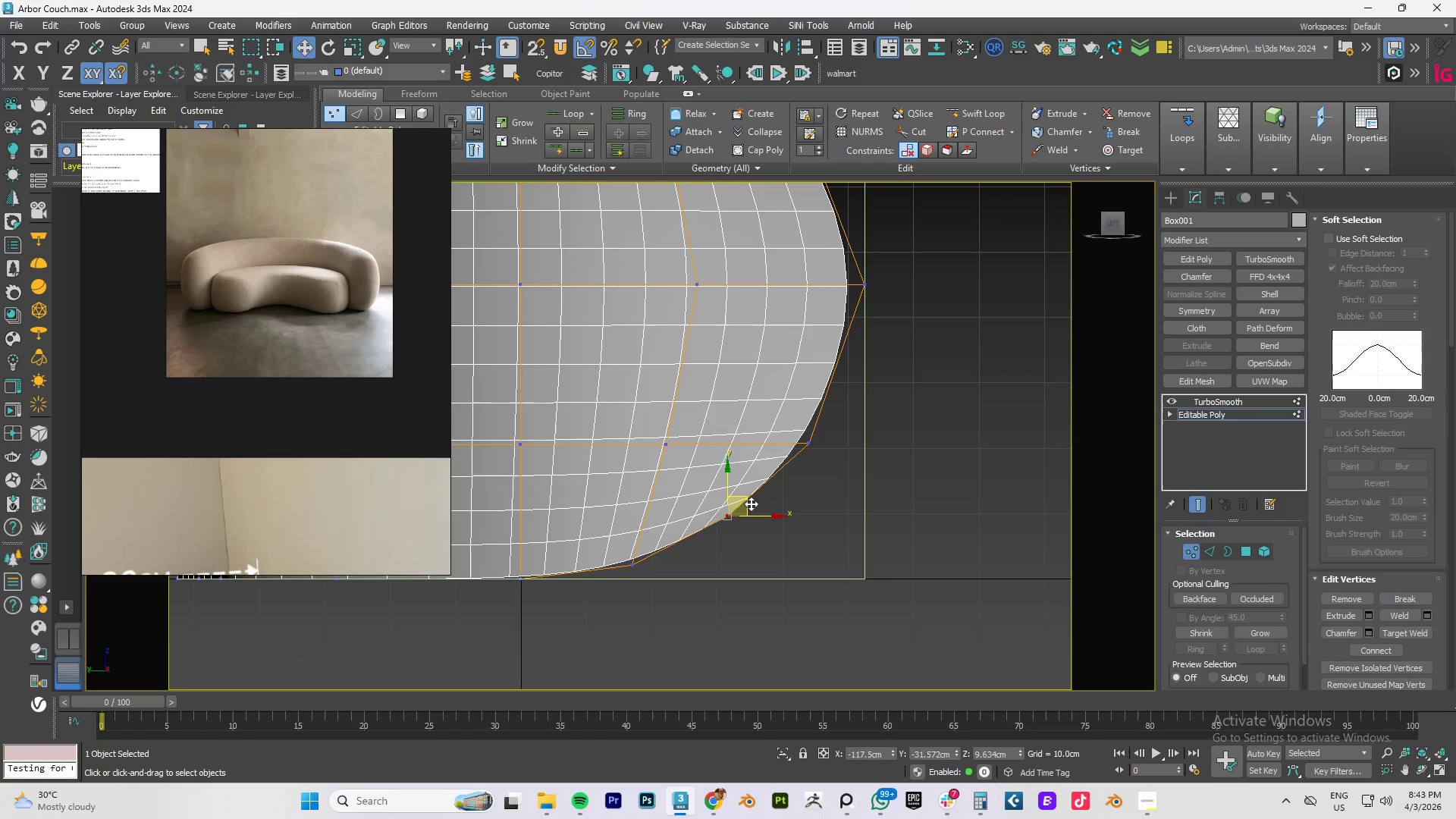 
left_click_drag(start_coordinate=[745, 503], to_coordinate=[794, 513])
 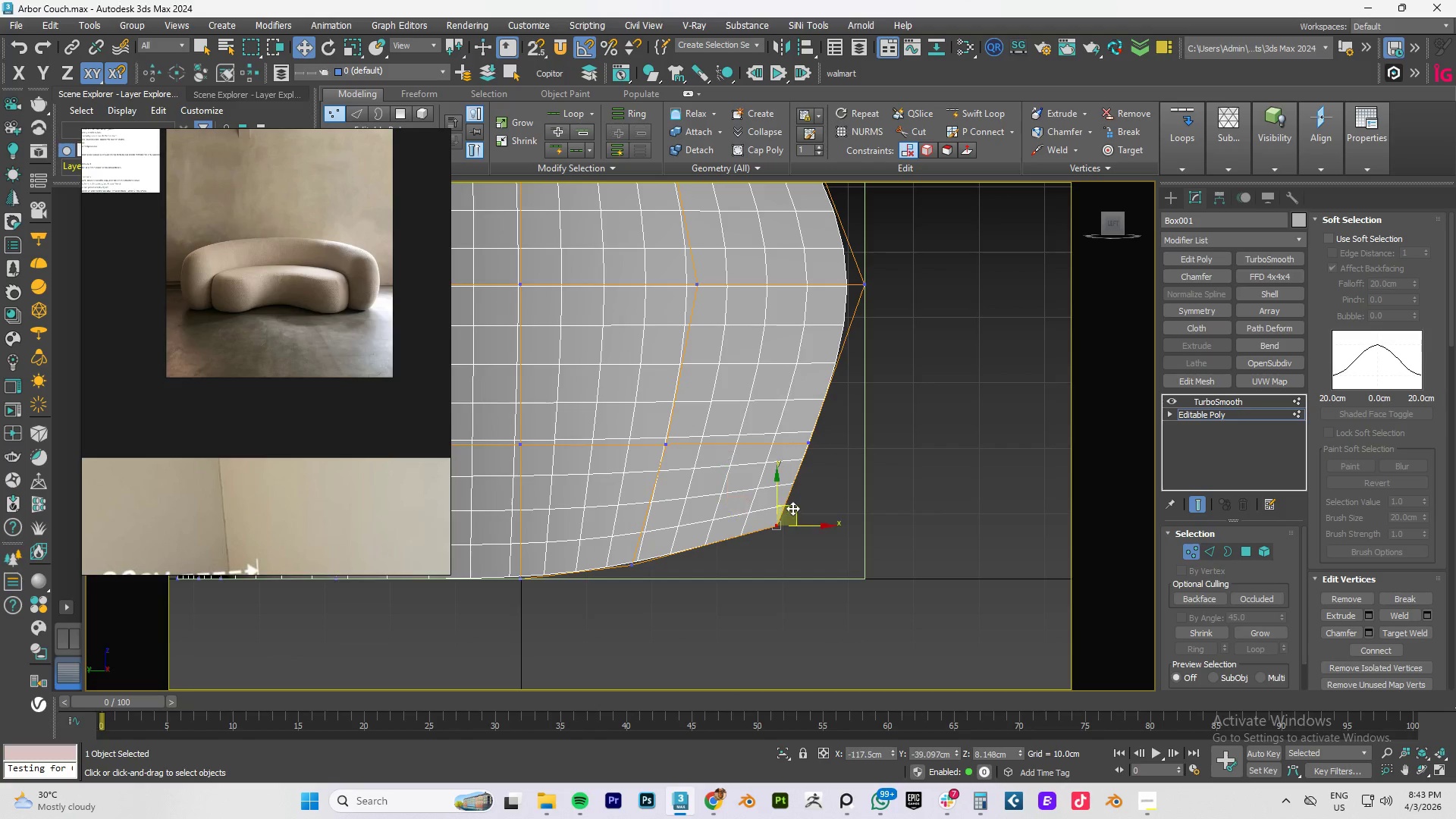 
key(Control+ControlLeft)
 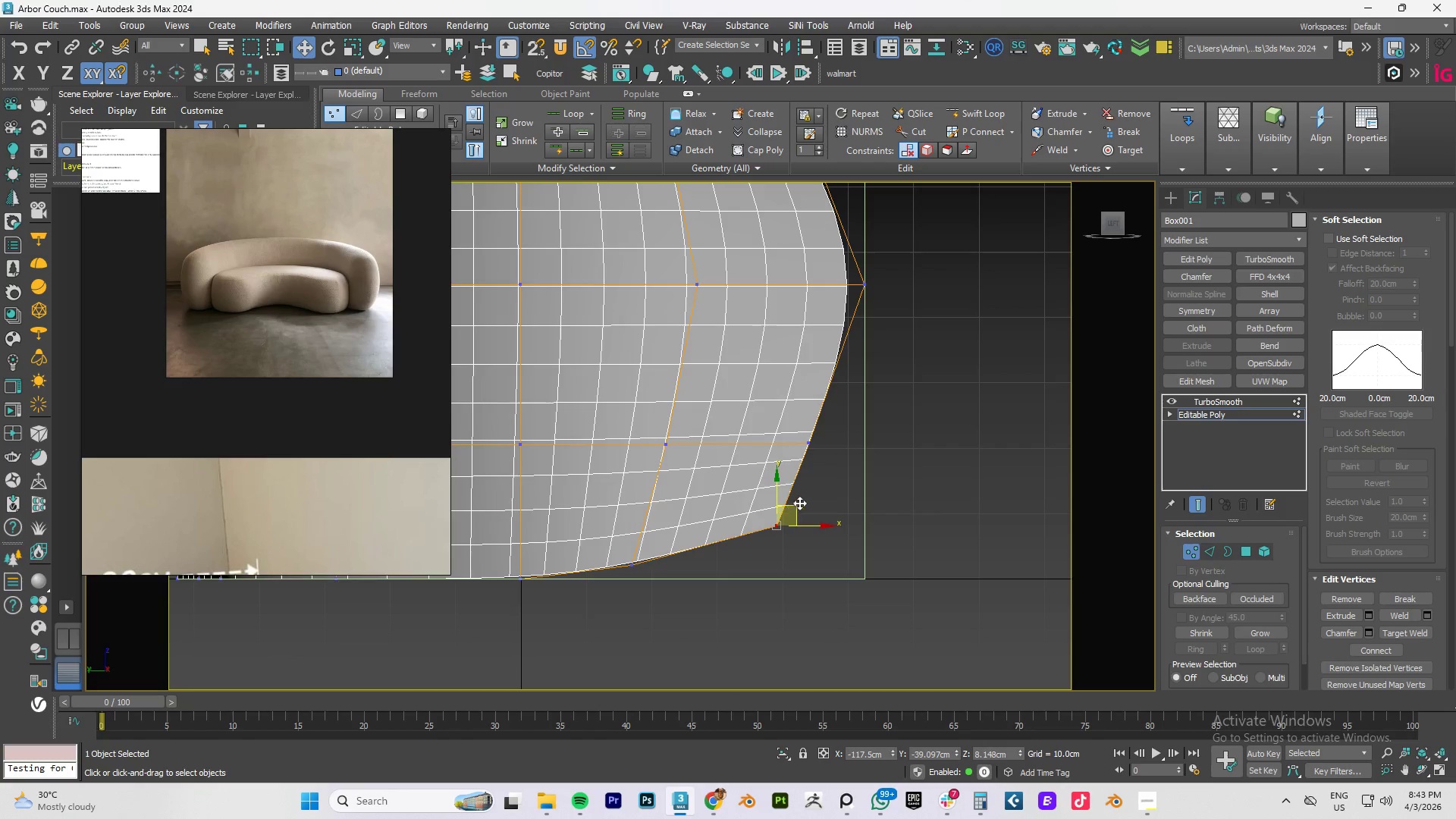 
key(Control+Z)
 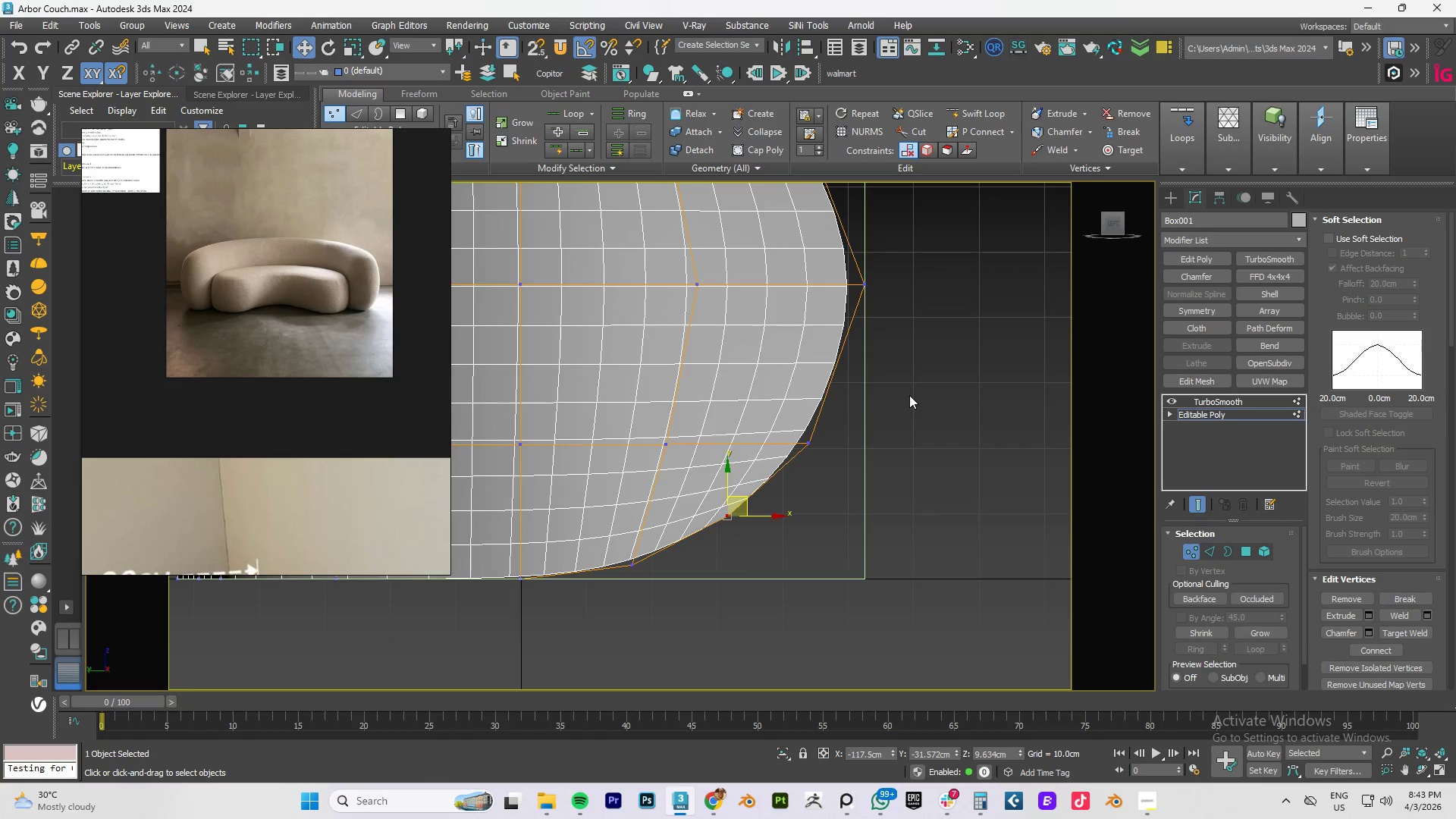 
left_click_drag(start_coordinate=[910, 395], to_coordinate=[714, 531])
 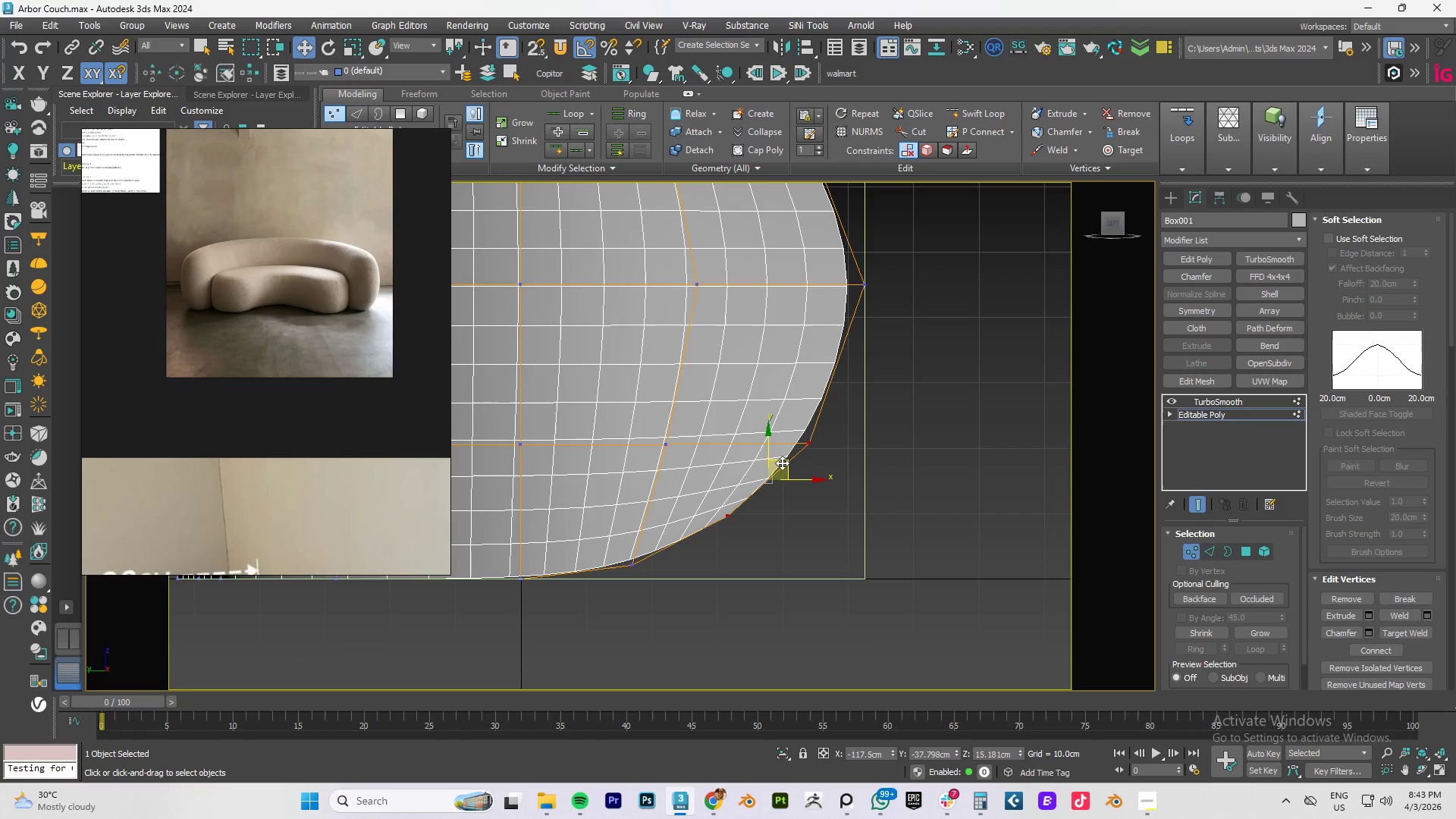 
left_click_drag(start_coordinate=[782, 463], to_coordinate=[810, 464])
 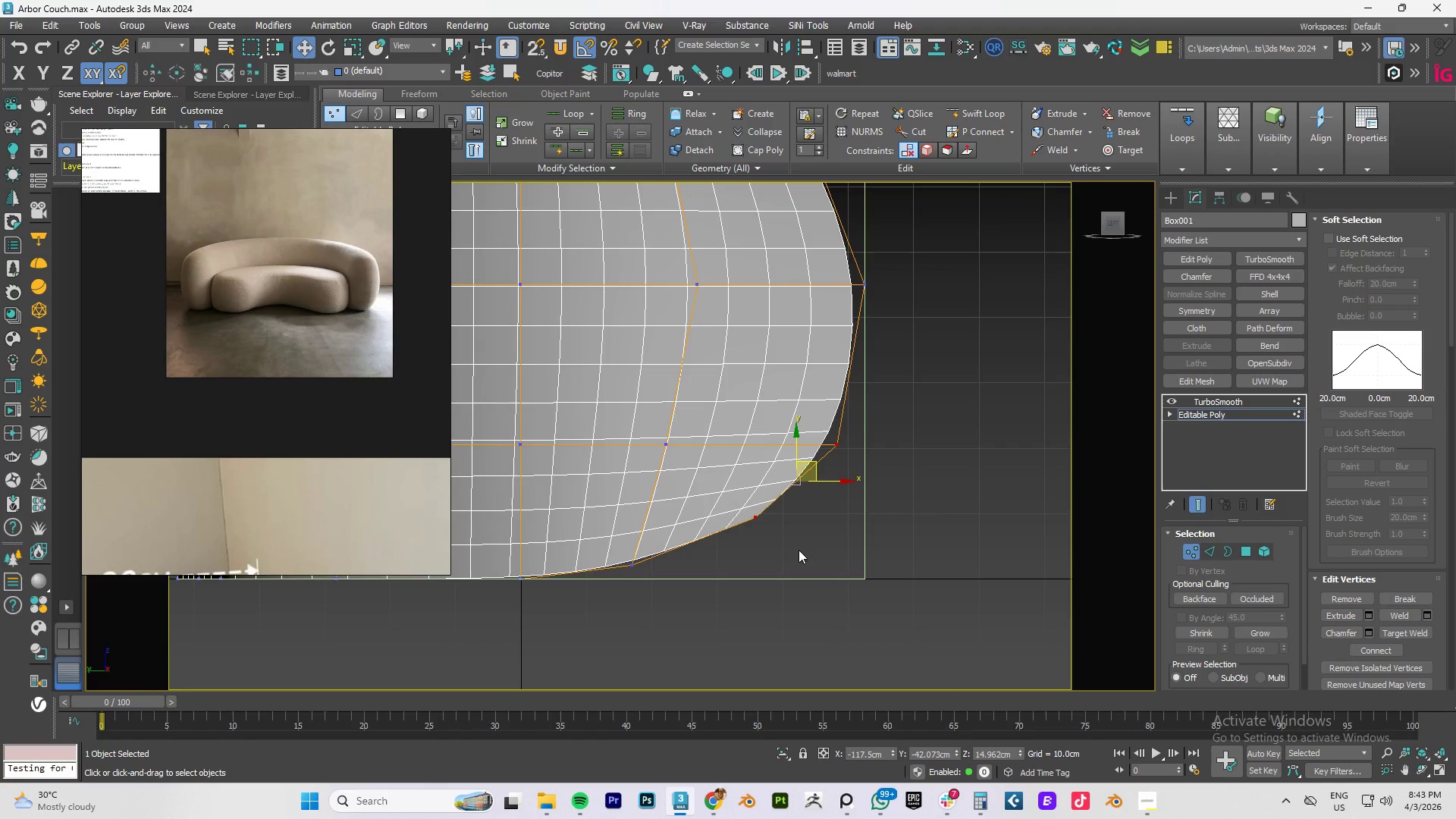 
left_click_drag(start_coordinate=[799, 551], to_coordinate=[722, 494])
 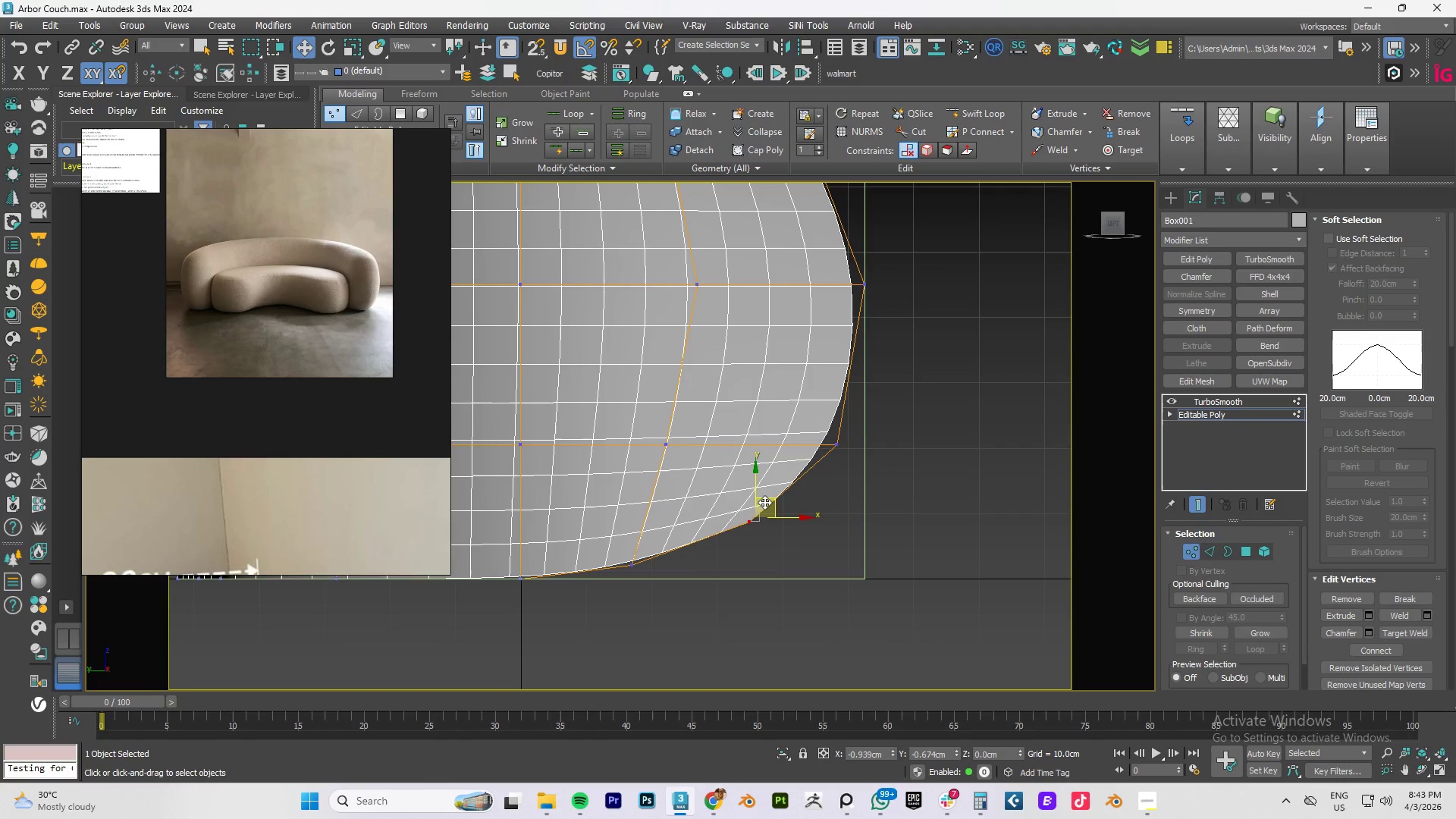 
wait(6.62)
 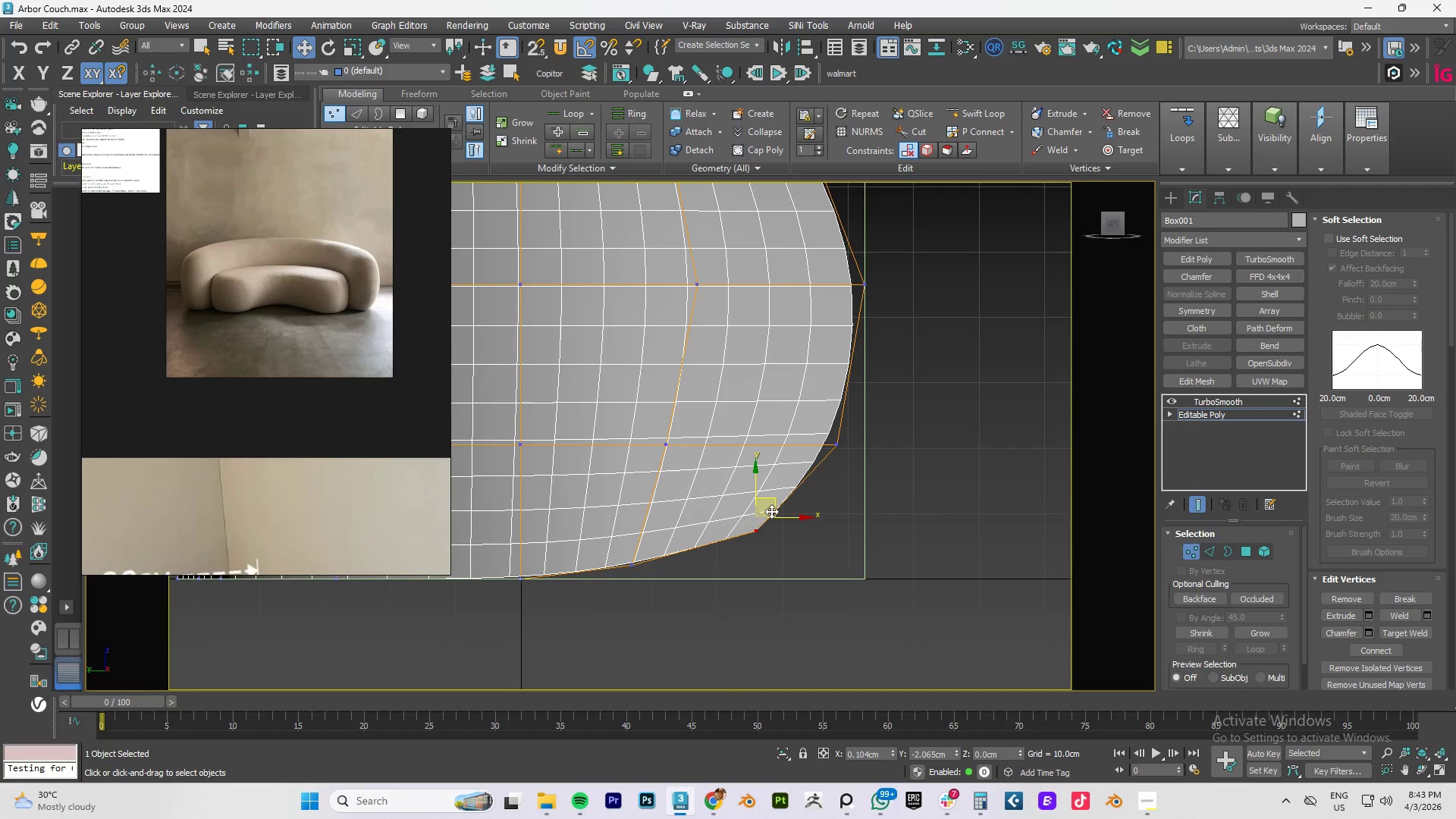 
left_click_drag(start_coordinate=[667, 580], to_coordinate=[576, 514])
 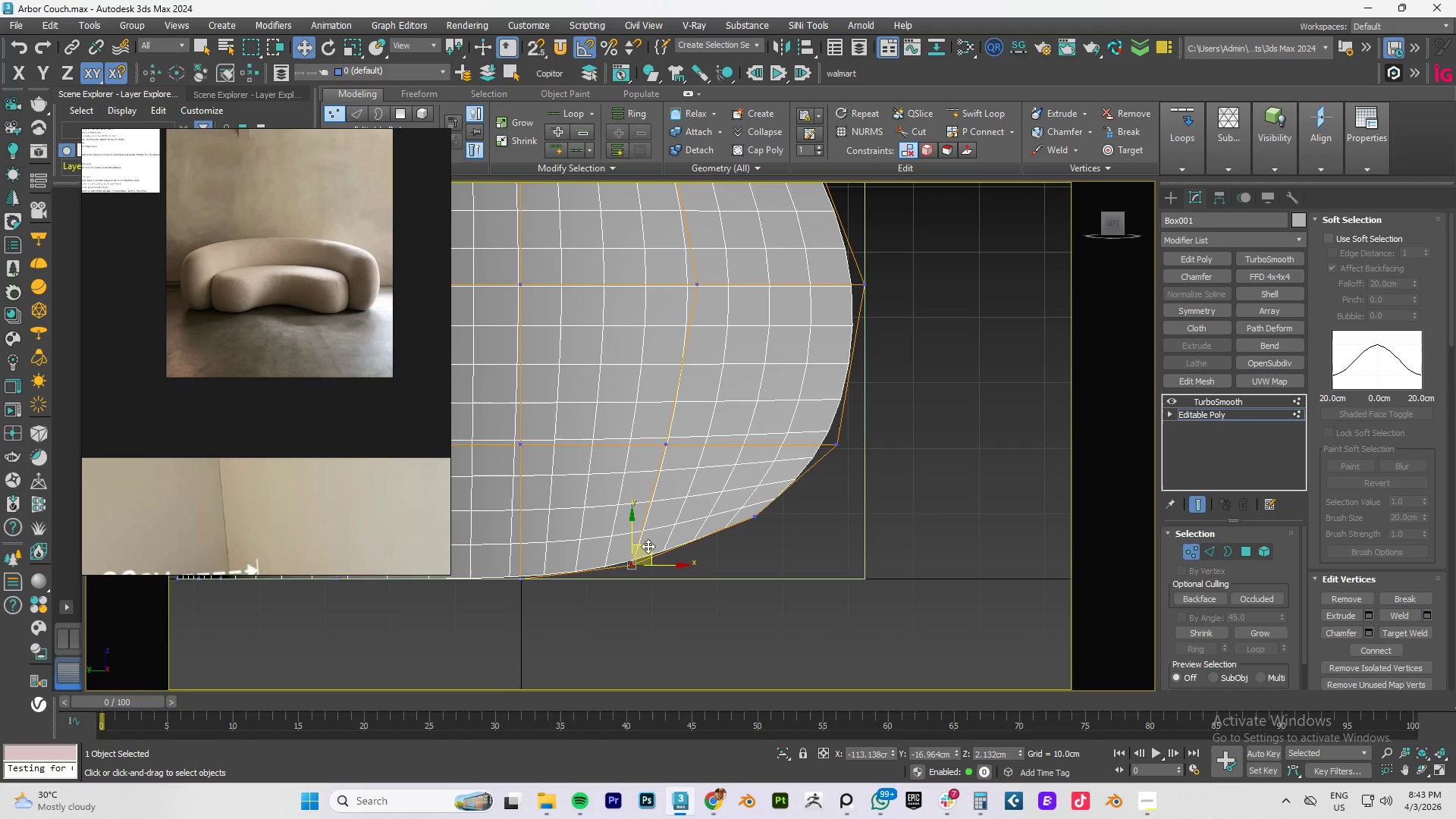 
left_click_drag(start_coordinate=[648, 549], to_coordinate=[661, 556])
 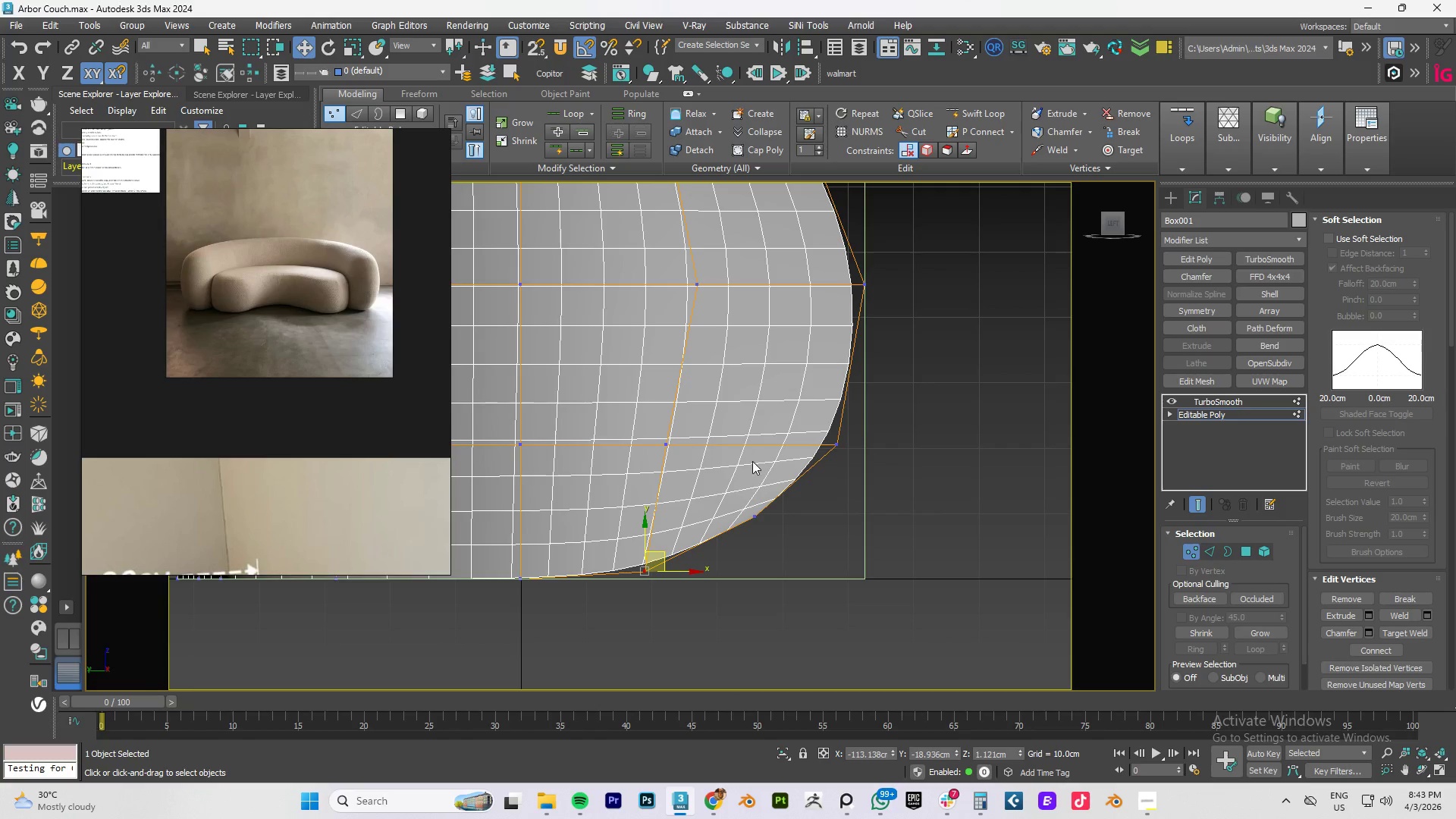 
scroll: coordinate [749, 461], scroll_direction: down, amount: 2.0
 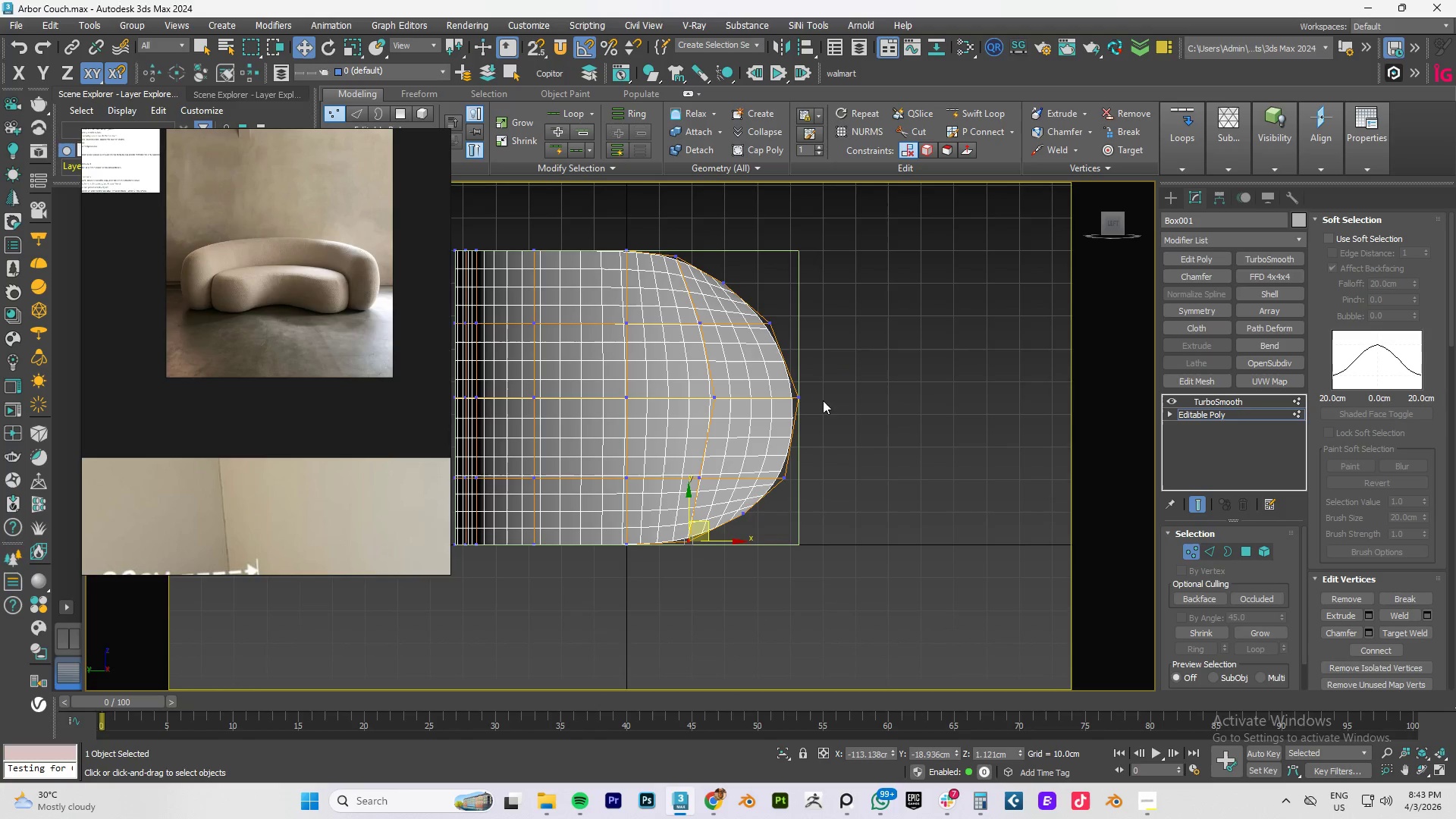 
left_click_drag(start_coordinate=[833, 374], to_coordinate=[755, 424])
 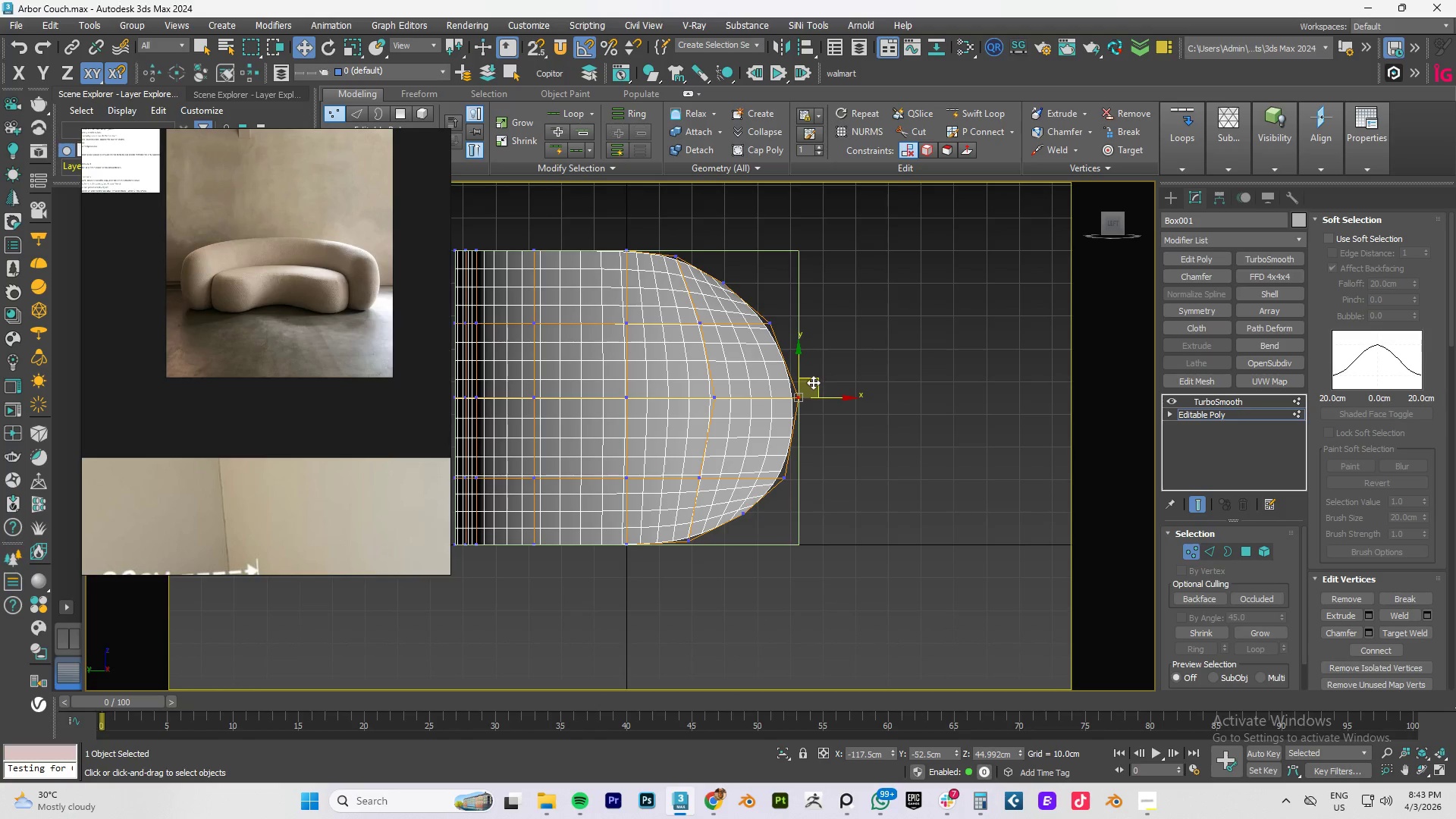 
left_click_drag(start_coordinate=[814, 381], to_coordinate=[820, 378])
 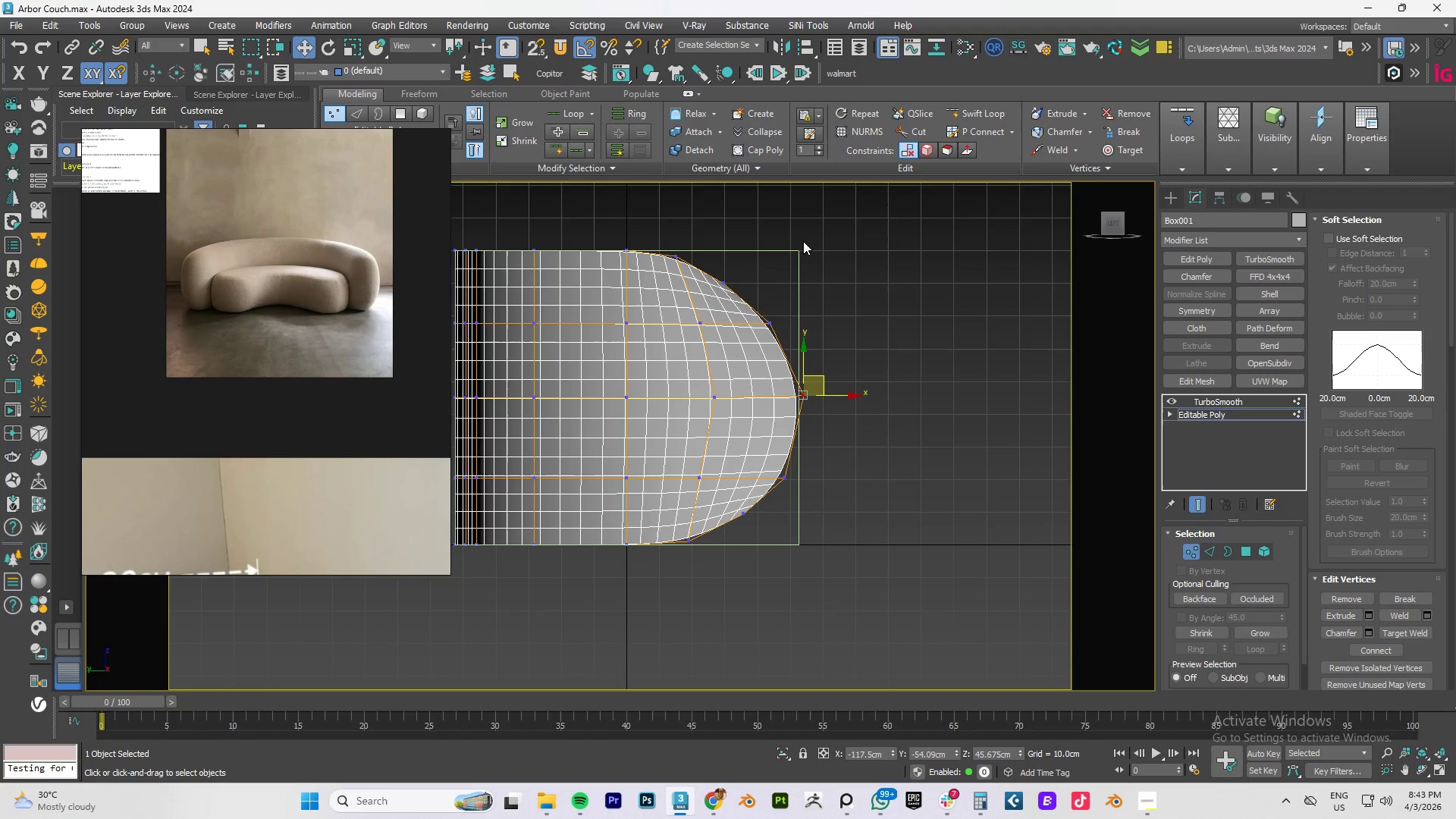 
left_click_drag(start_coordinate=[811, 235], to_coordinate=[710, 328])
 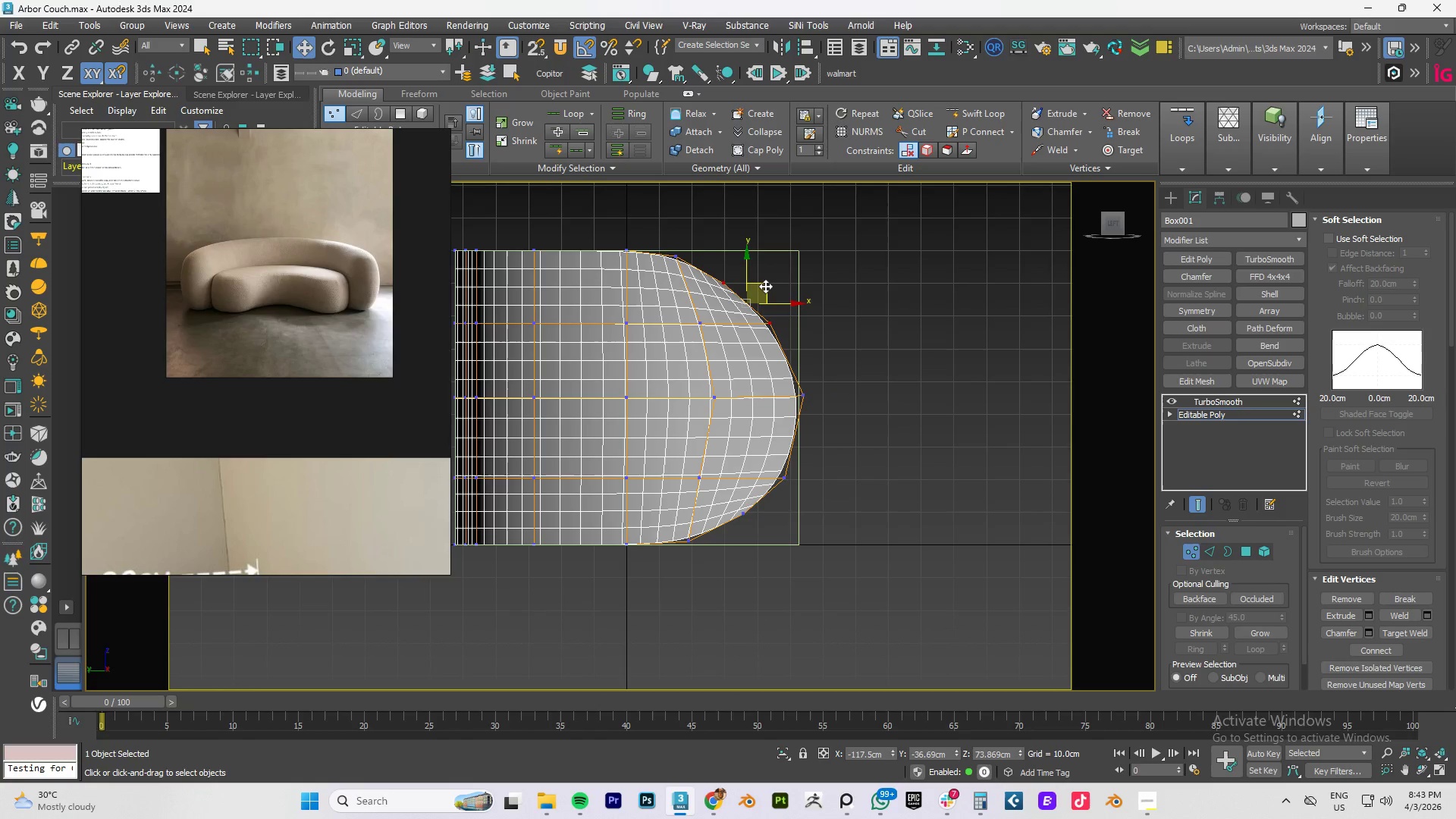 
left_click_drag(start_coordinate=[764, 285], to_coordinate=[777, 281])
 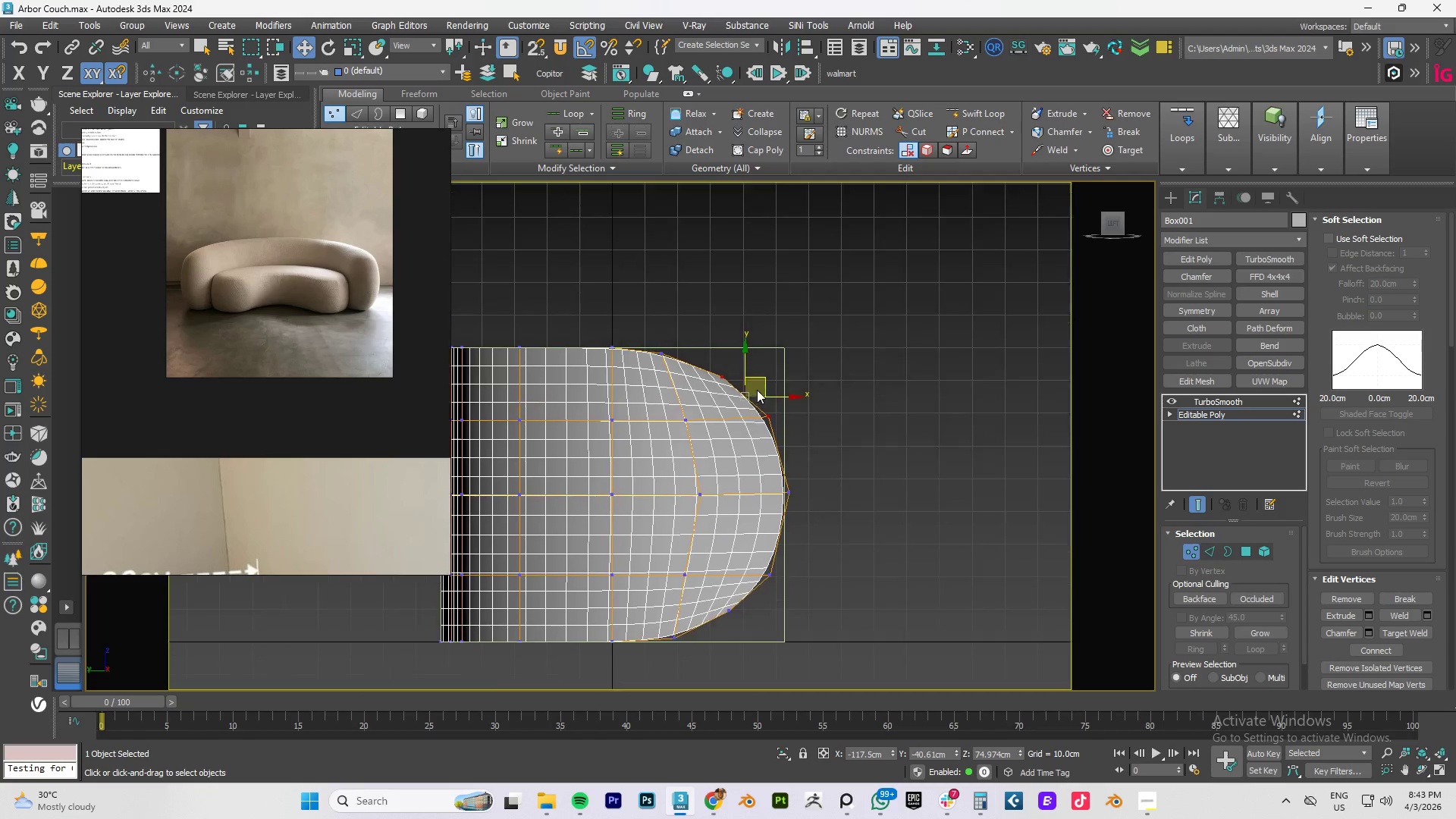 
scroll: coordinate [724, 383], scroll_direction: up, amount: 3.0
 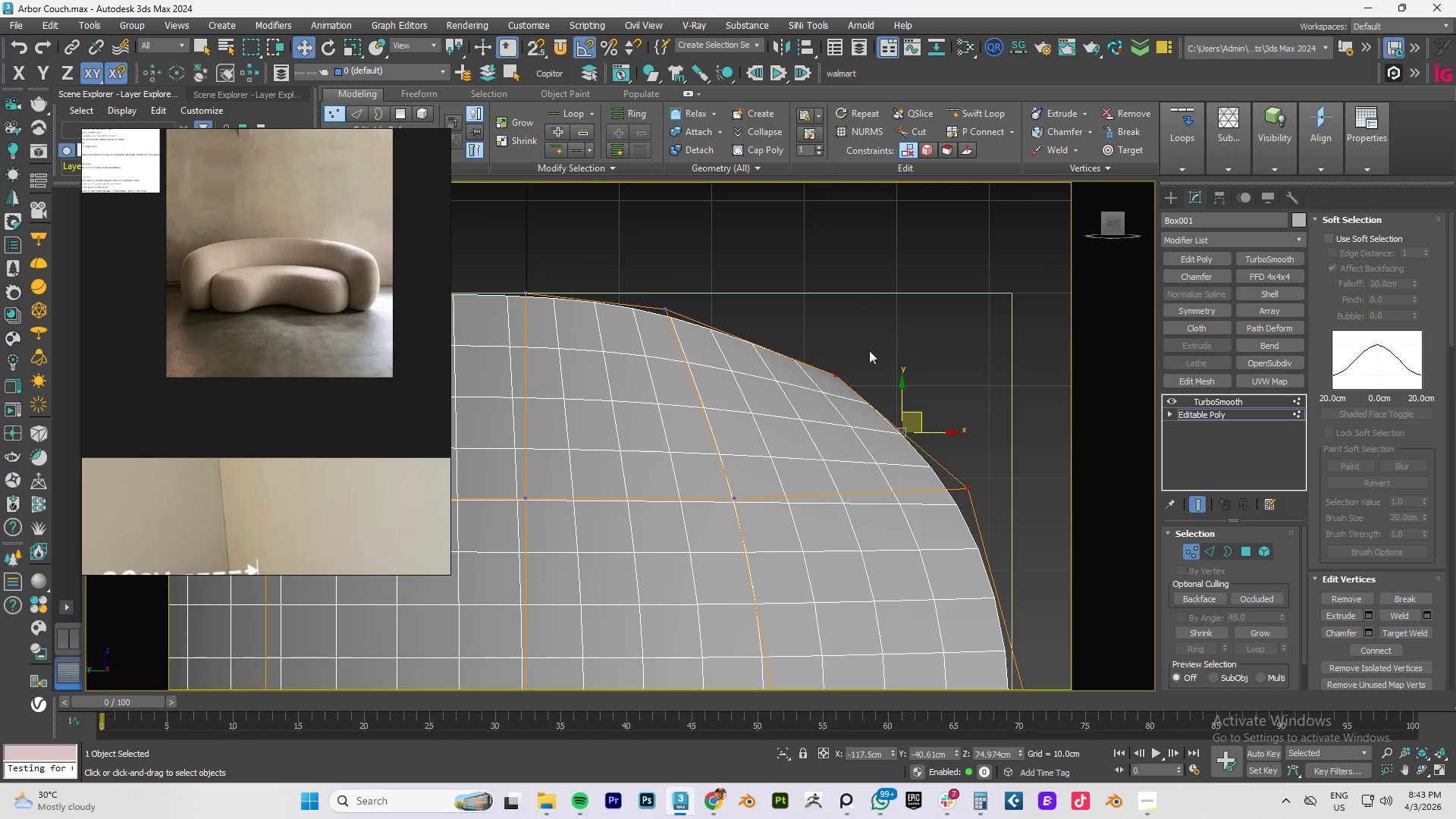 
left_click_drag(start_coordinate=[926, 281], to_coordinate=[799, 418])
 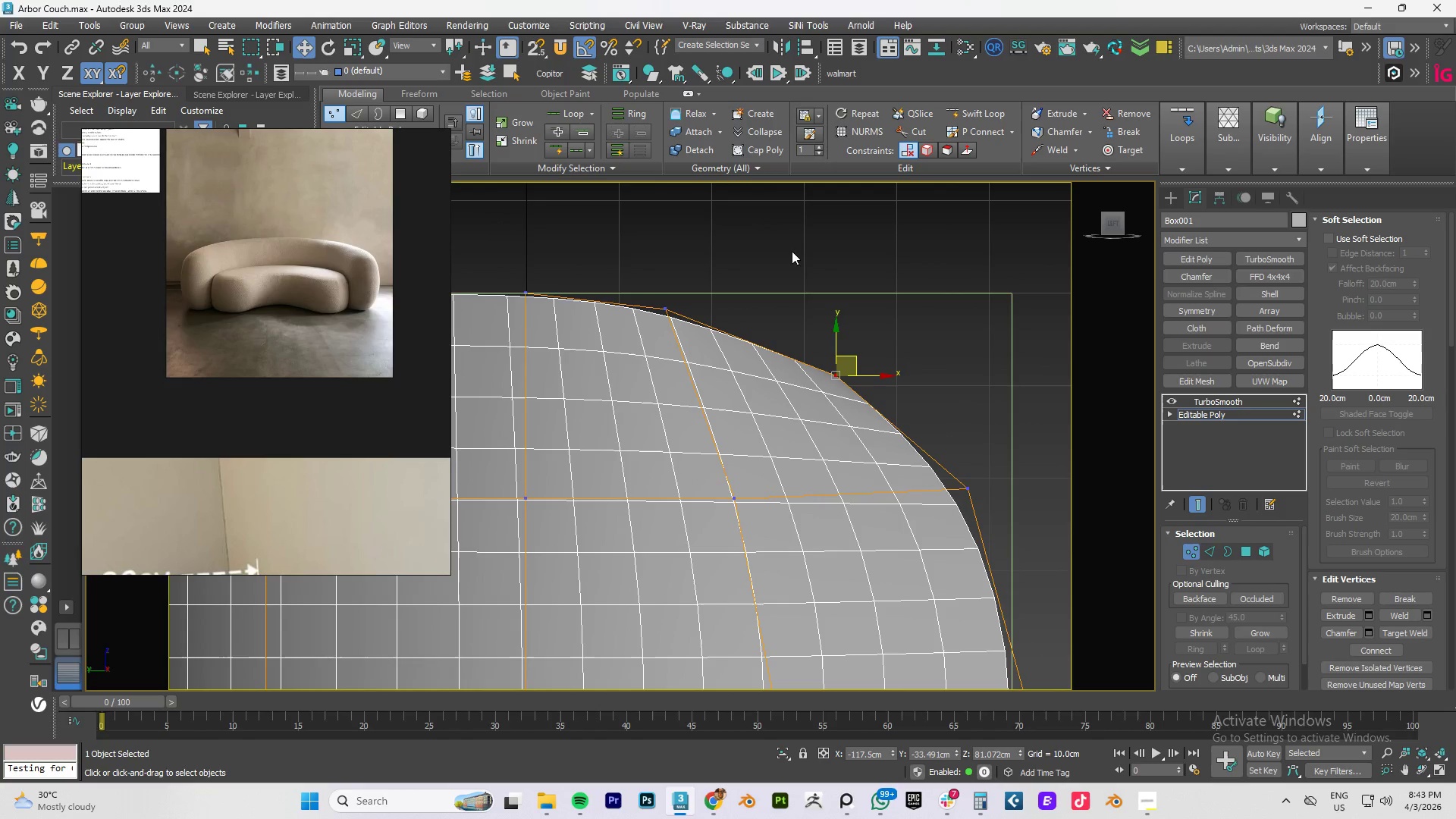 
hold_key(key=ControlLeft, duration=0.91)
left_click_drag(start_coordinate=[962, 260], to_coordinate=[635, 401])
 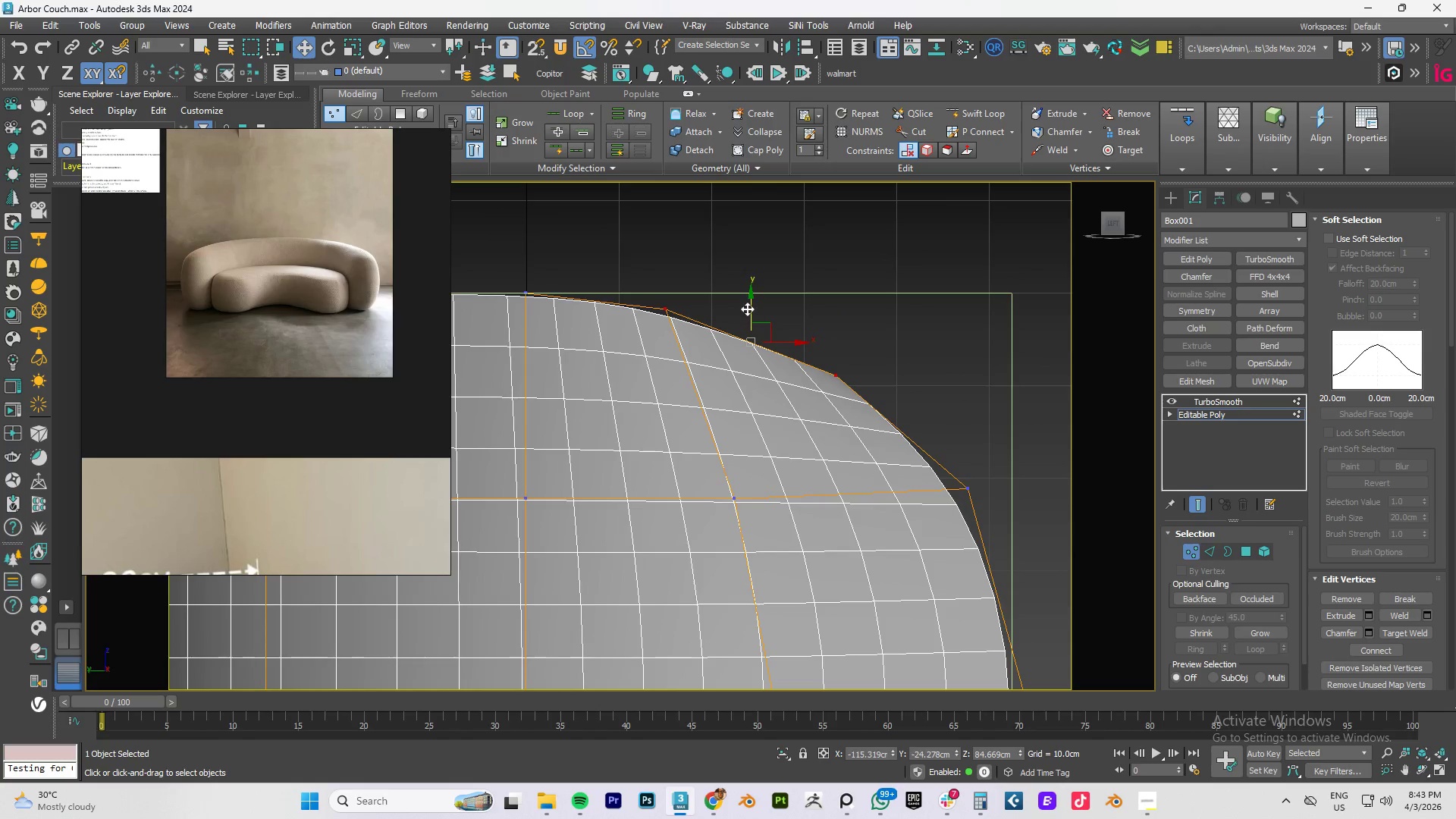 
left_click_drag(start_coordinate=[749, 307], to_coordinate=[759, 290])
 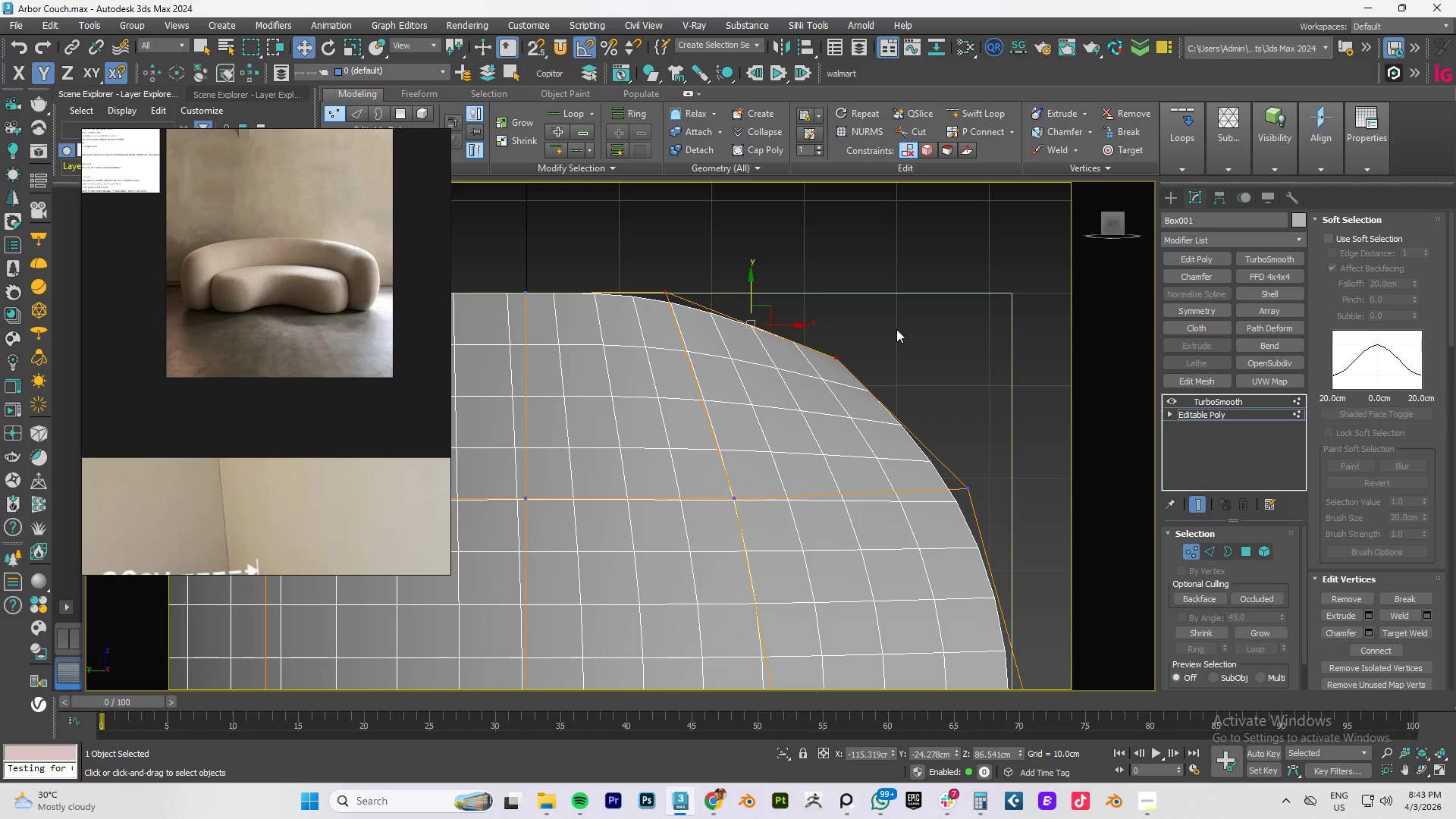 
left_click_drag(start_coordinate=[893, 328], to_coordinate=[775, 401])
 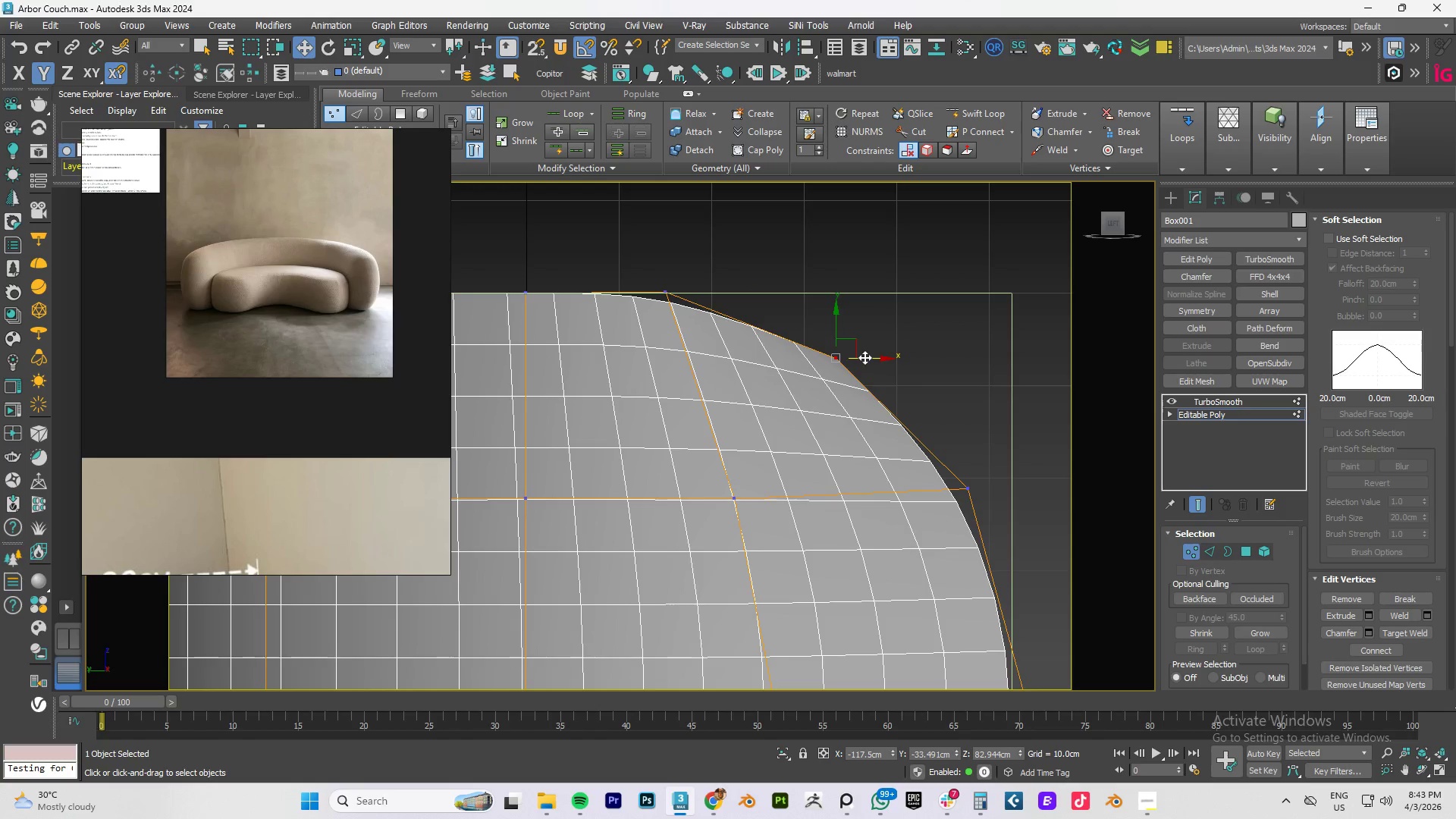 
left_click_drag(start_coordinate=[864, 357], to_coordinate=[958, 366])
 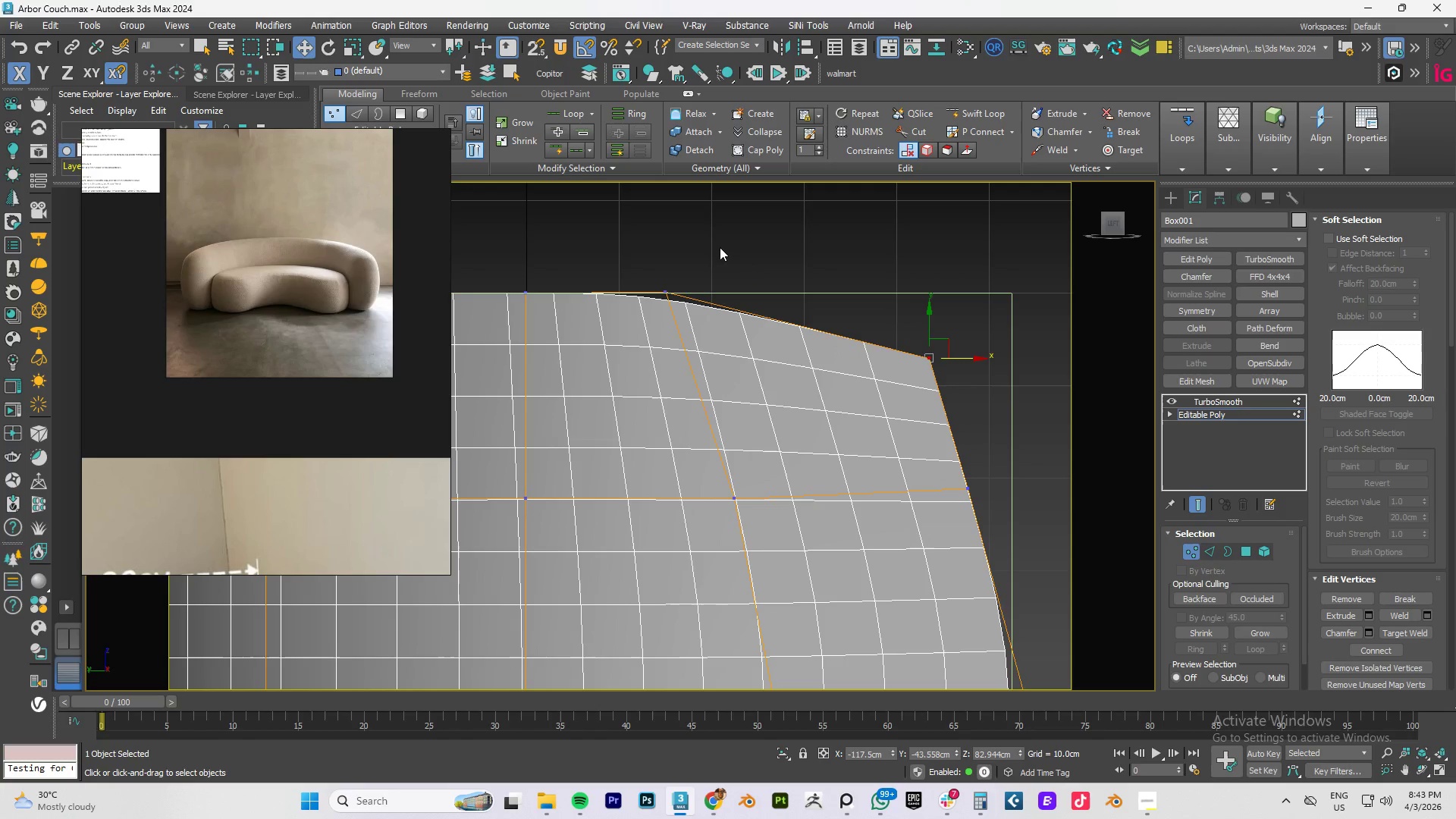 
left_click_drag(start_coordinate=[720, 250], to_coordinate=[642, 337])
 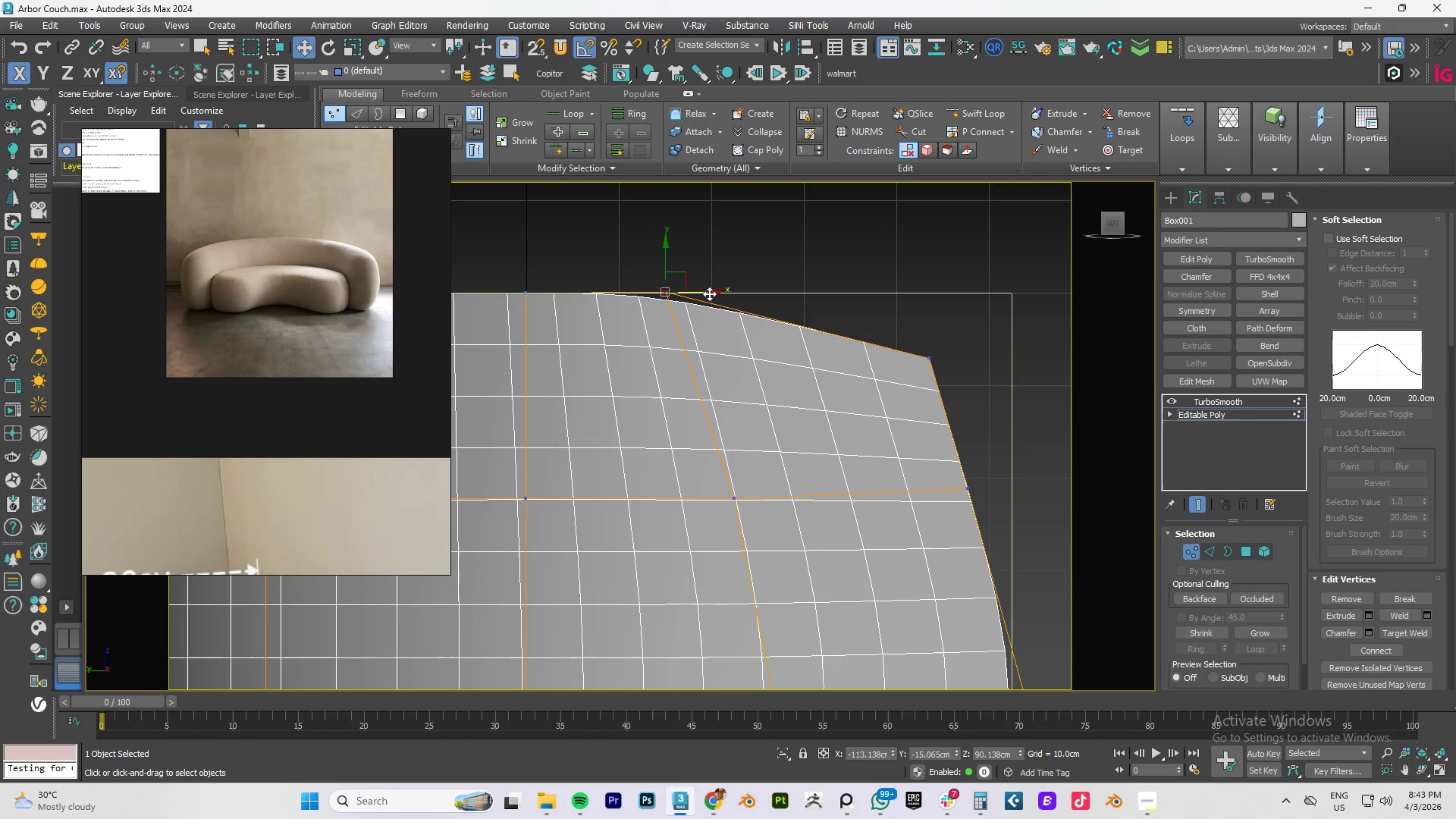 
left_click_drag(start_coordinate=[709, 293], to_coordinate=[792, 266])
 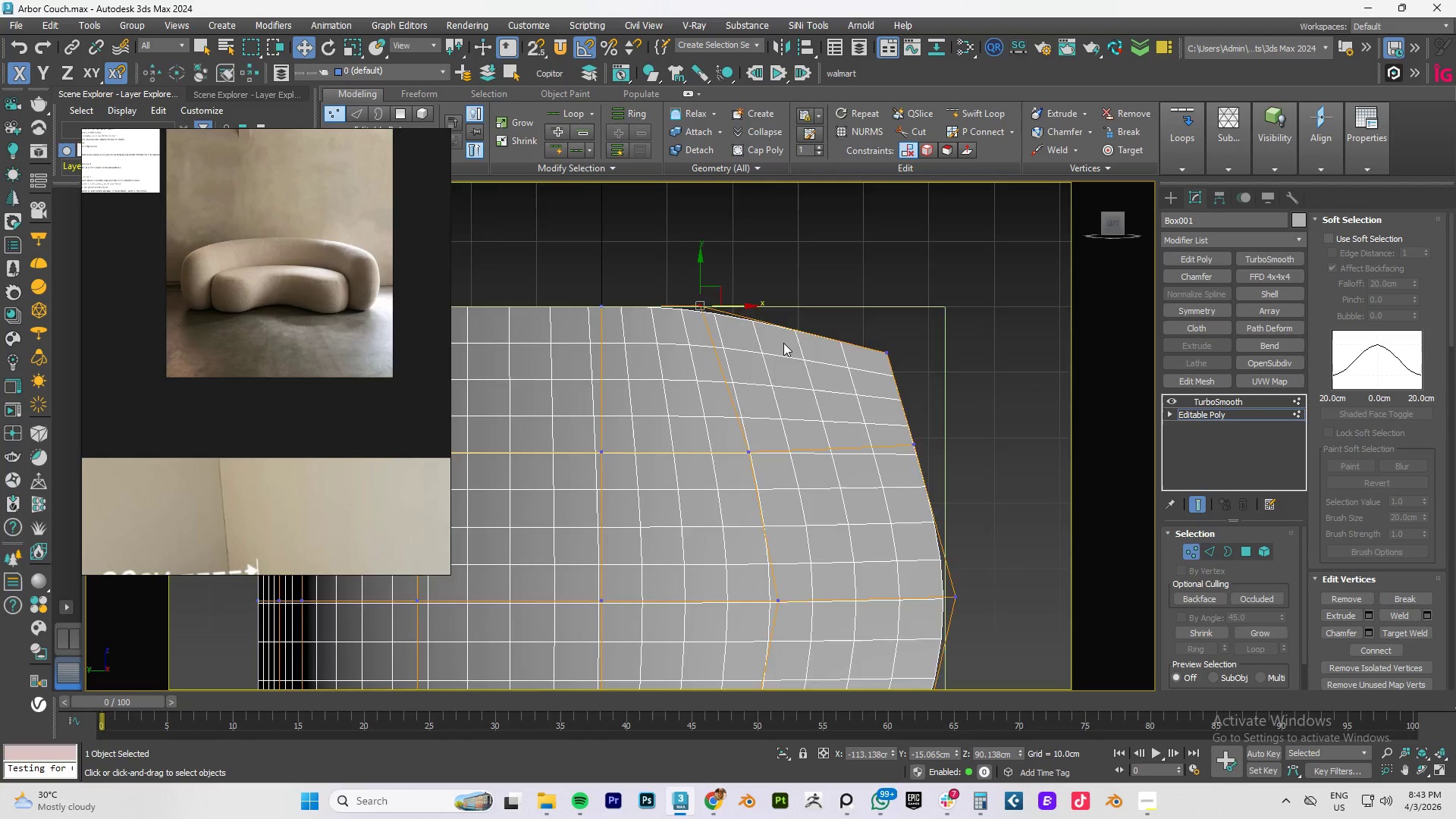 
key(Control+ControlLeft)
 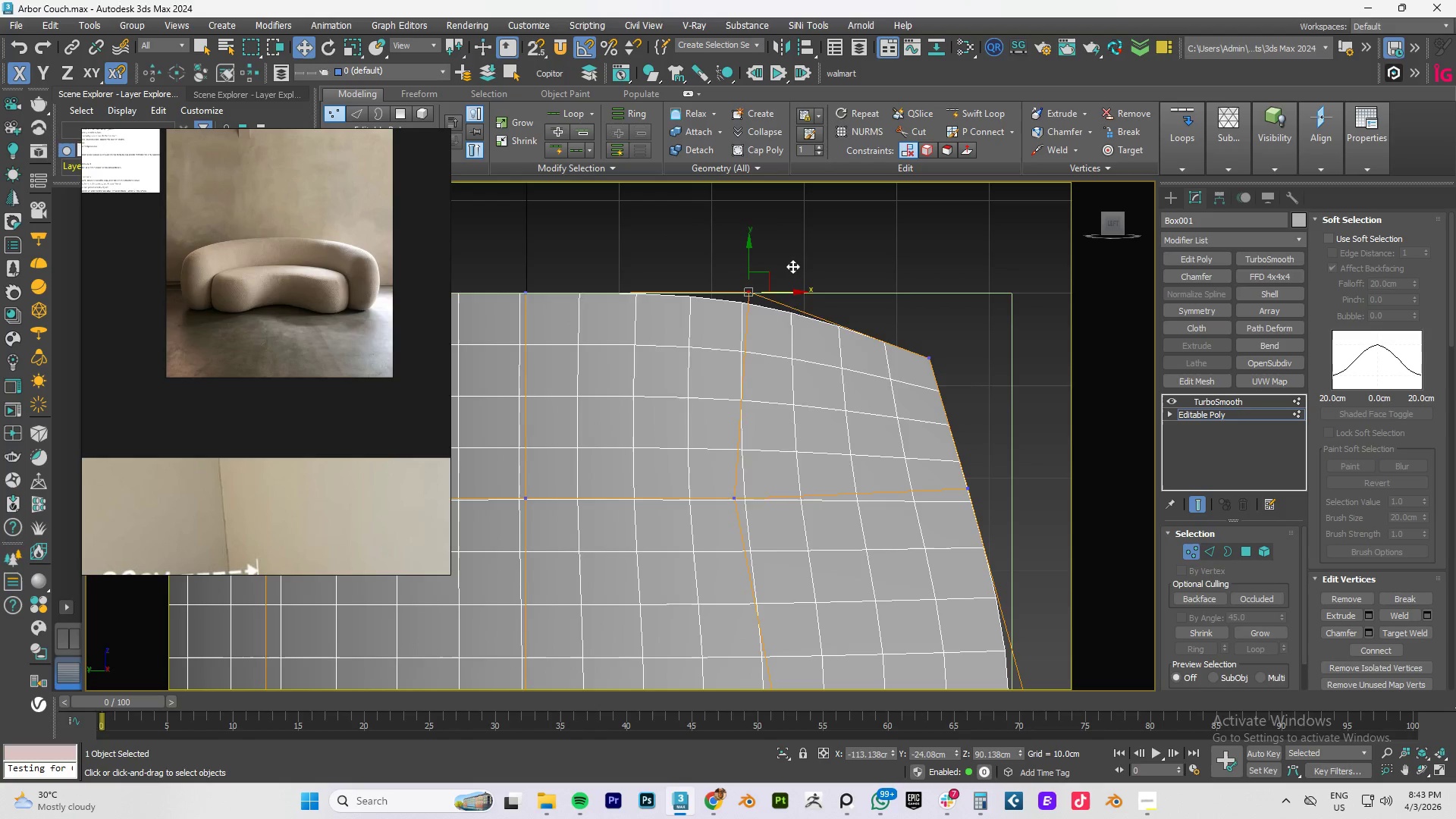 
key(Control+Z)
 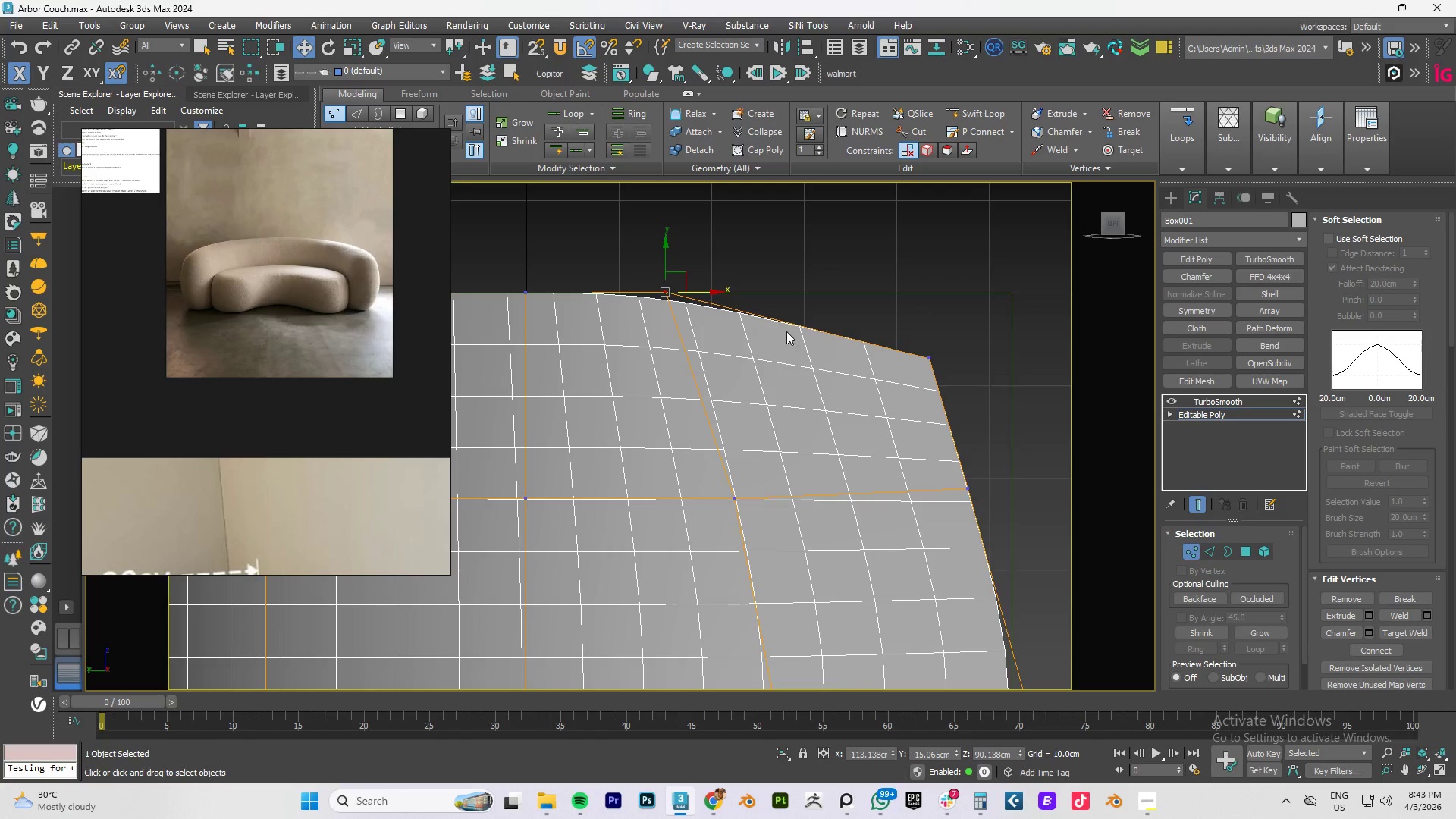 
scroll: coordinate [783, 345], scroll_direction: down, amount: 3.0
 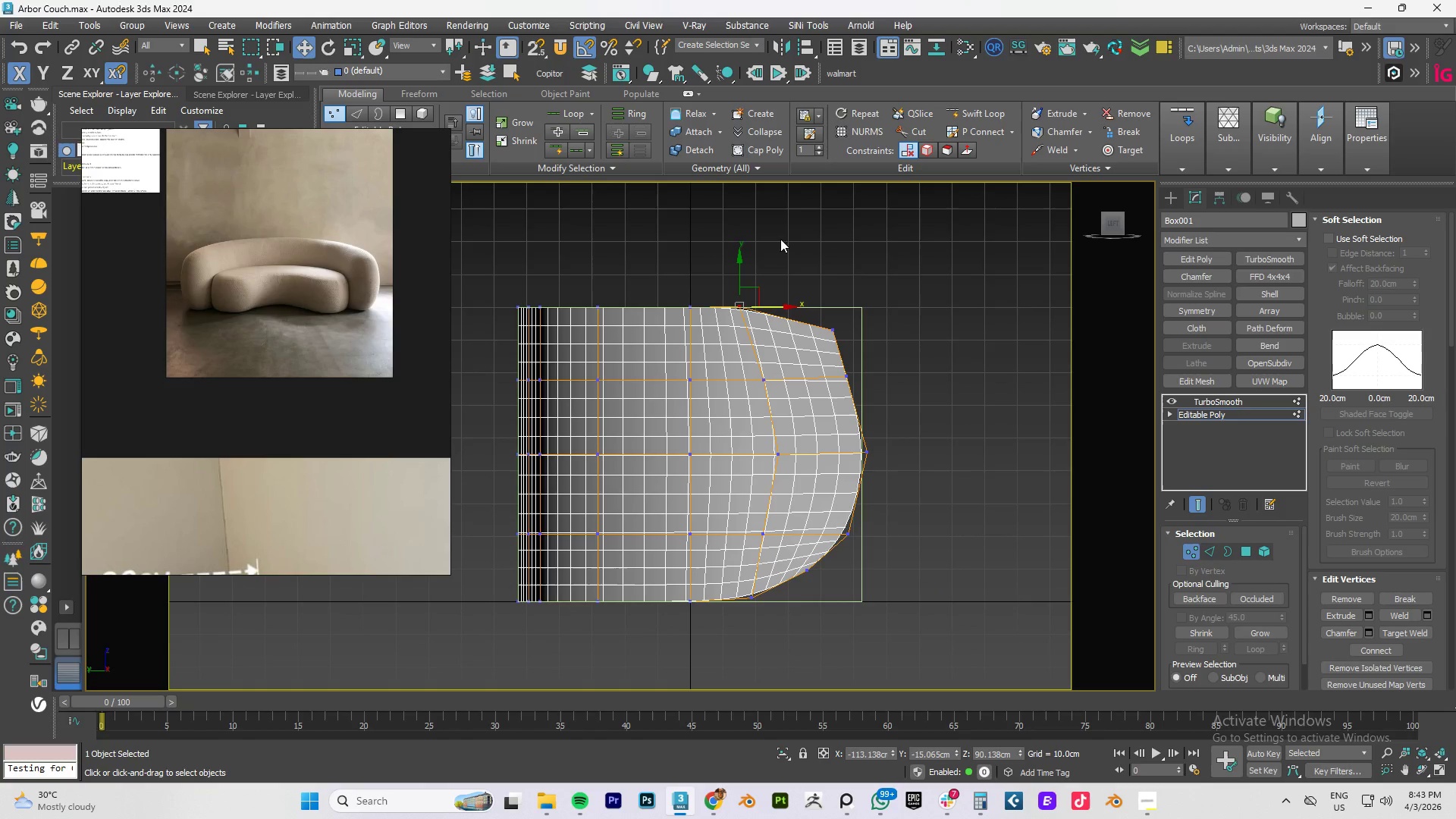 
left_click_drag(start_coordinate=[780, 223], to_coordinate=[742, 408])
 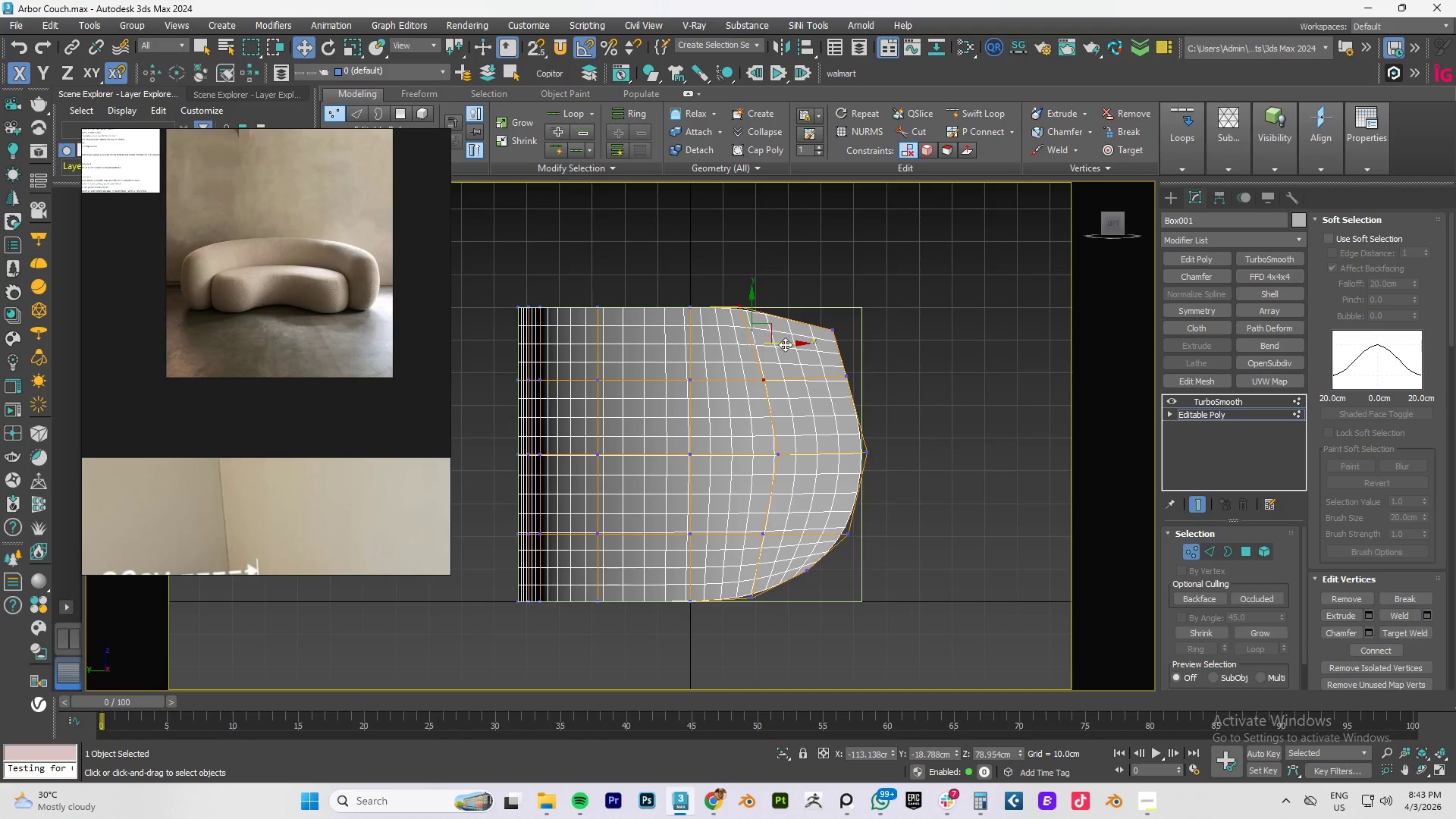 
left_click_drag(start_coordinate=[784, 344], to_coordinate=[812, 342])
 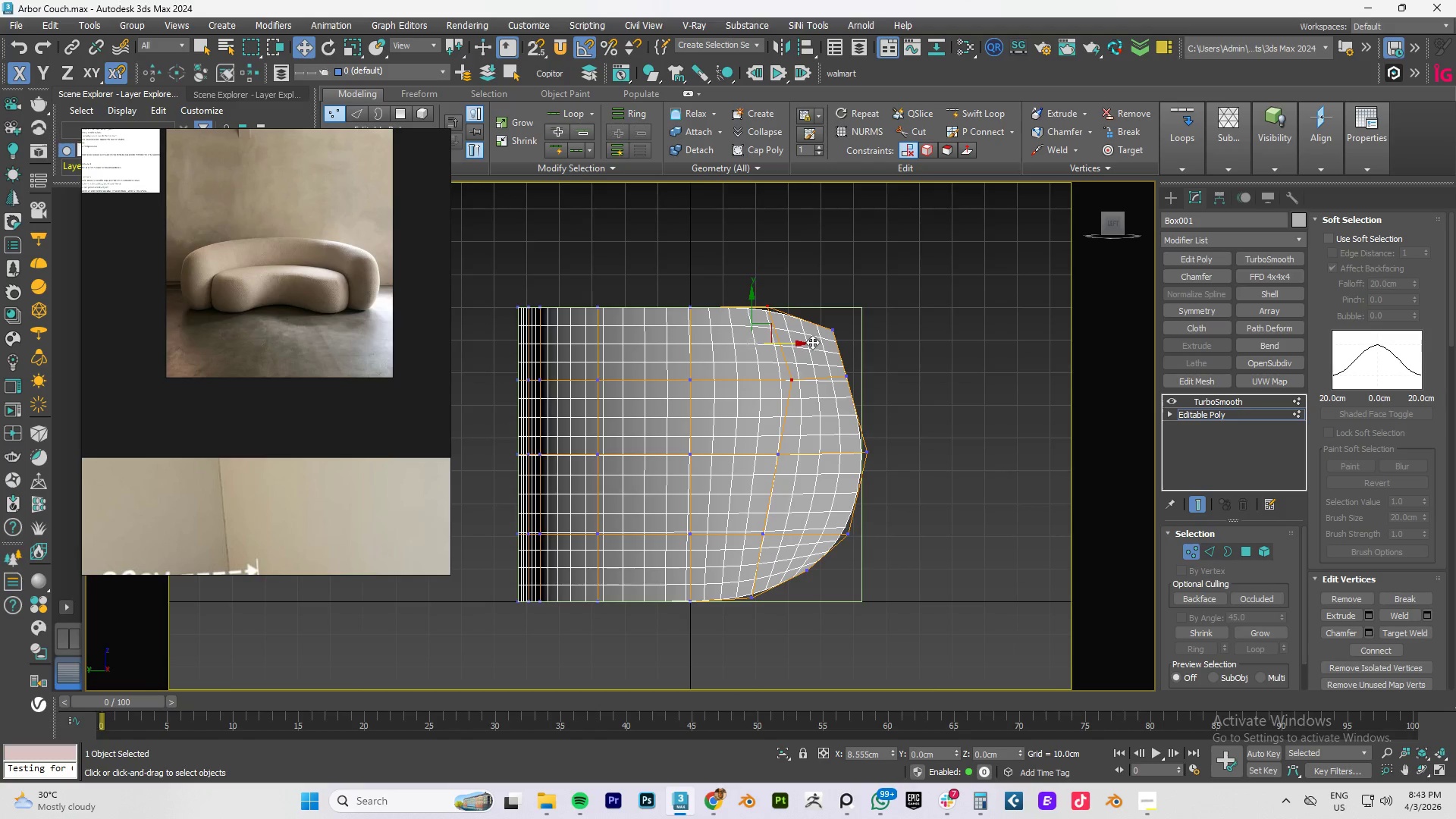 
key(Control+ControlLeft)
 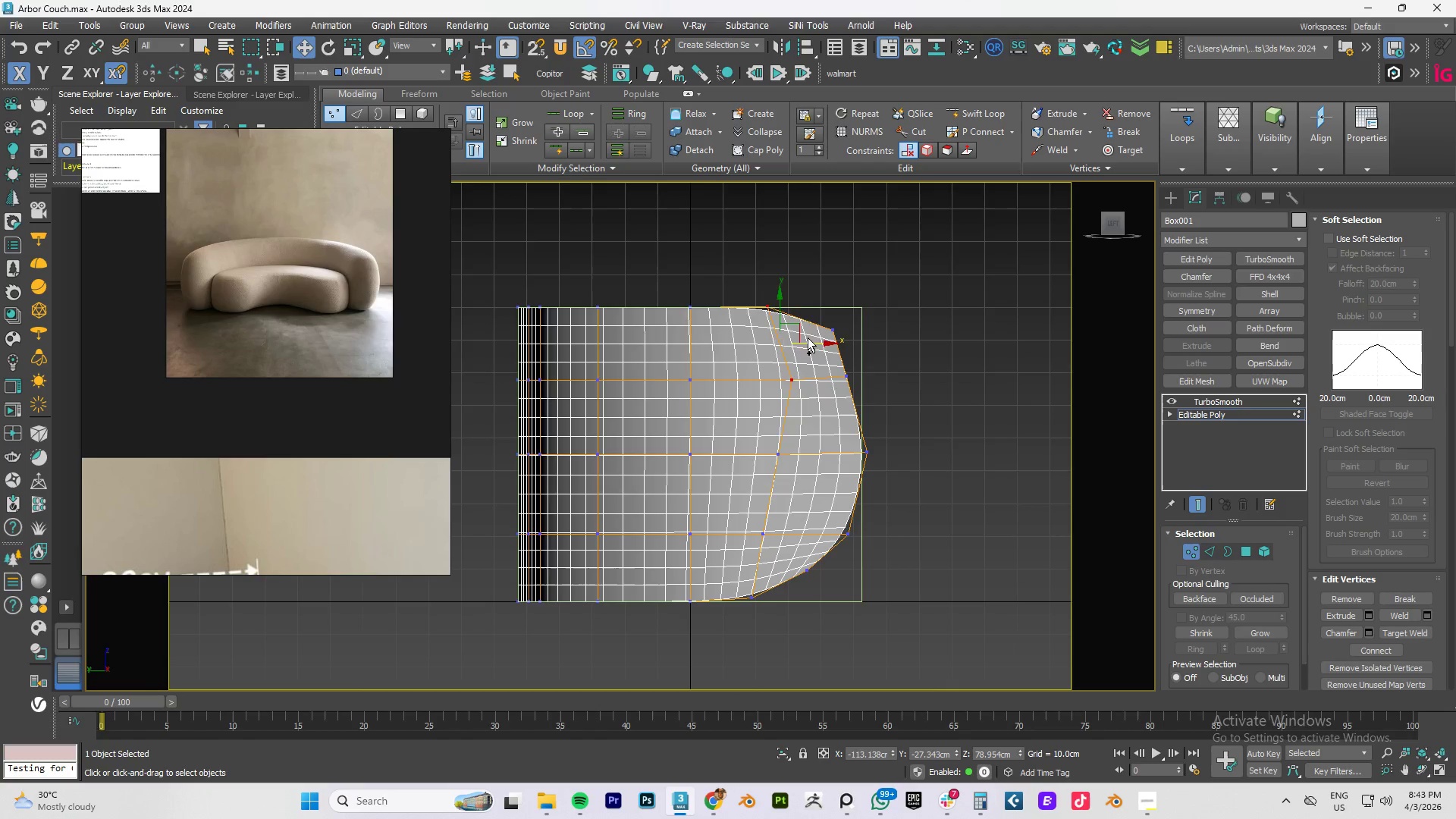 
key(Control+Z)
 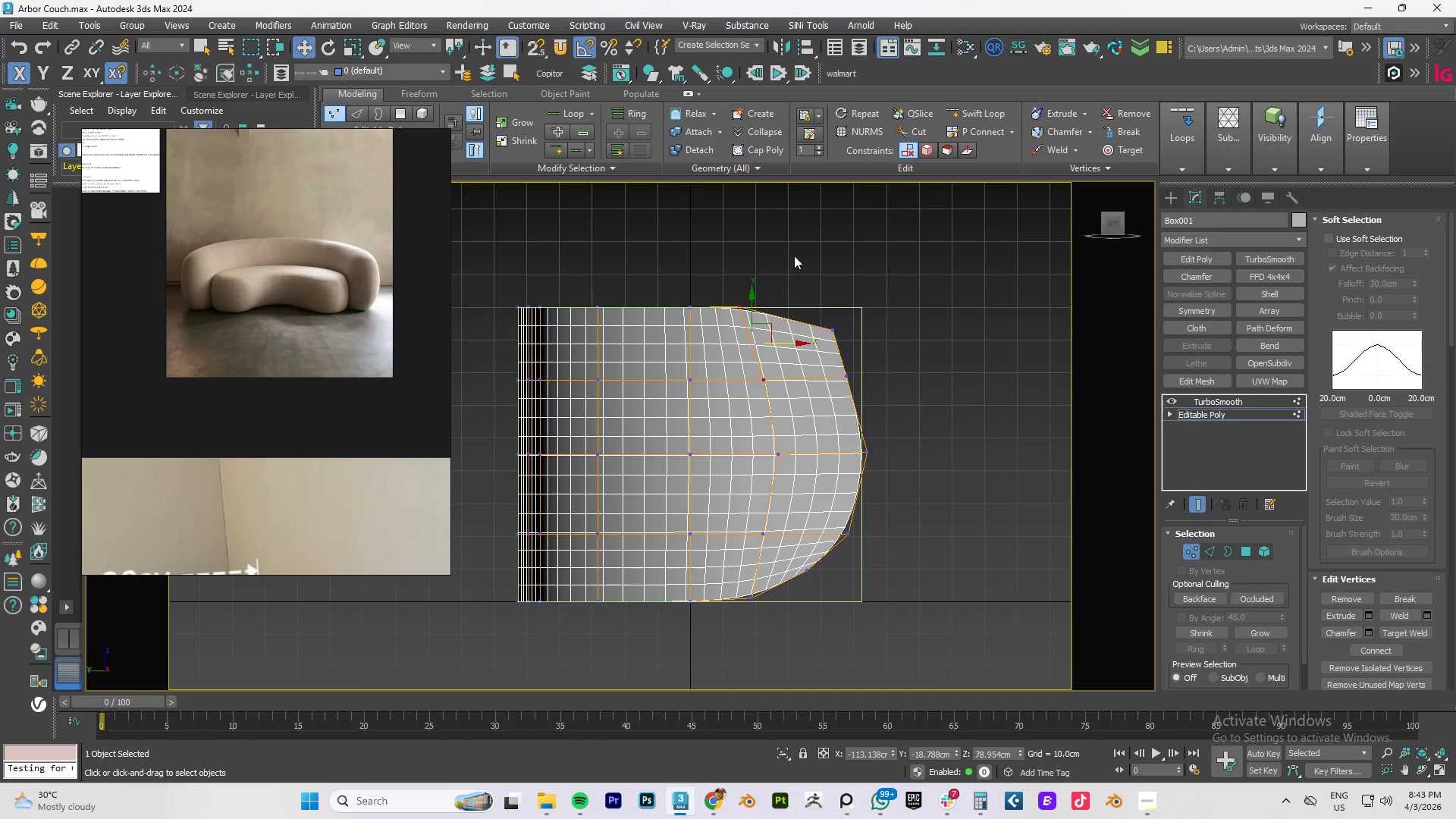 
left_click_drag(start_coordinate=[794, 256], to_coordinate=[737, 562])
 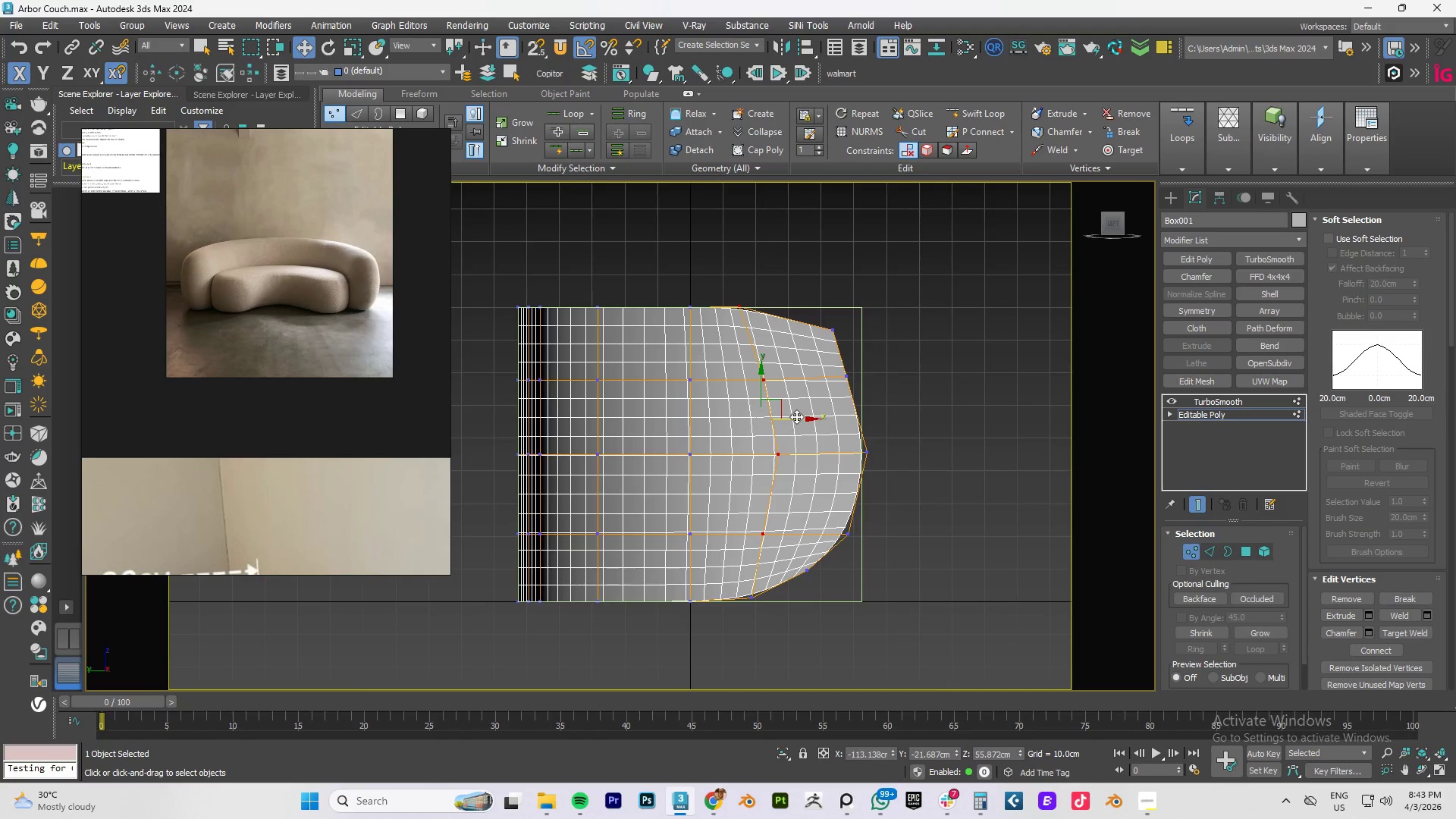 
left_click_drag(start_coordinate=[796, 416], to_coordinate=[817, 413])
 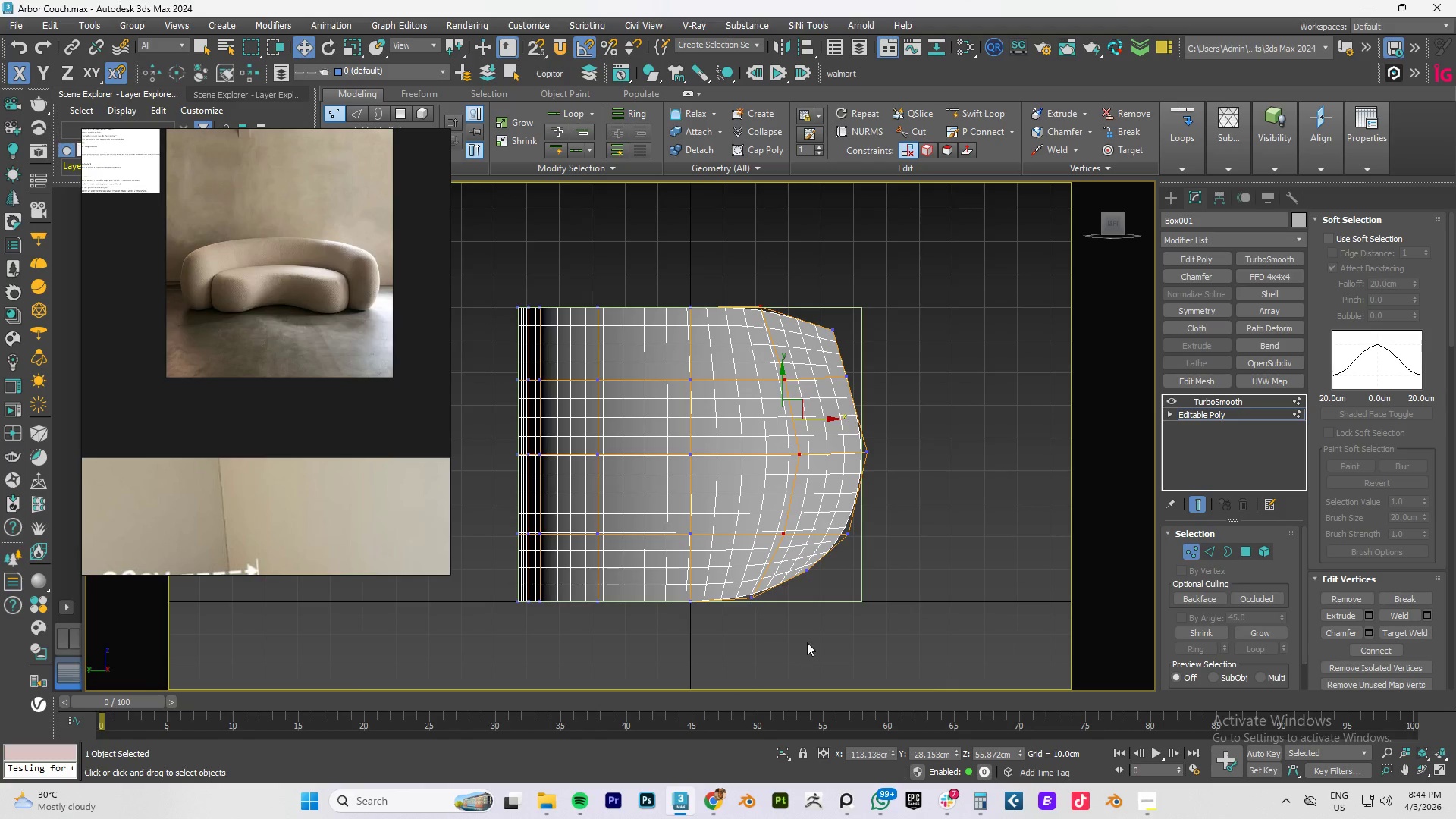 
left_click_drag(start_coordinate=[845, 644], to_coordinate=[739, 560])
 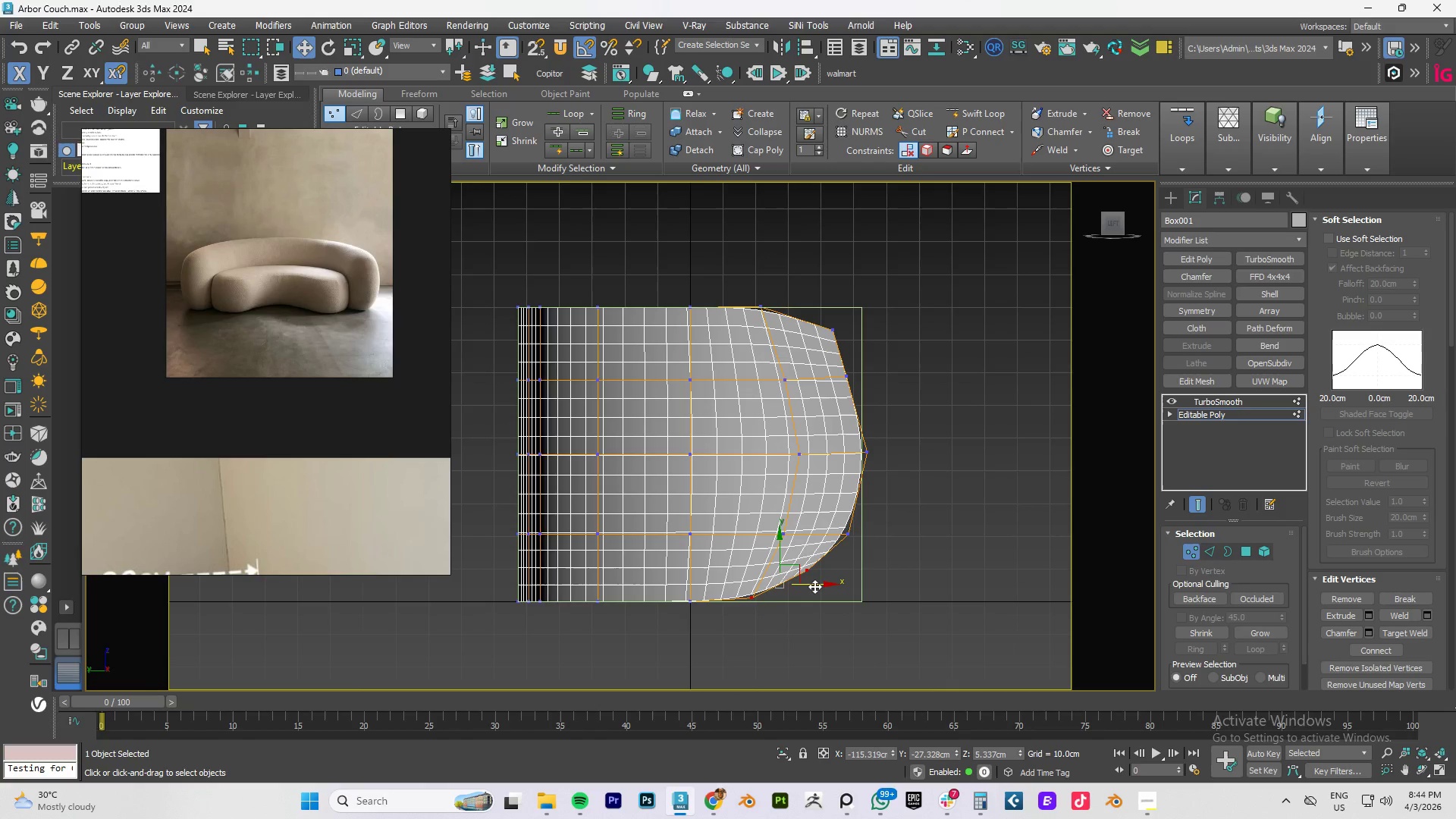 
left_click_drag(start_coordinate=[814, 586], to_coordinate=[836, 586])
 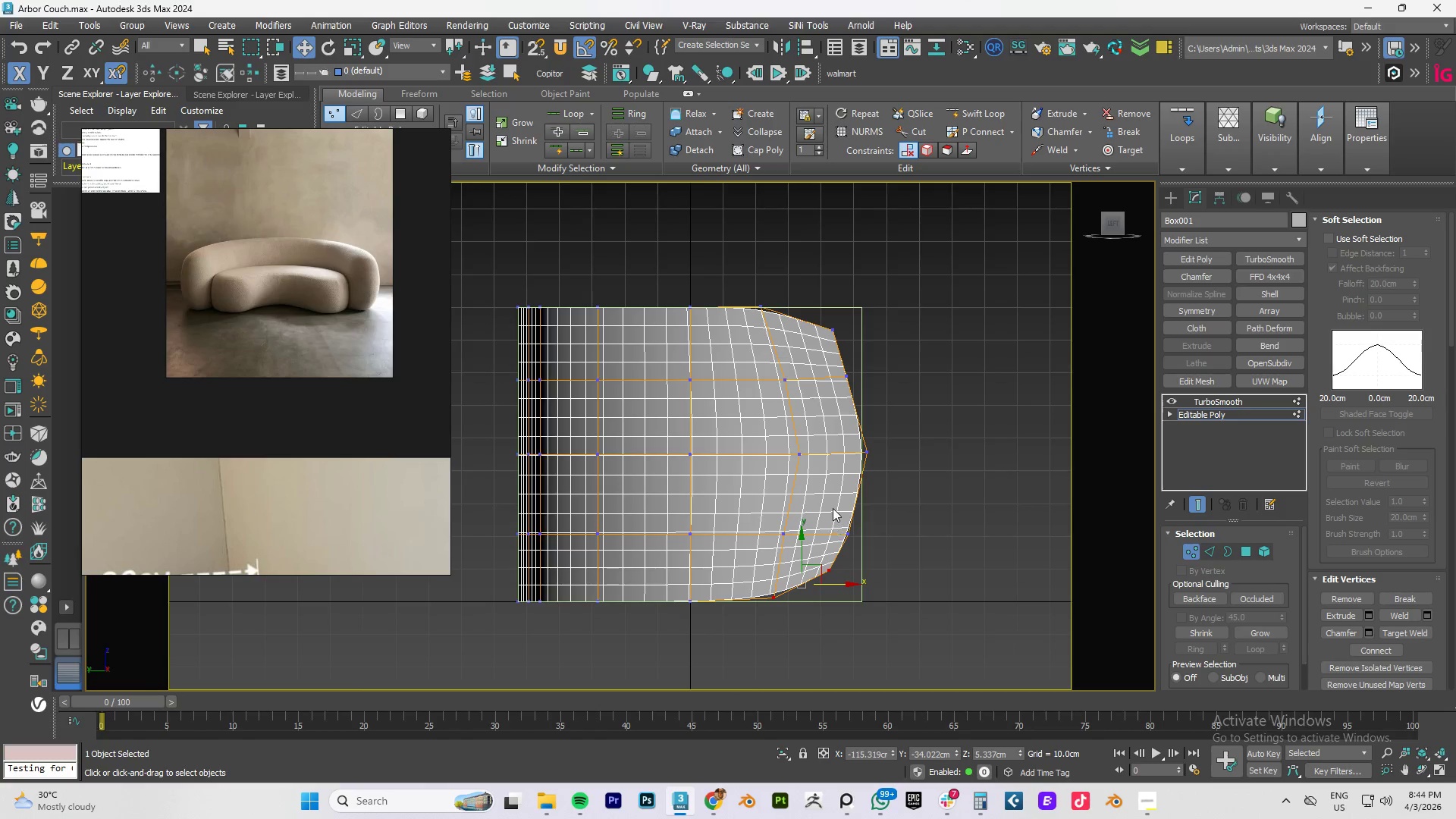 
scroll: coordinate [833, 508], scroll_direction: up, amount: 3.0
 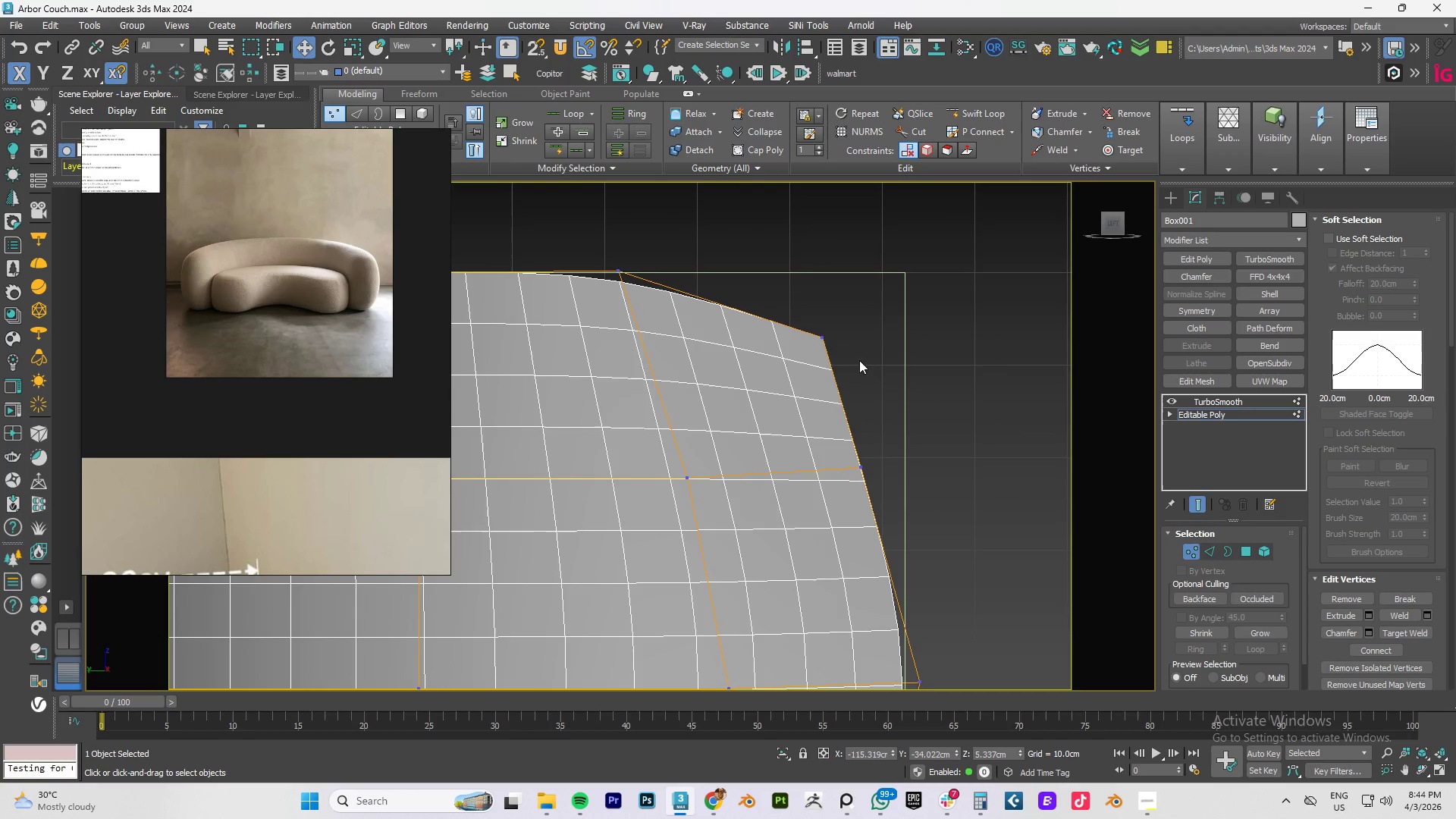 
left_click_drag(start_coordinate=[905, 262], to_coordinate=[801, 394])
 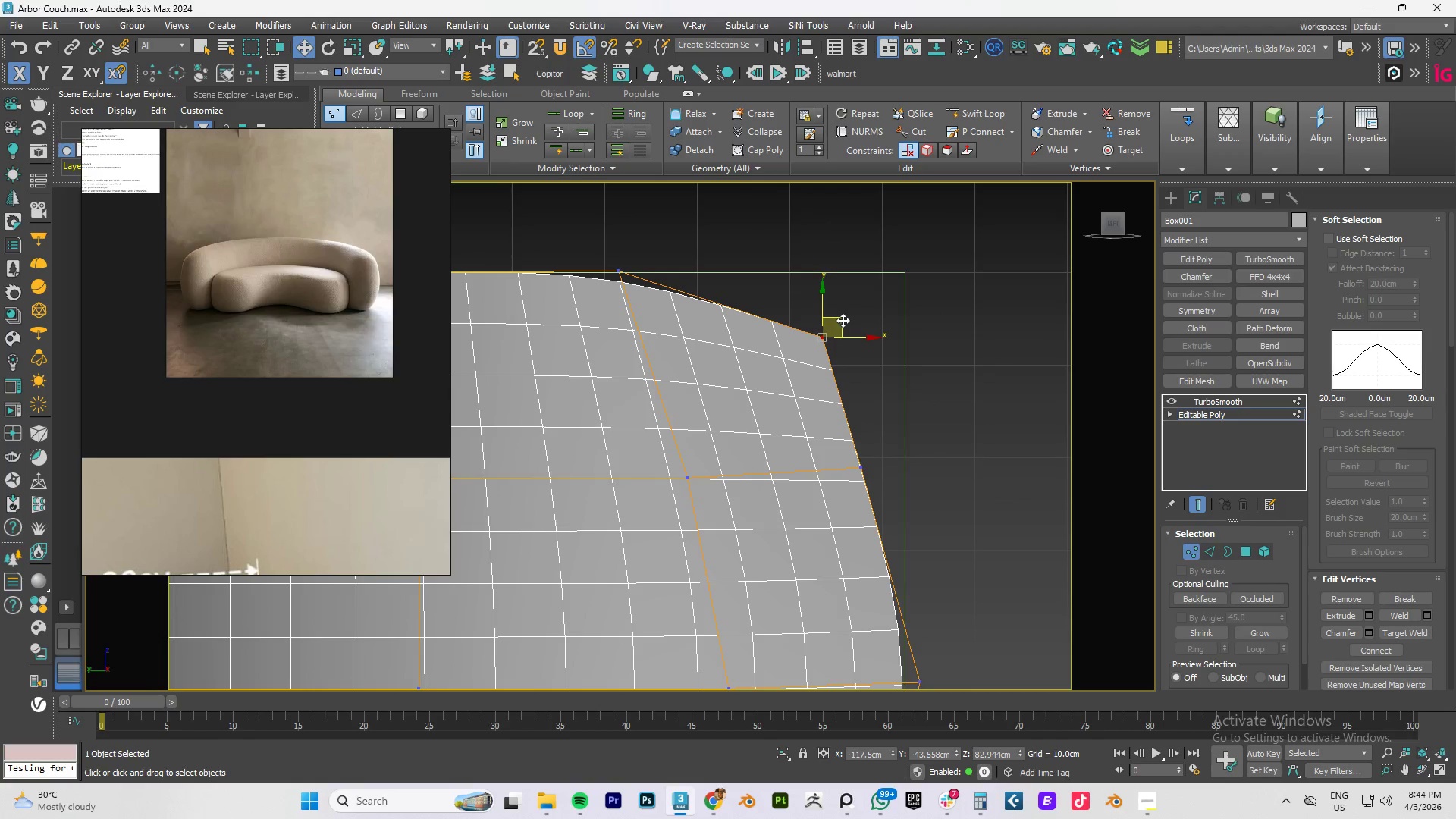 
left_click_drag(start_coordinate=[843, 320], to_coordinate=[868, 337])
 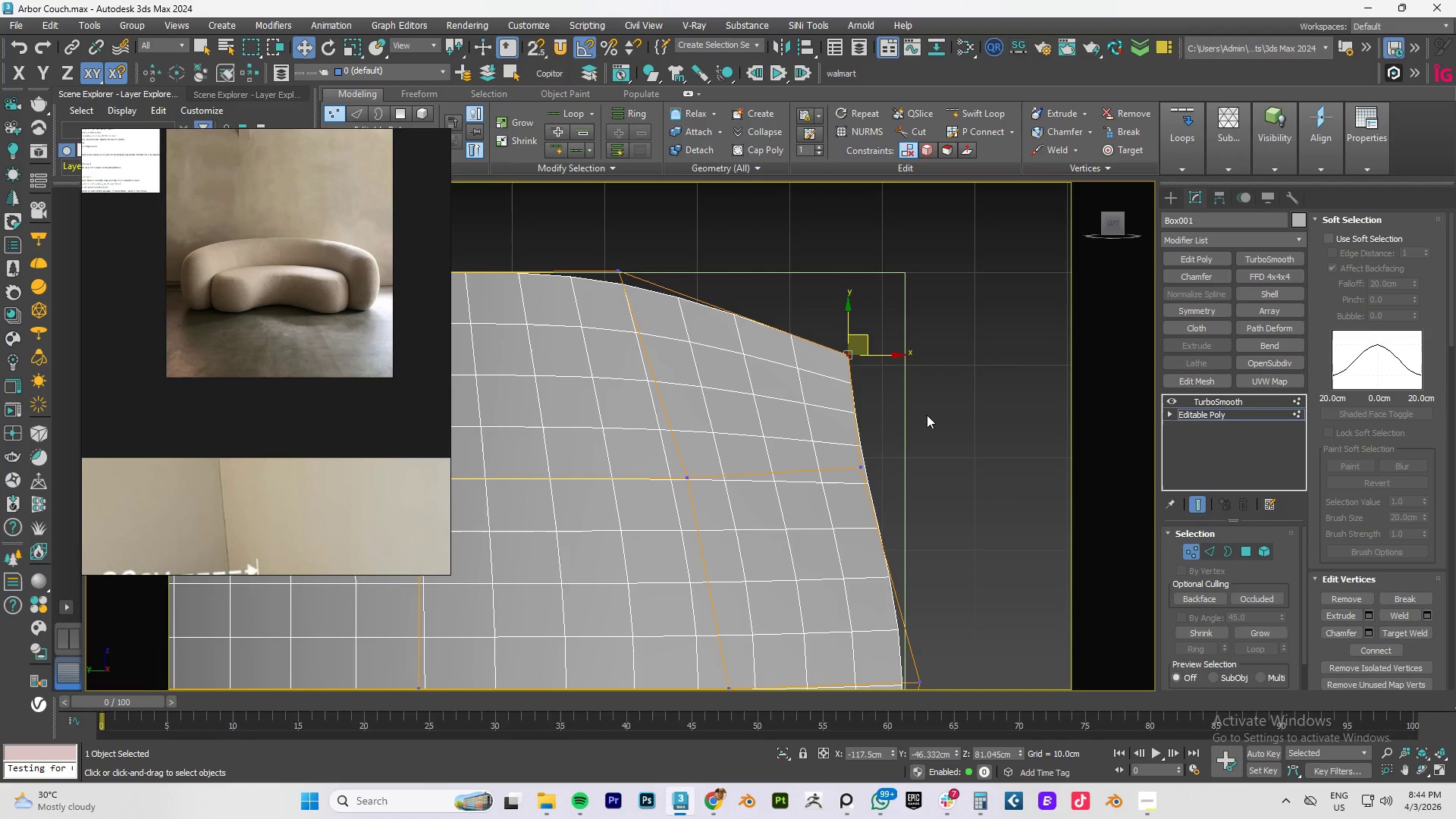 
left_click_drag(start_coordinate=[930, 419], to_coordinate=[788, 510])
 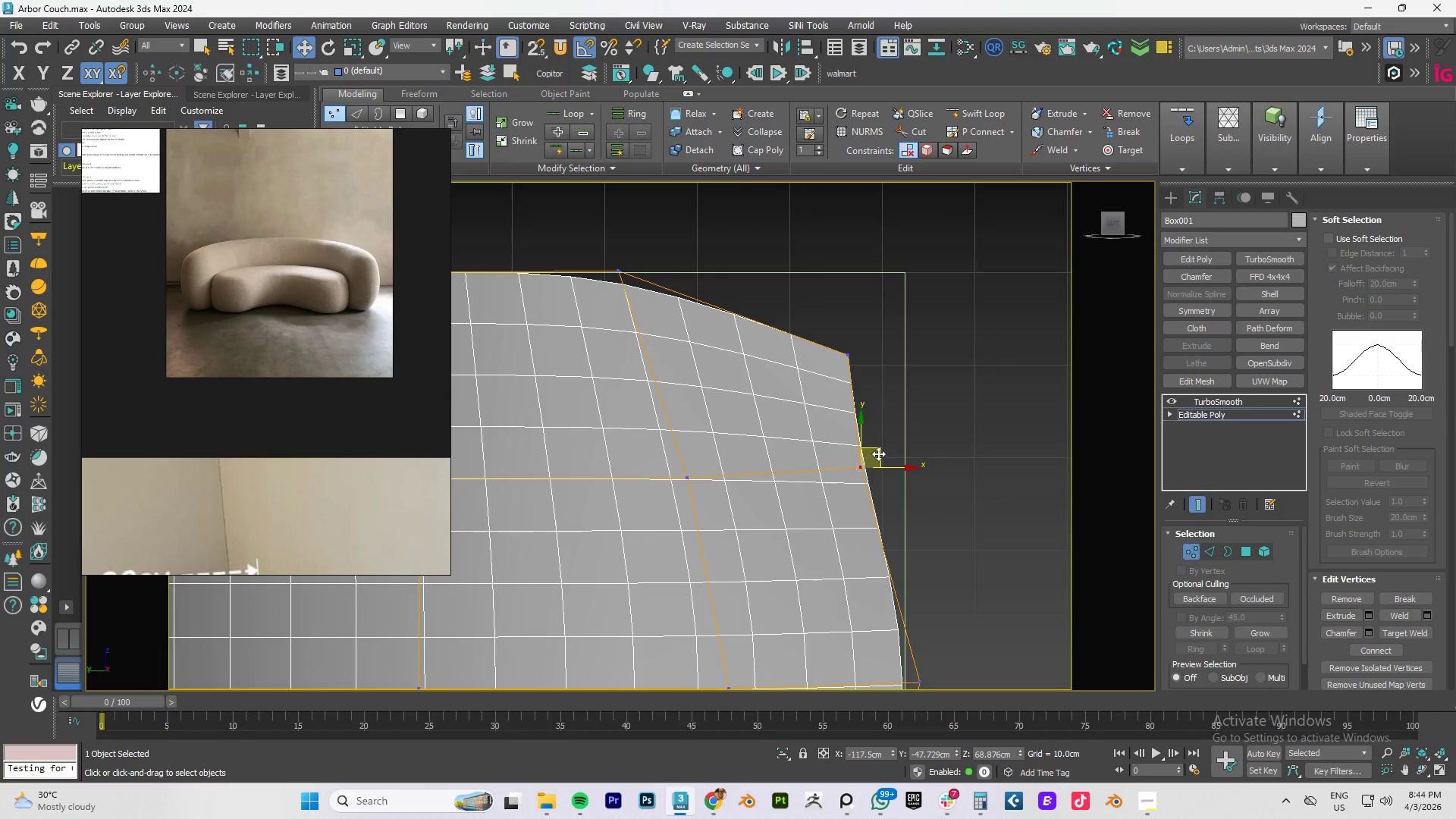 
left_click_drag(start_coordinate=[878, 451], to_coordinate=[921, 443])
 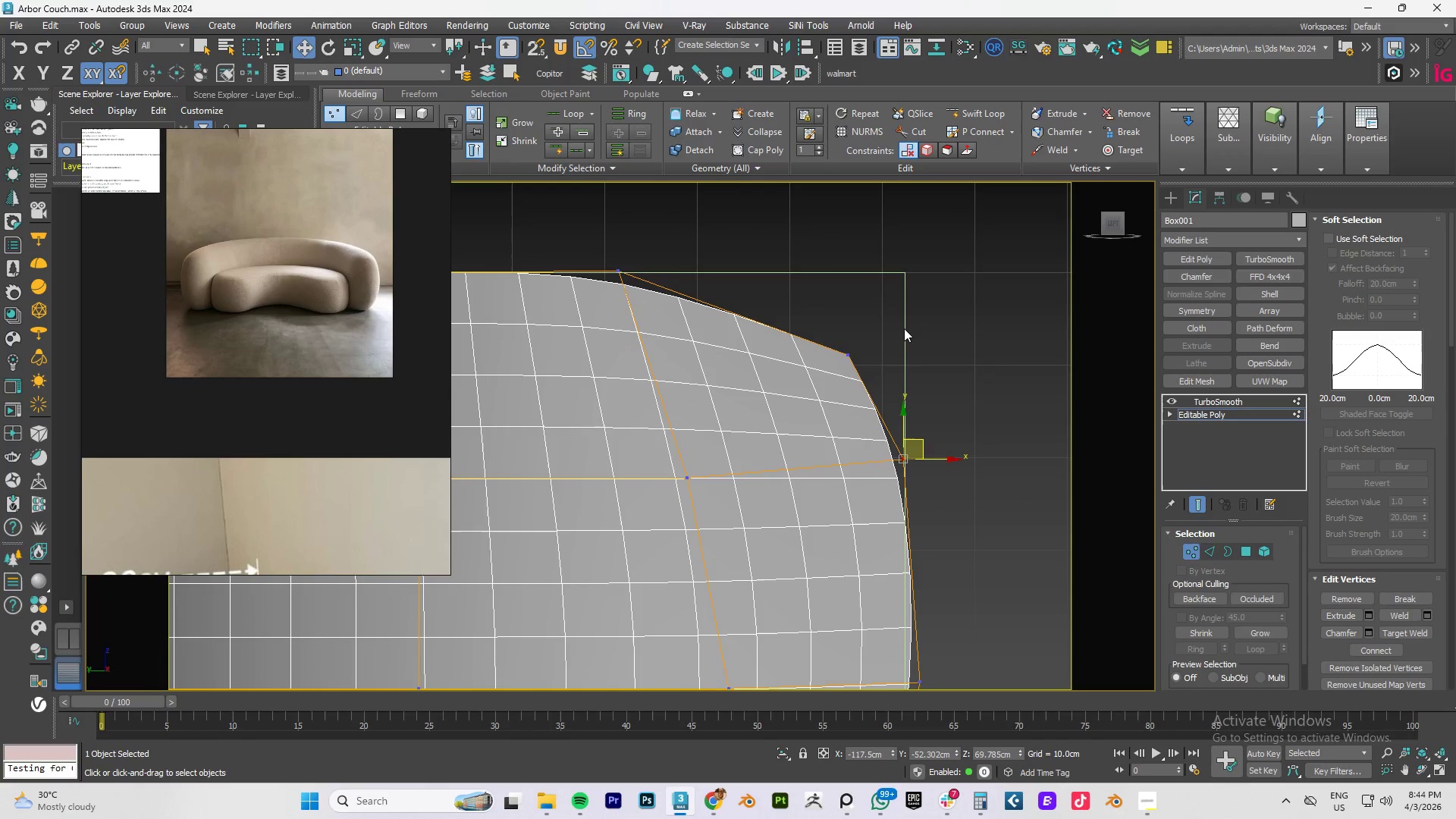 
left_click_drag(start_coordinate=[898, 326], to_coordinate=[786, 374])
 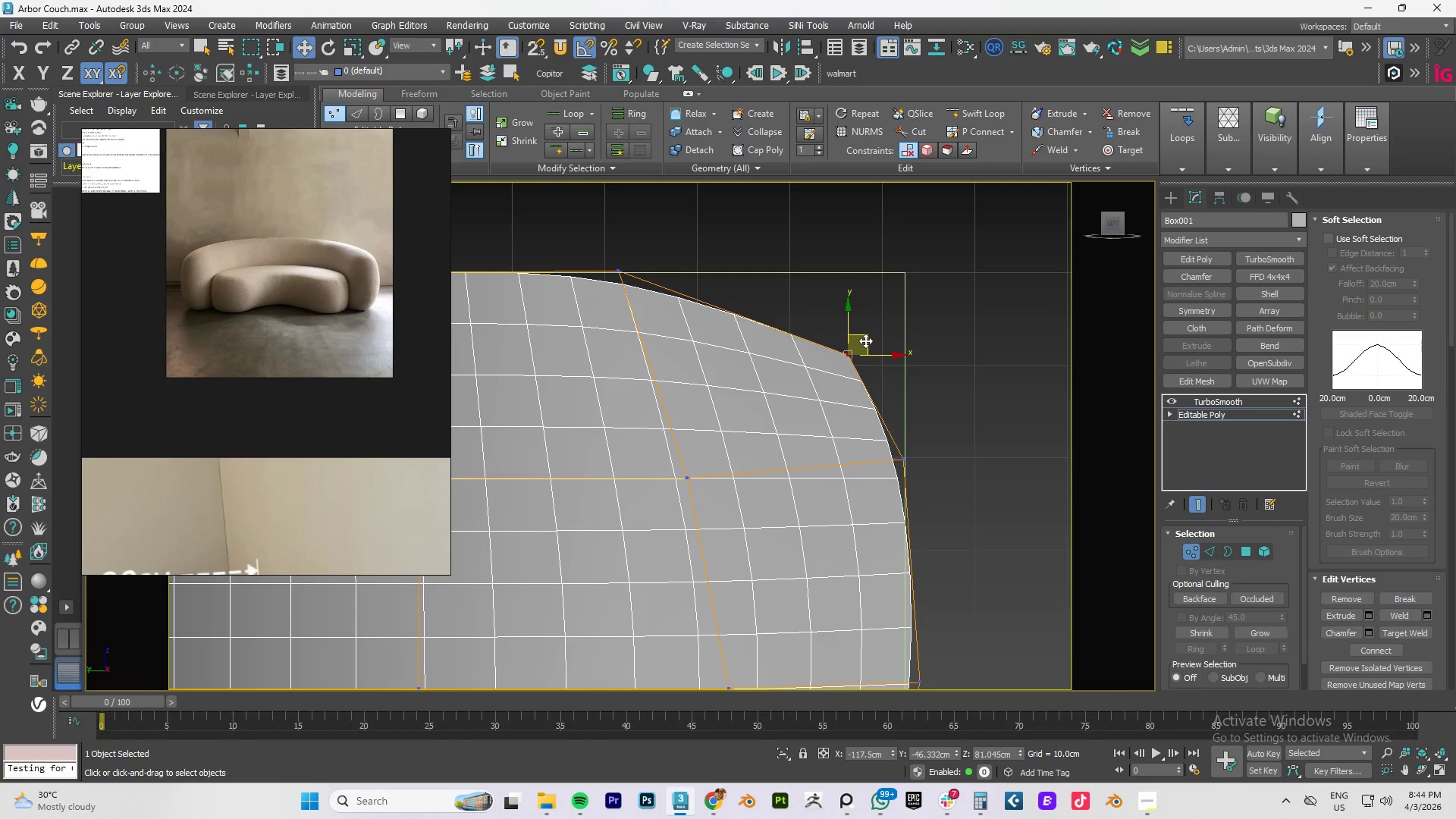 
left_click_drag(start_coordinate=[865, 340], to_coordinate=[818, 350])
 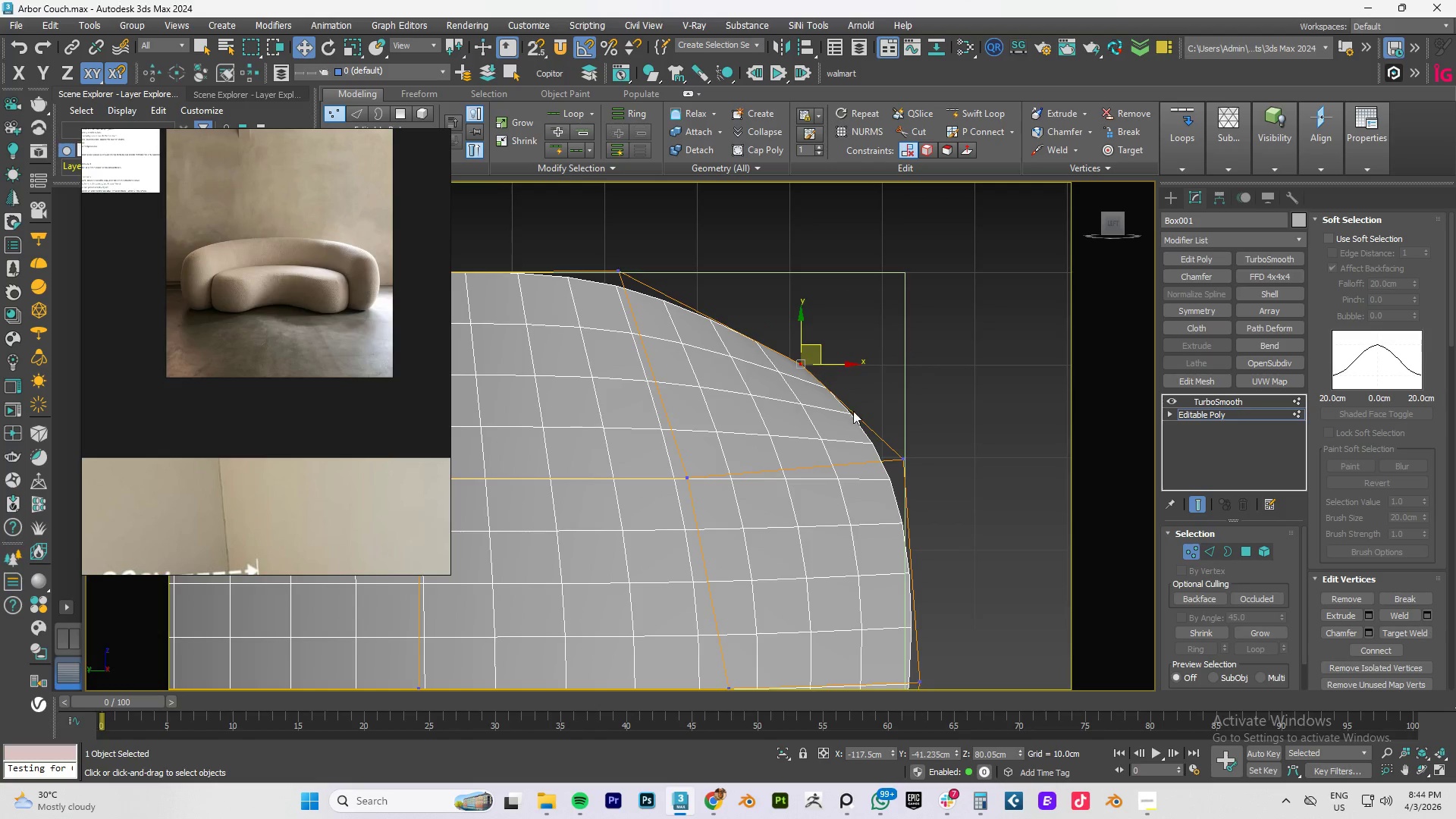 
scroll: coordinate [853, 411], scroll_direction: down, amount: 2.0
 